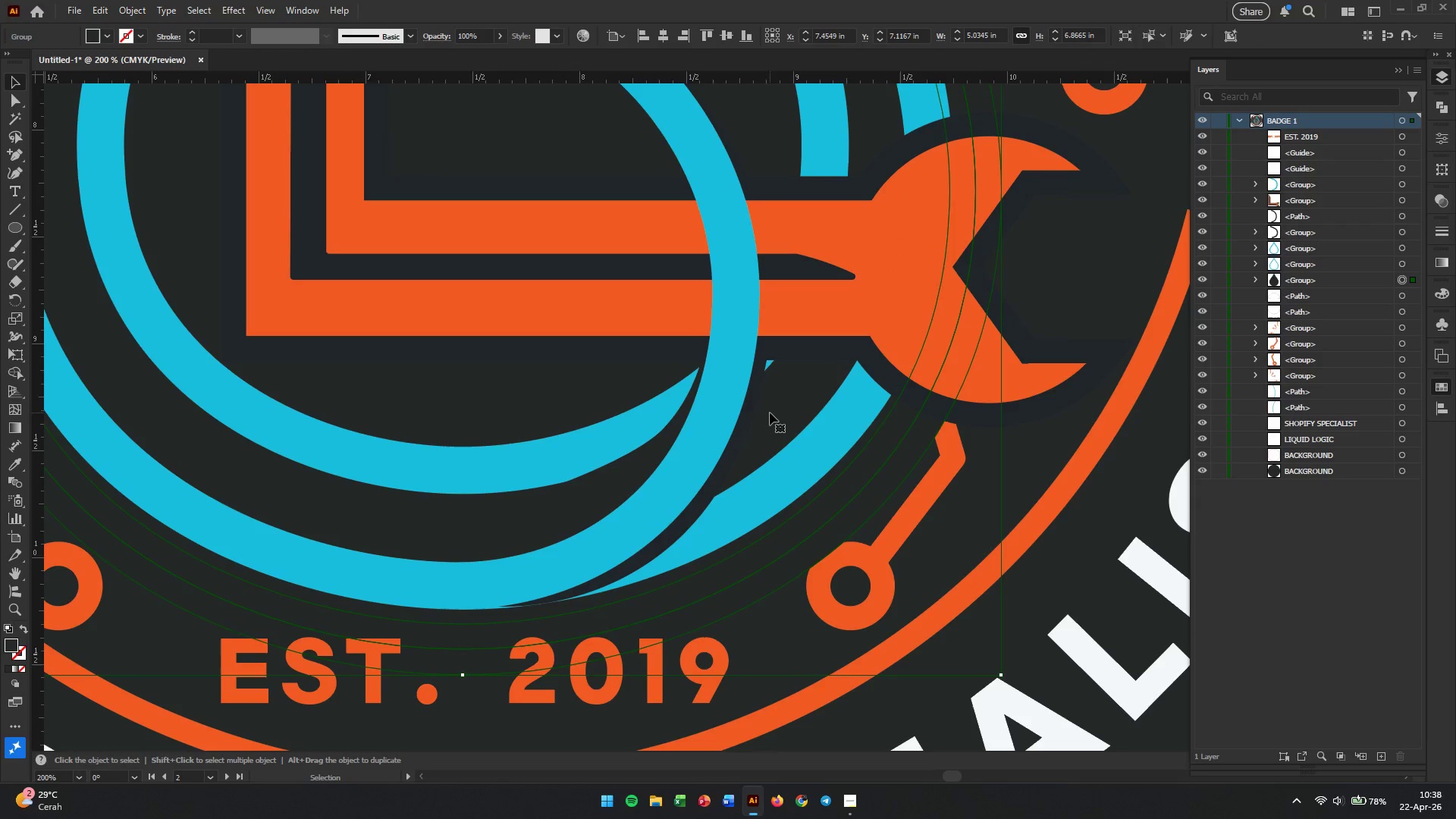 
triple_click([776, 411])
 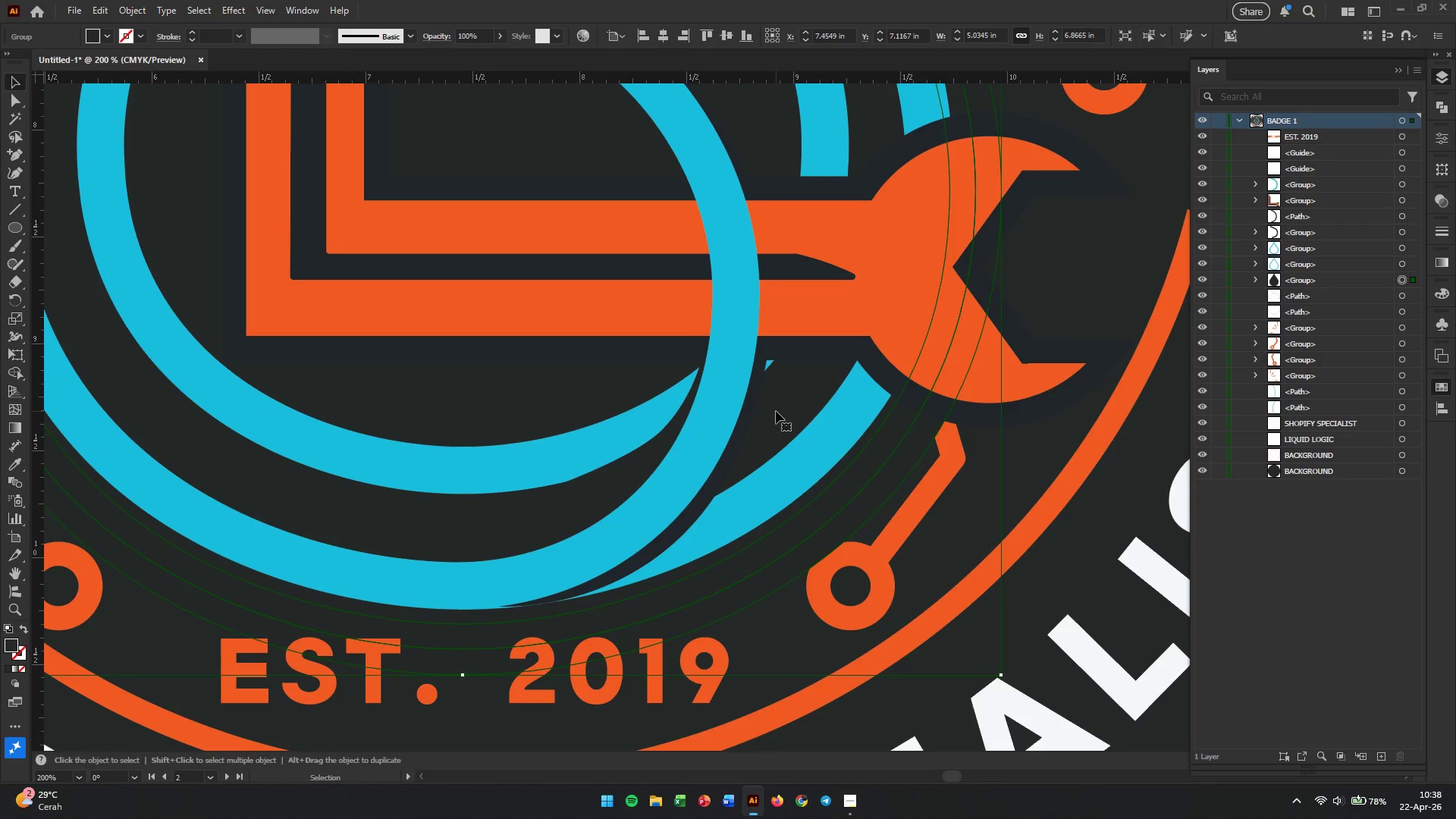 
hold_key(key=AltLeft, duration=1.03)
scroll: coordinate [776, 411], scroll_direction: down, amount: 3.0
 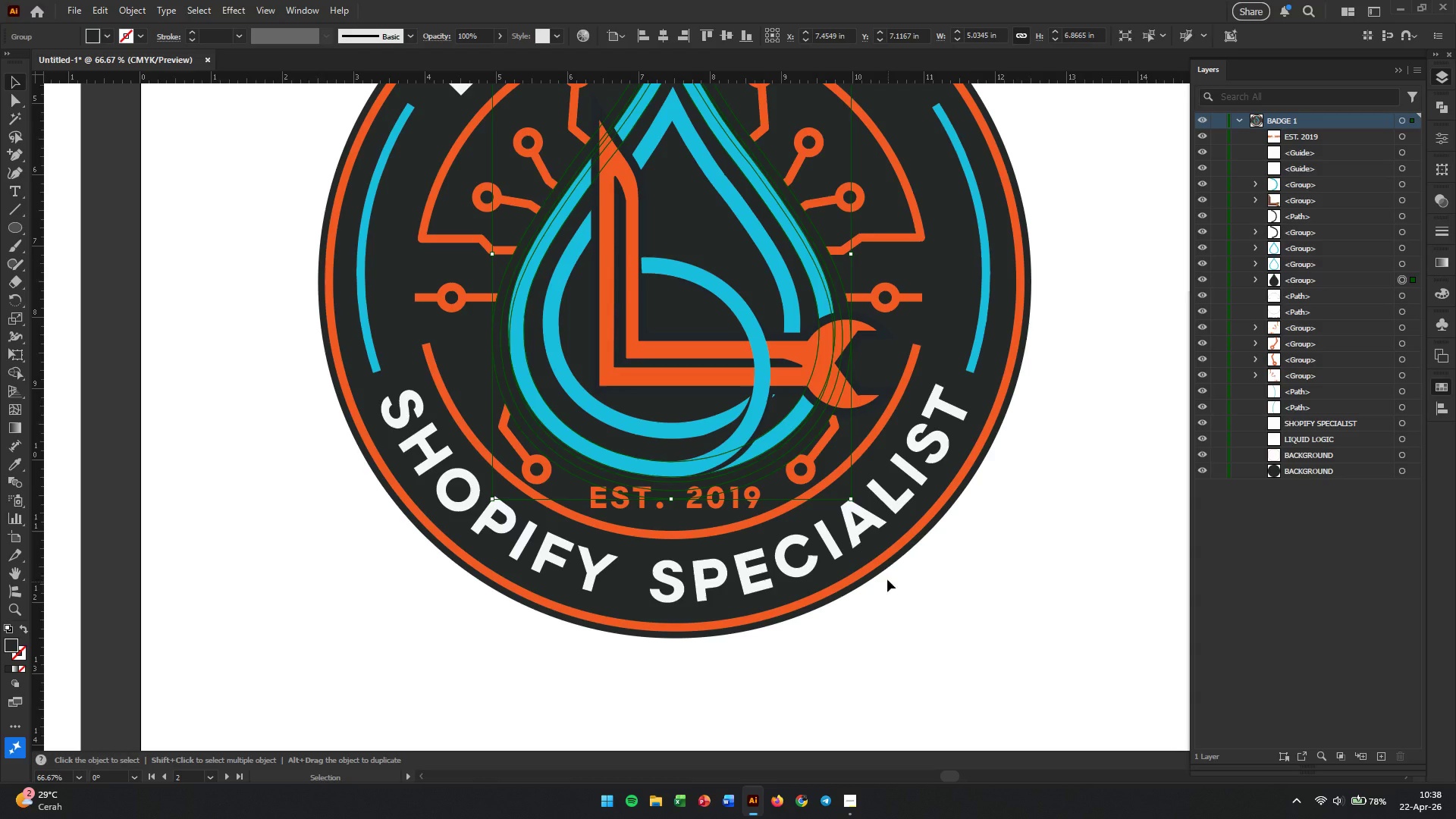 
left_click([969, 636])
 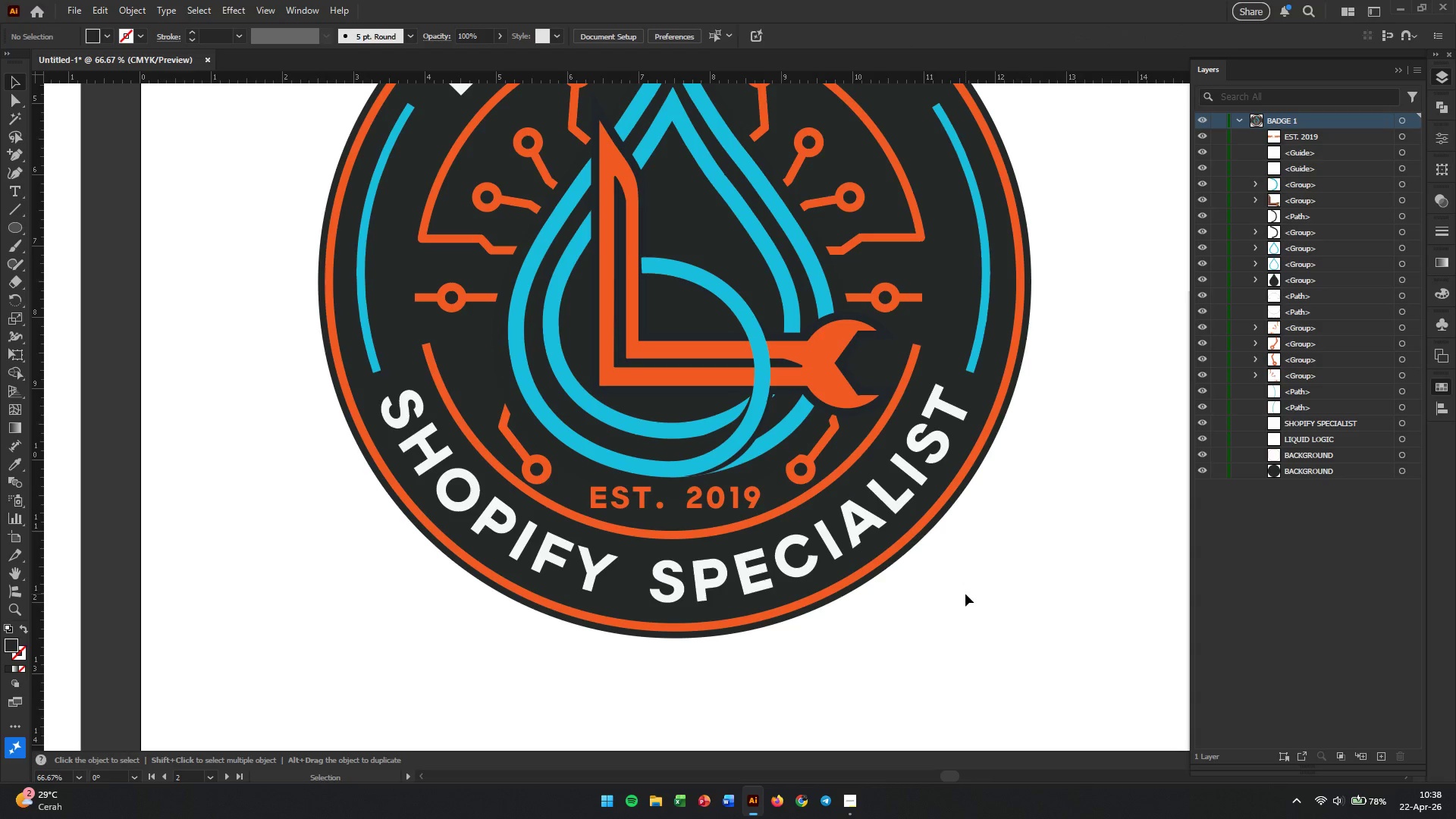 
hold_key(key=AltLeft, duration=1.81)
scroll: coordinate [902, 397], scroll_direction: up, amount: 14.0
 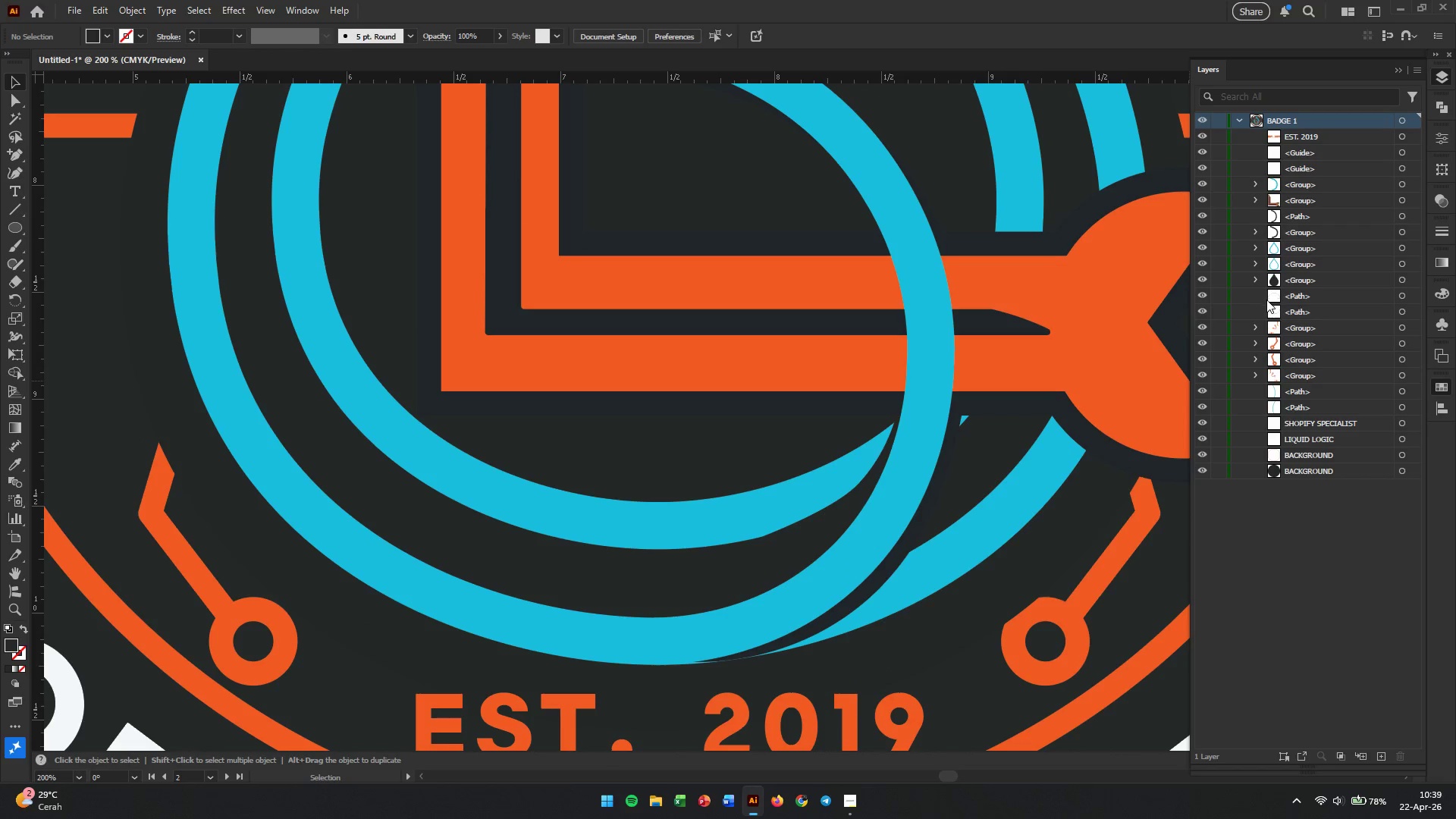 
wait(5.5)
 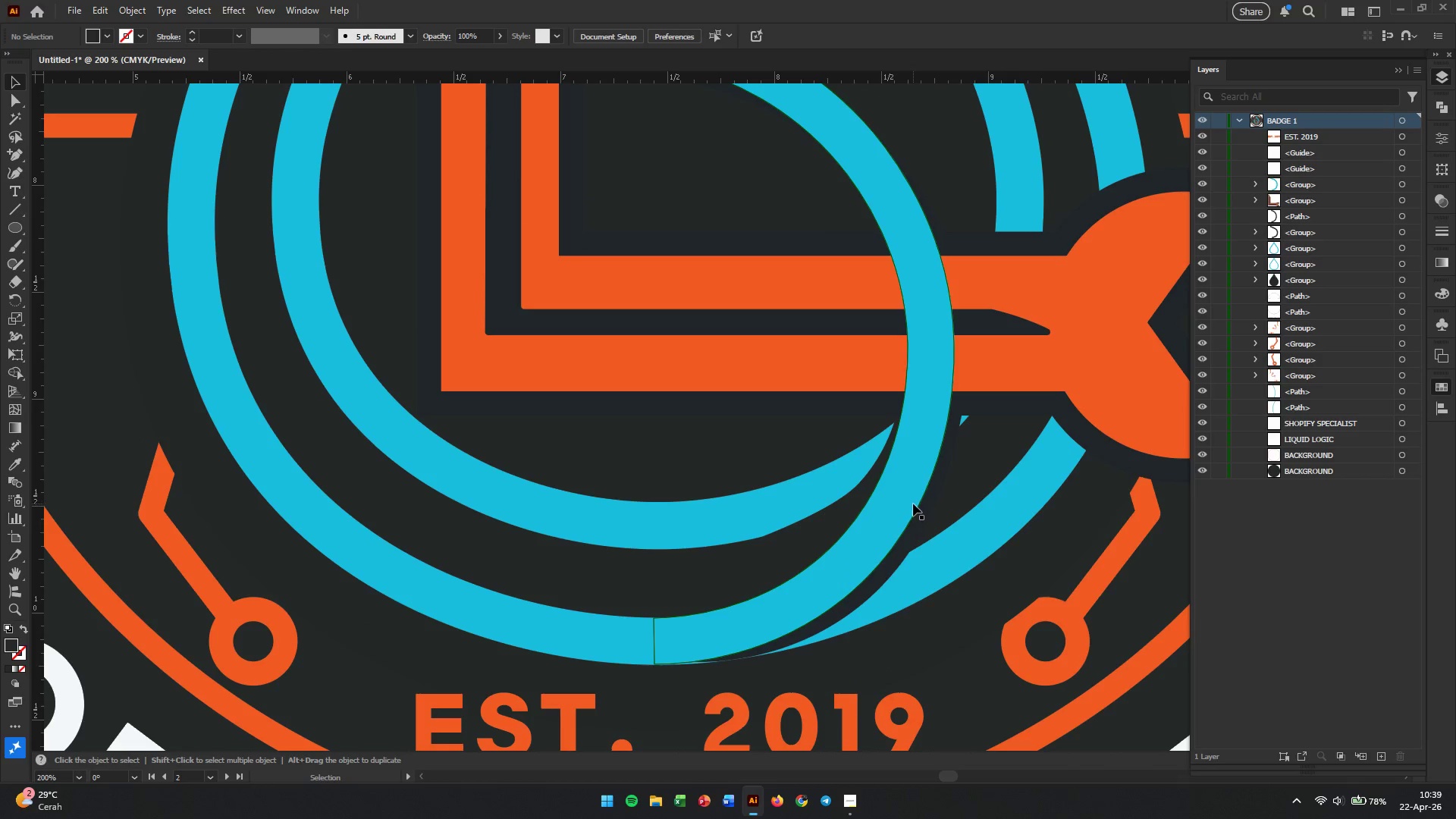 
left_click([1216, 122])
 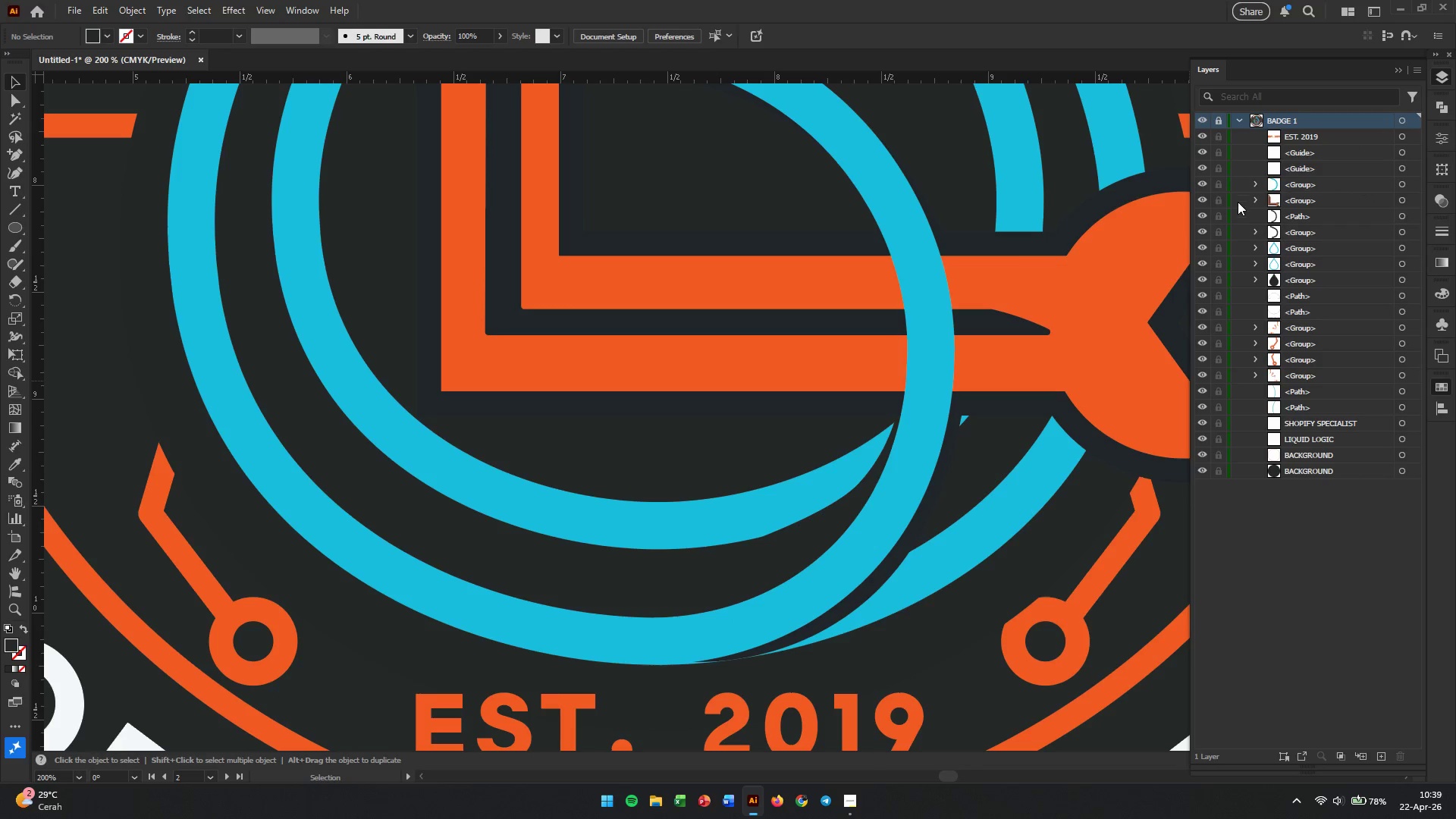 
left_click([1222, 218])
 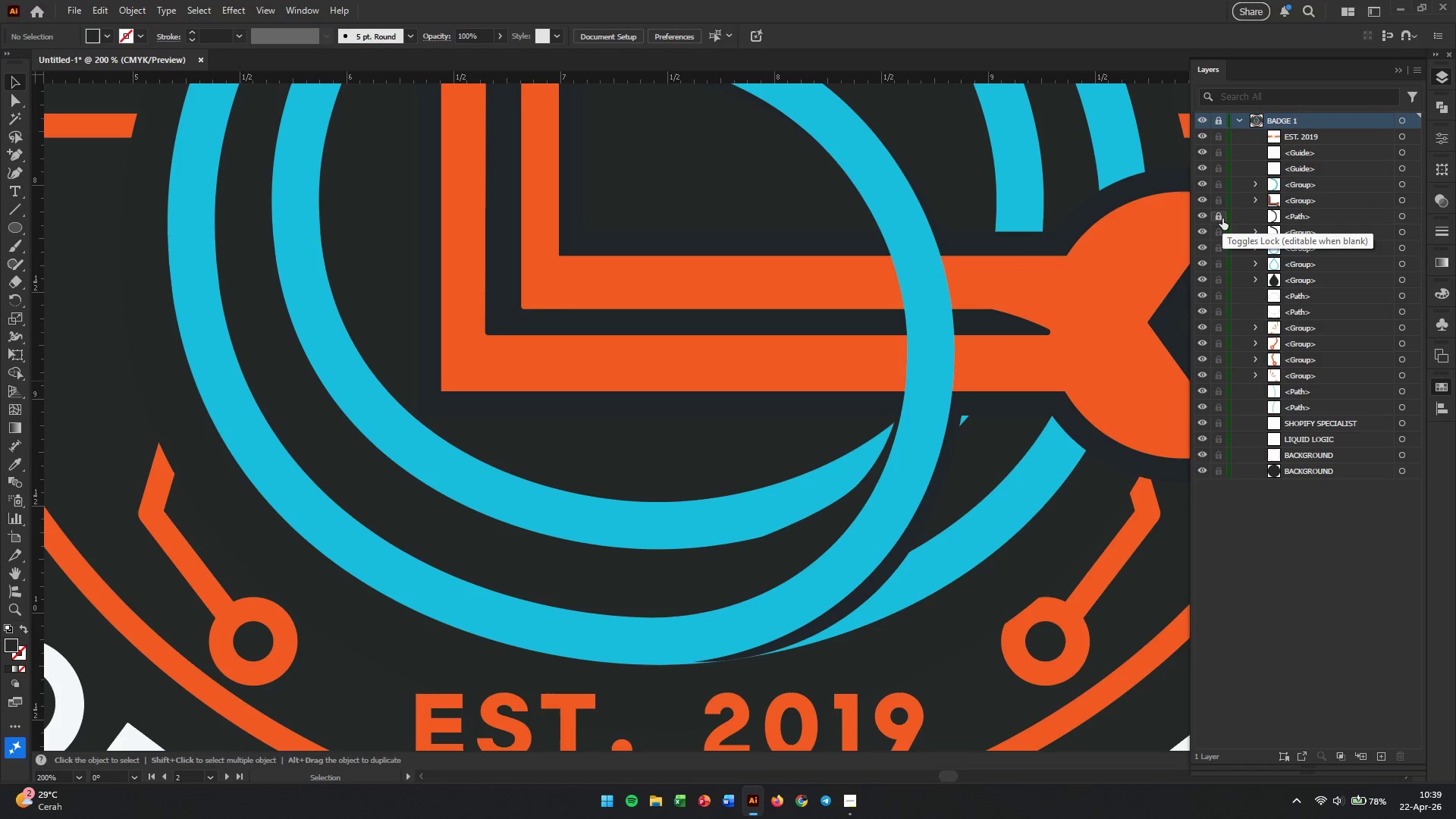 
left_click([1222, 218])
 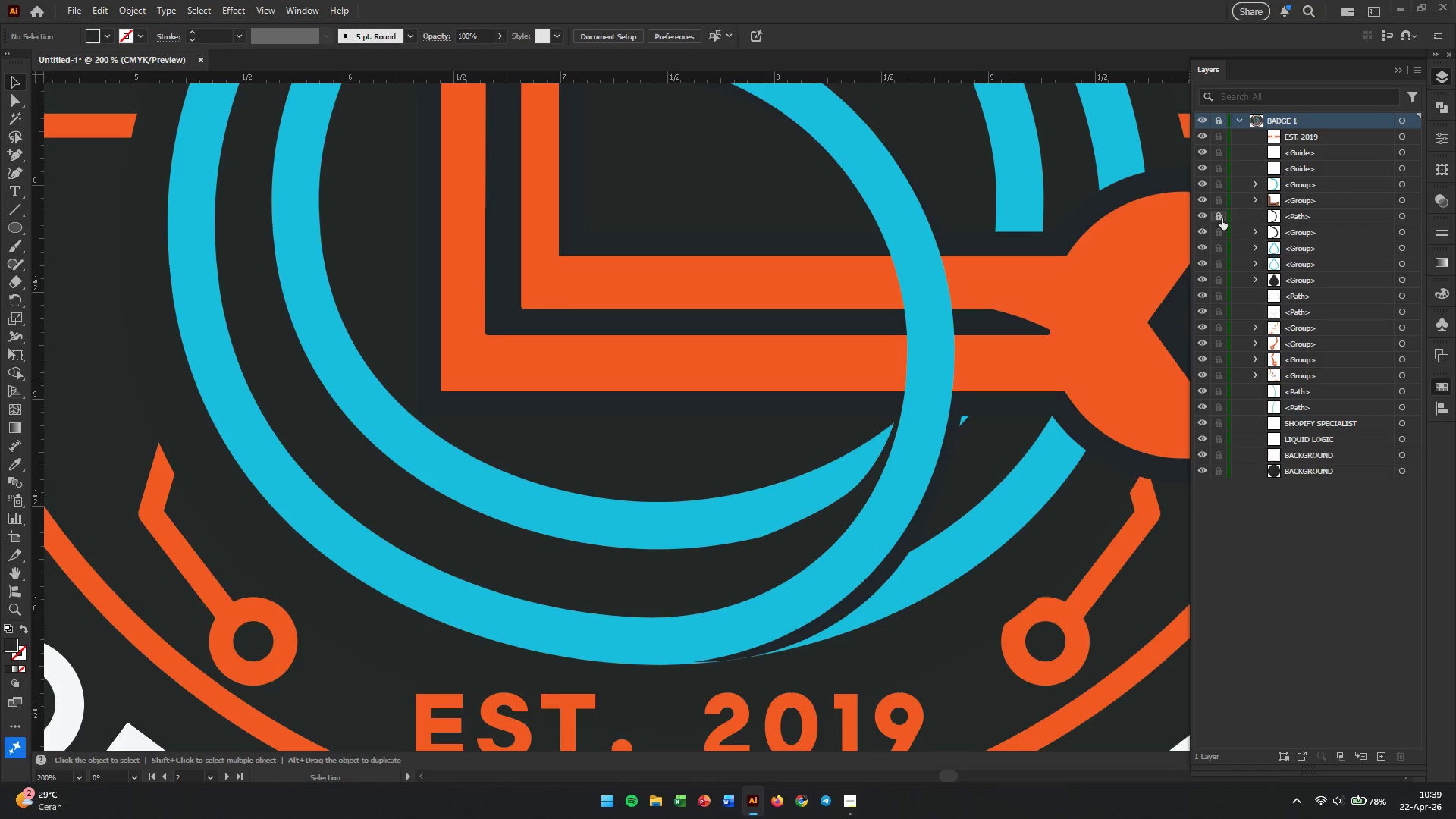 
left_click([1221, 218])
 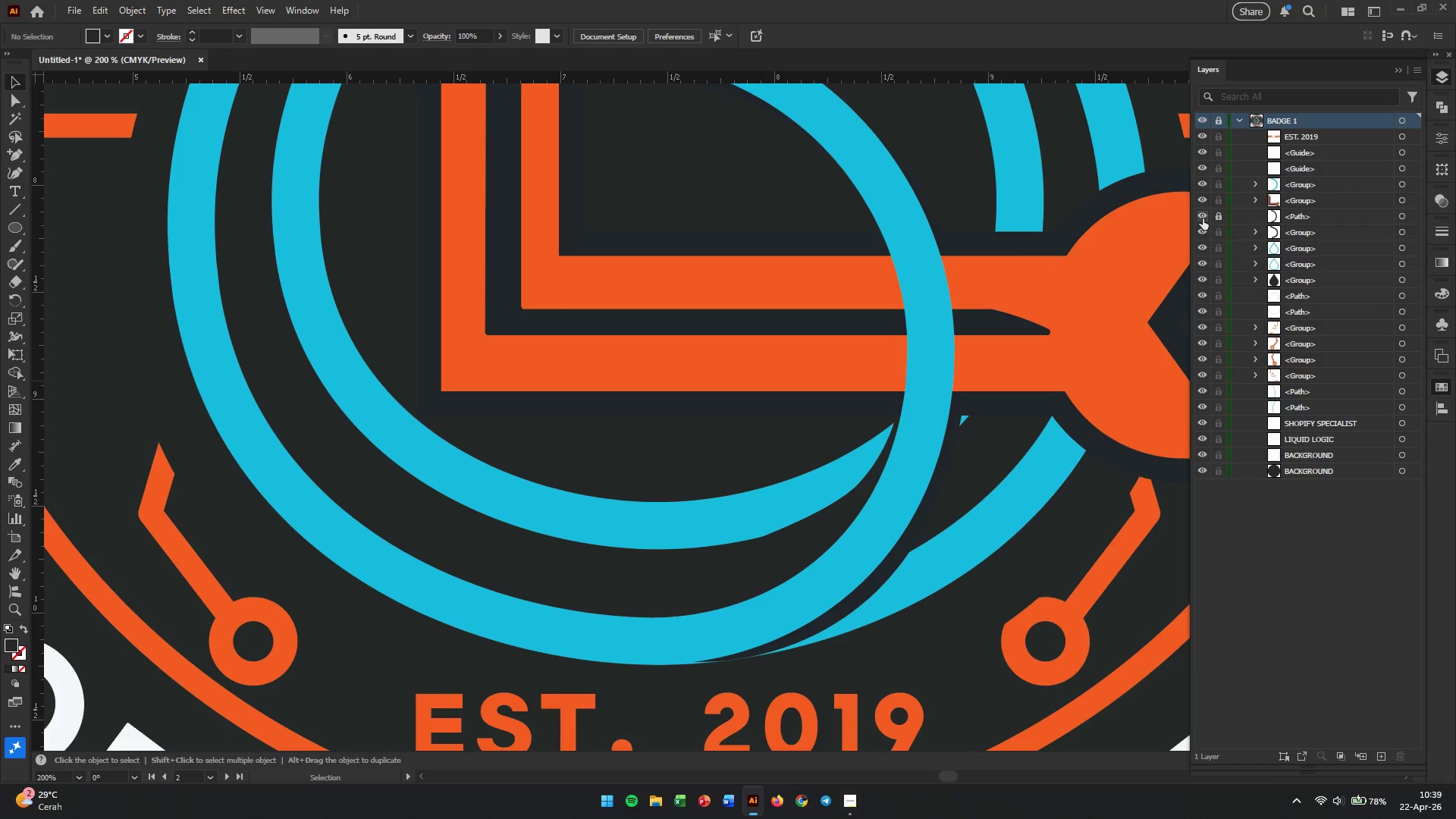 
left_click([1203, 218])
 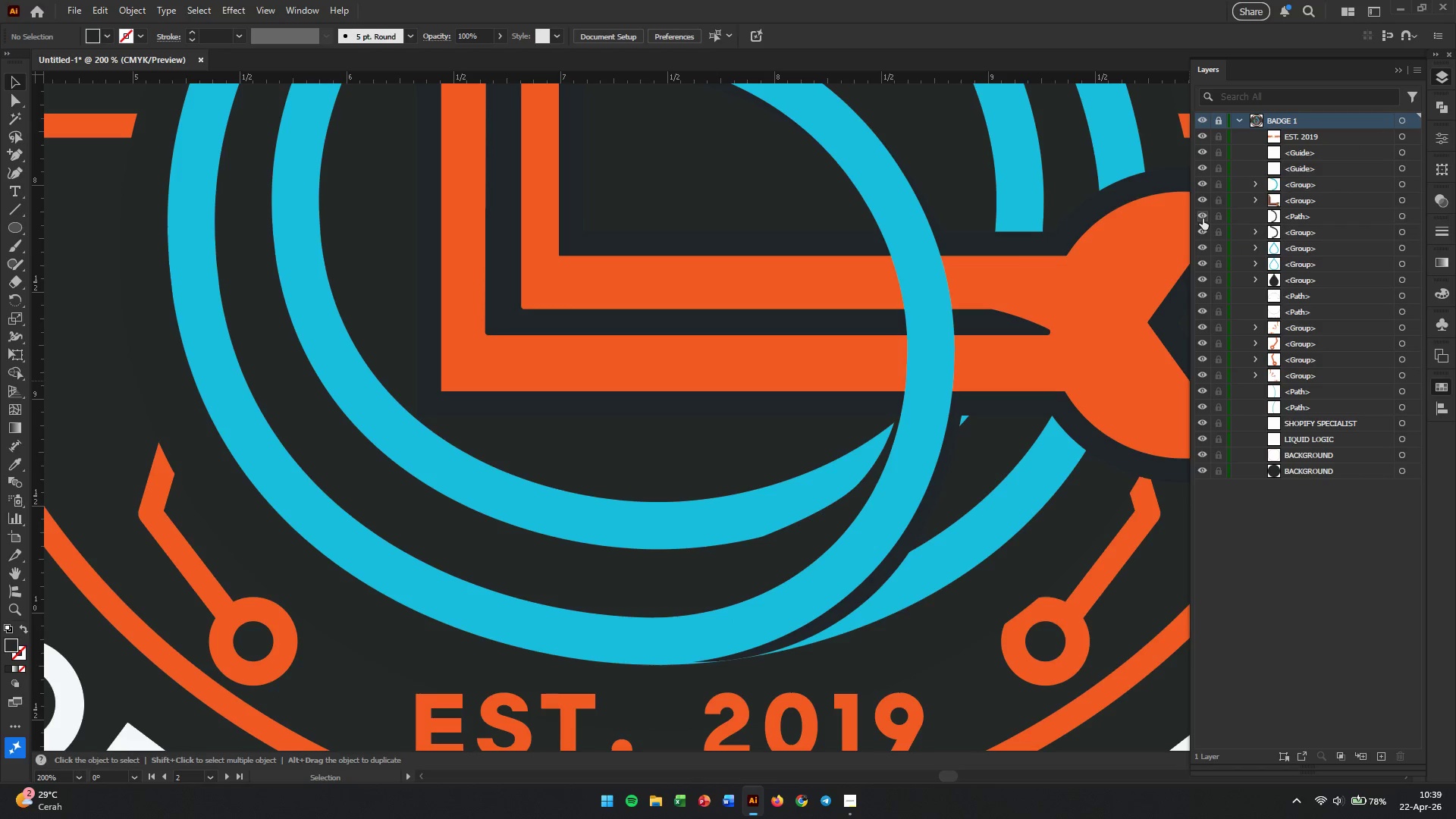 
left_click([1203, 218])
 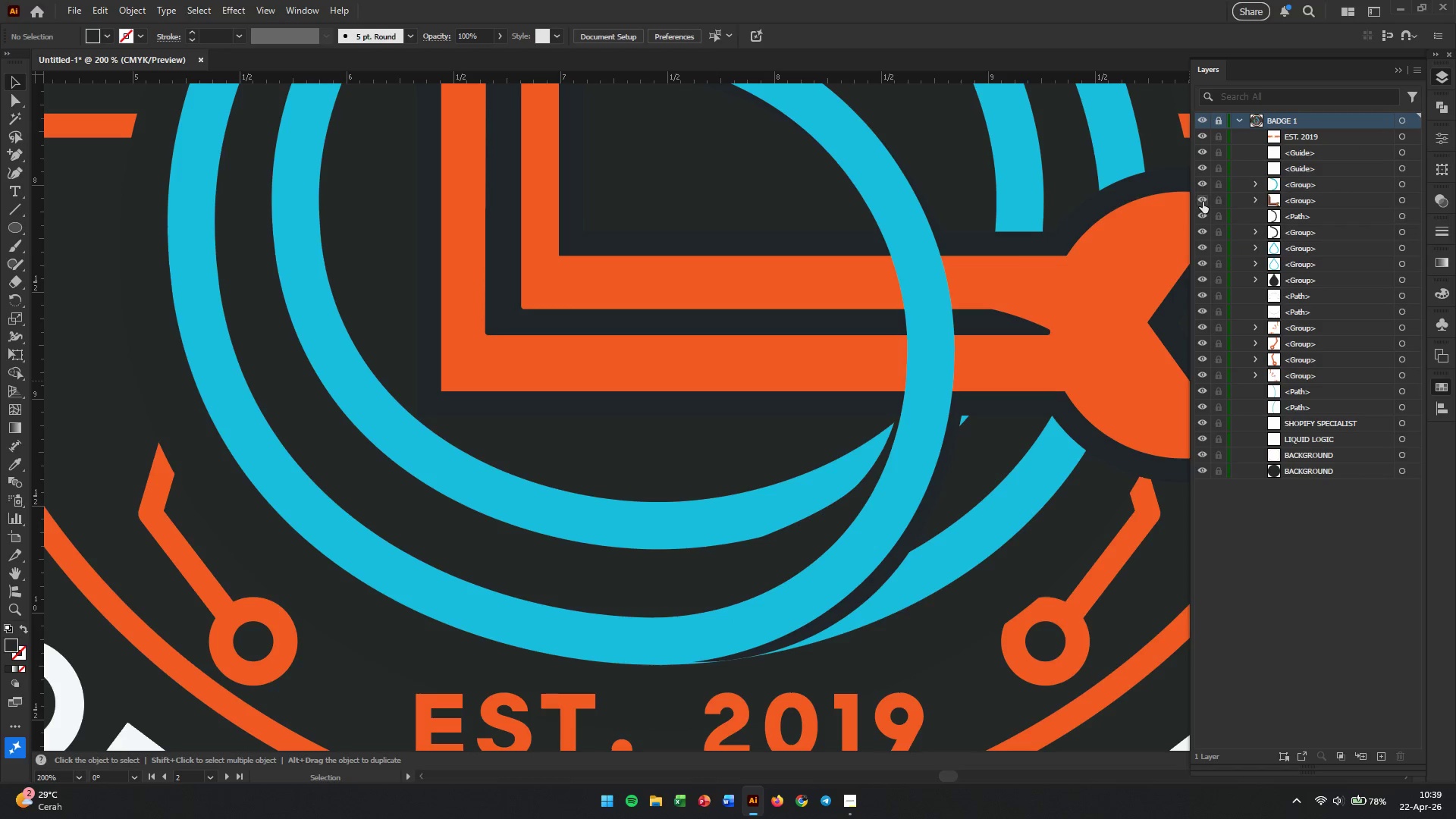 
double_click([1203, 202])
 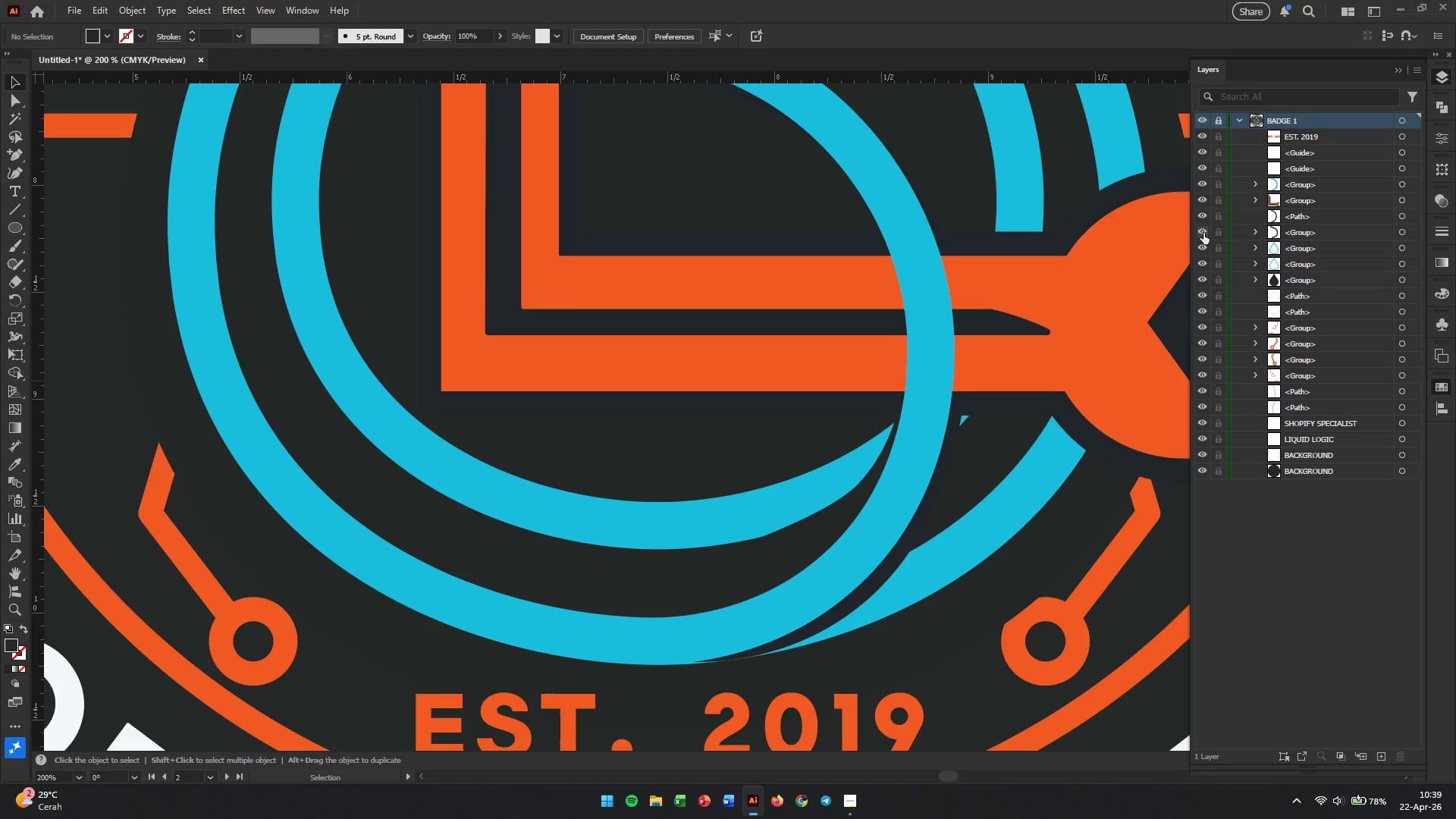 
double_click([1203, 233])
 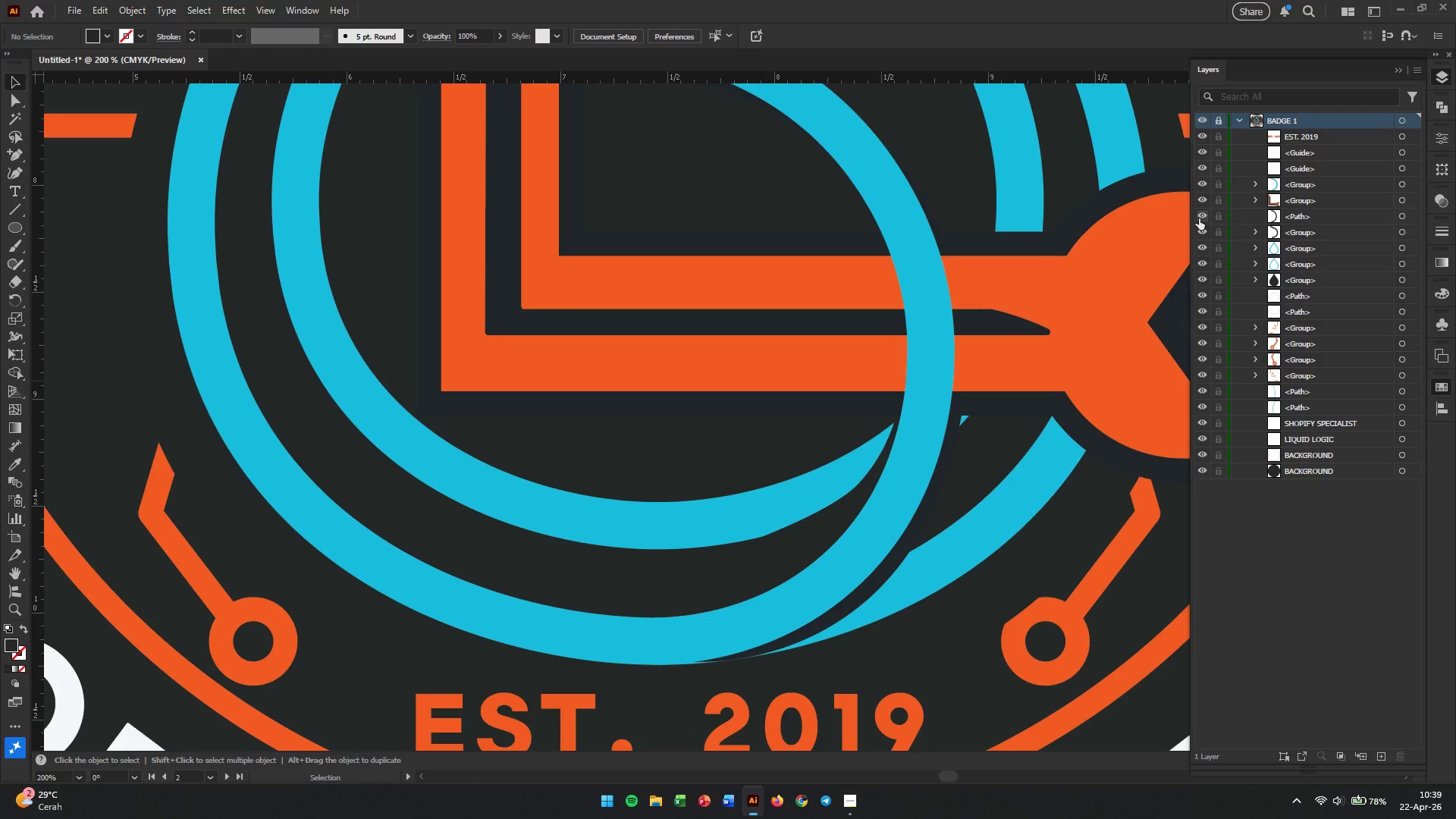 
left_click([1199, 218])
 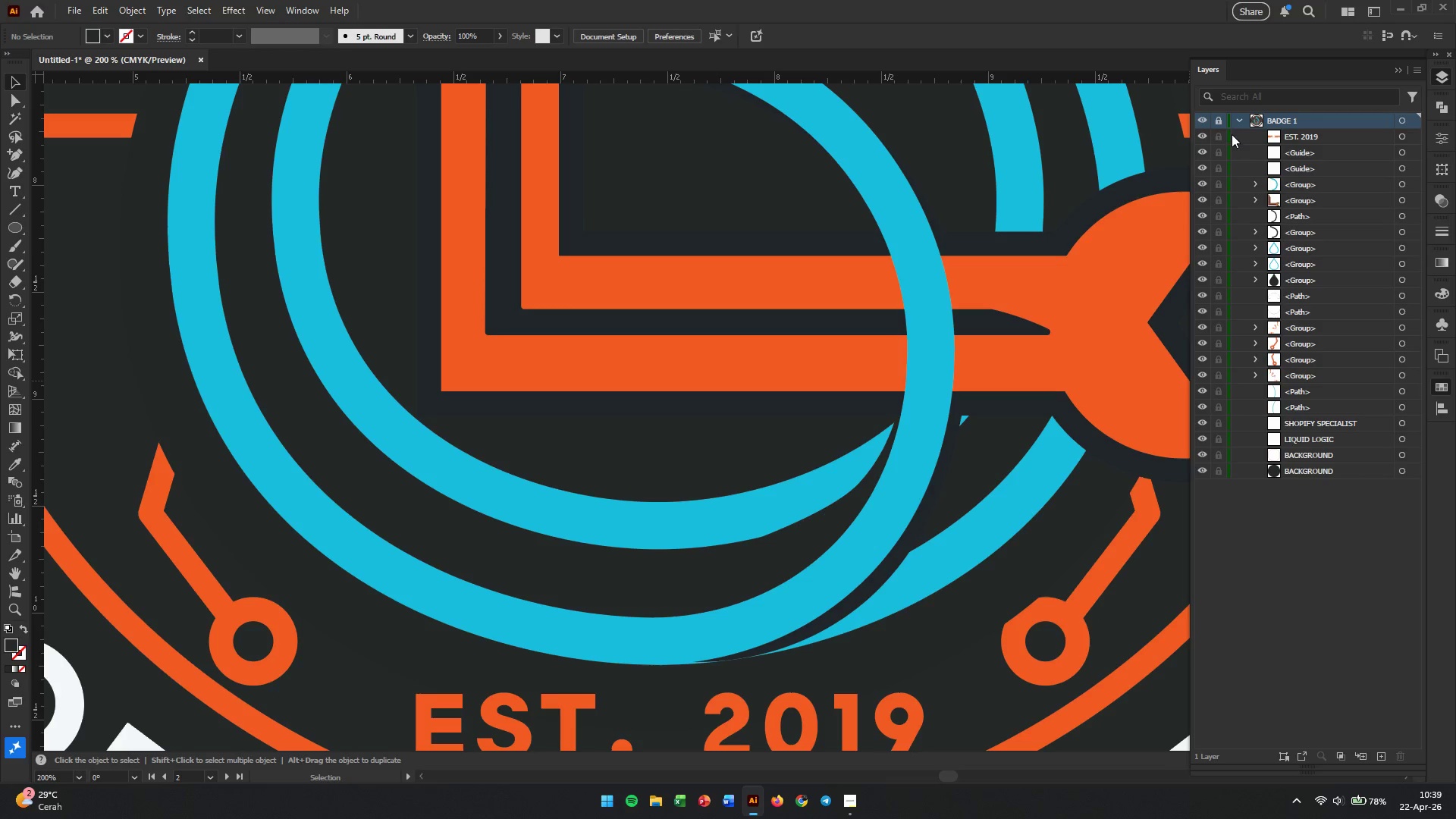 
left_click([1218, 117])
 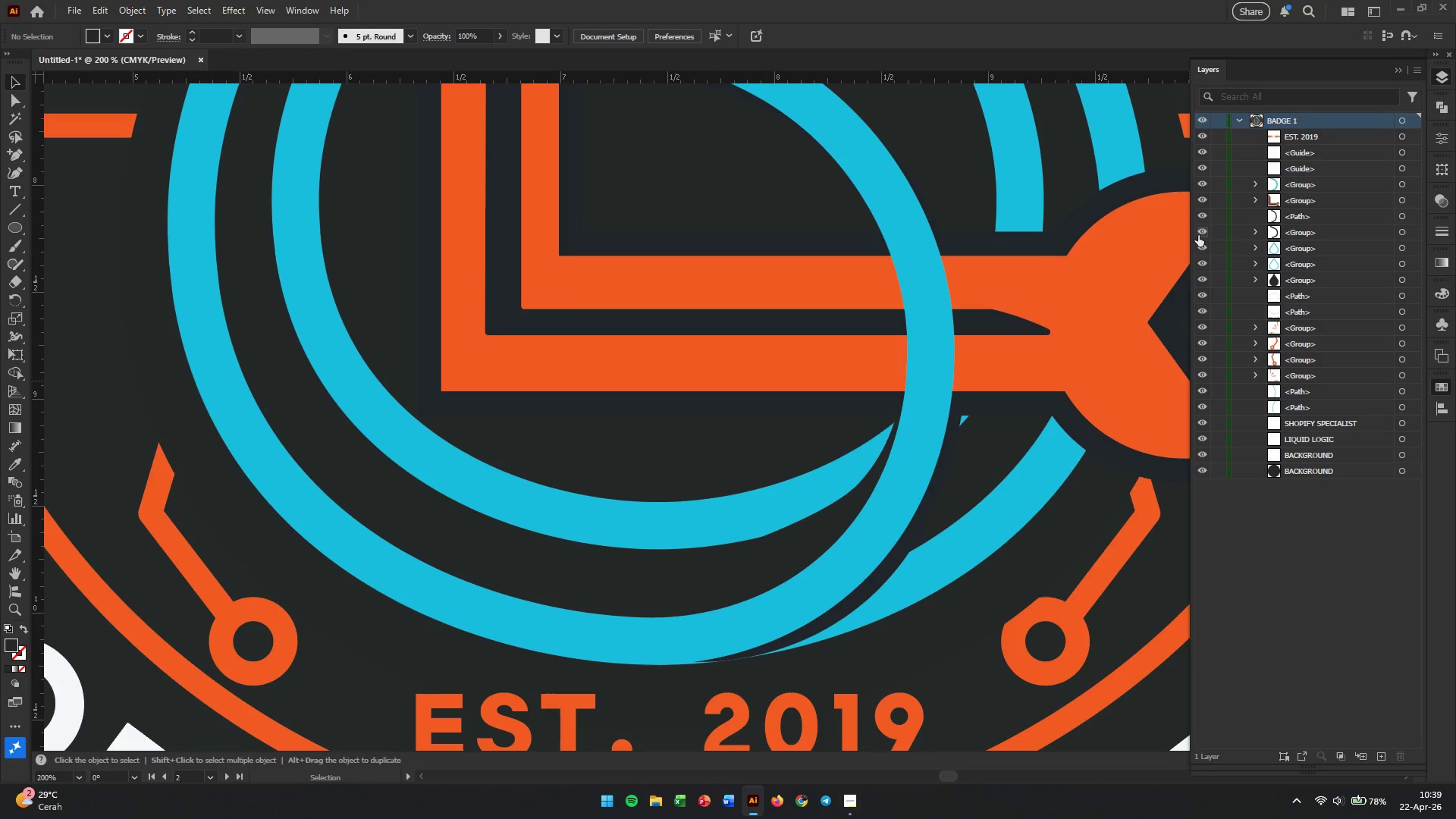 
double_click([1198, 235])
 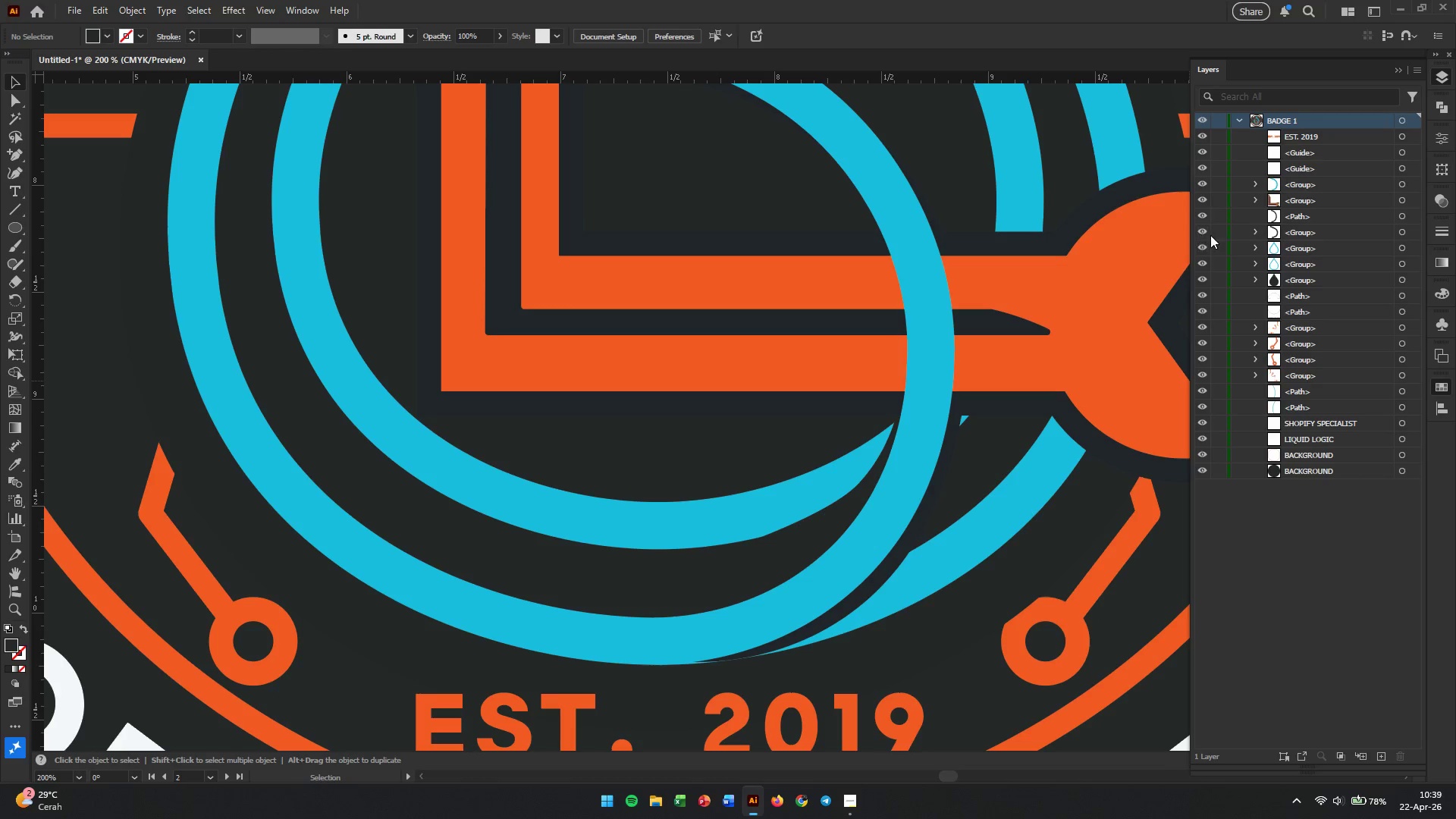 
left_click([1219, 235])
 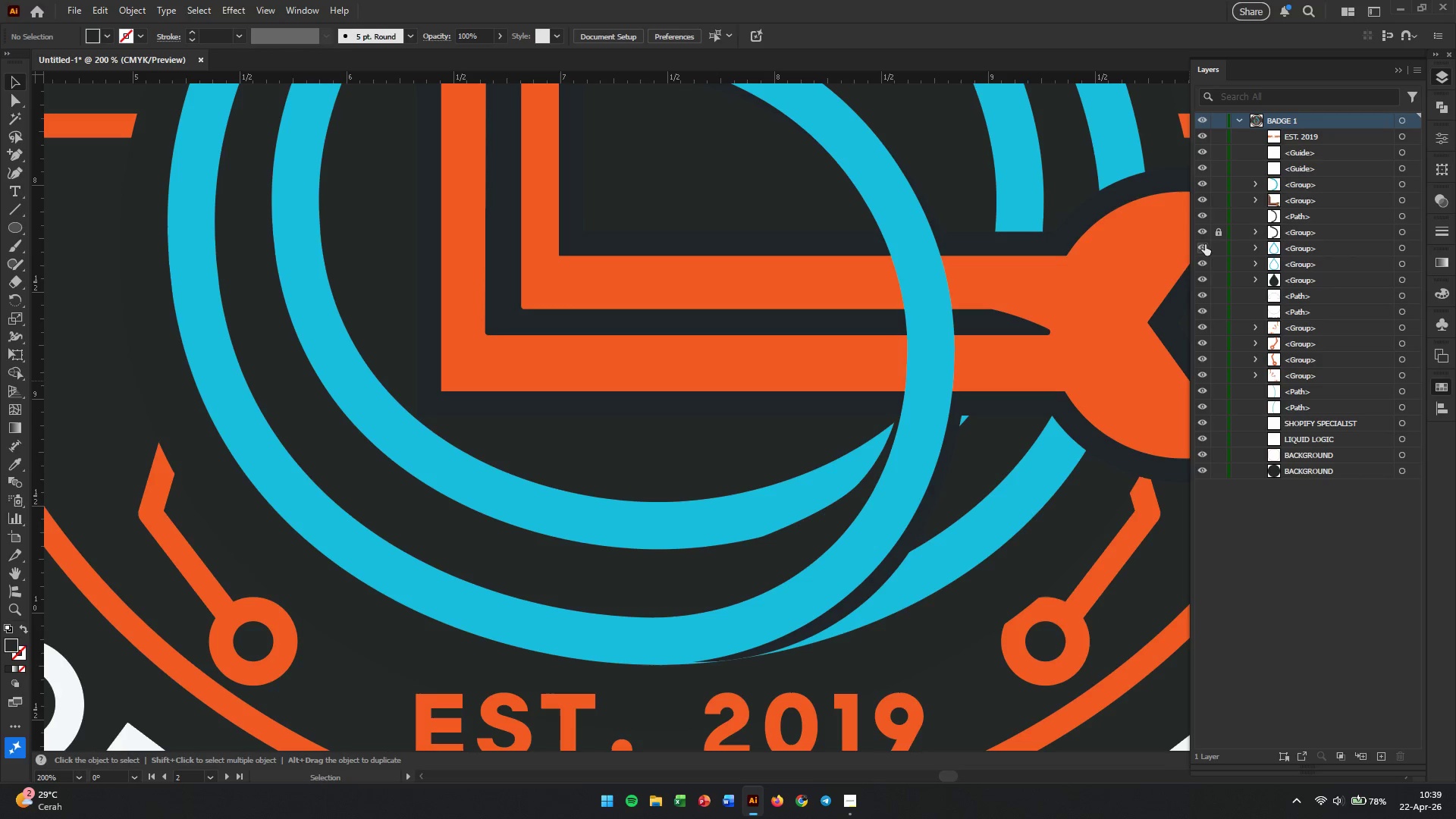 
left_click([1201, 244])
 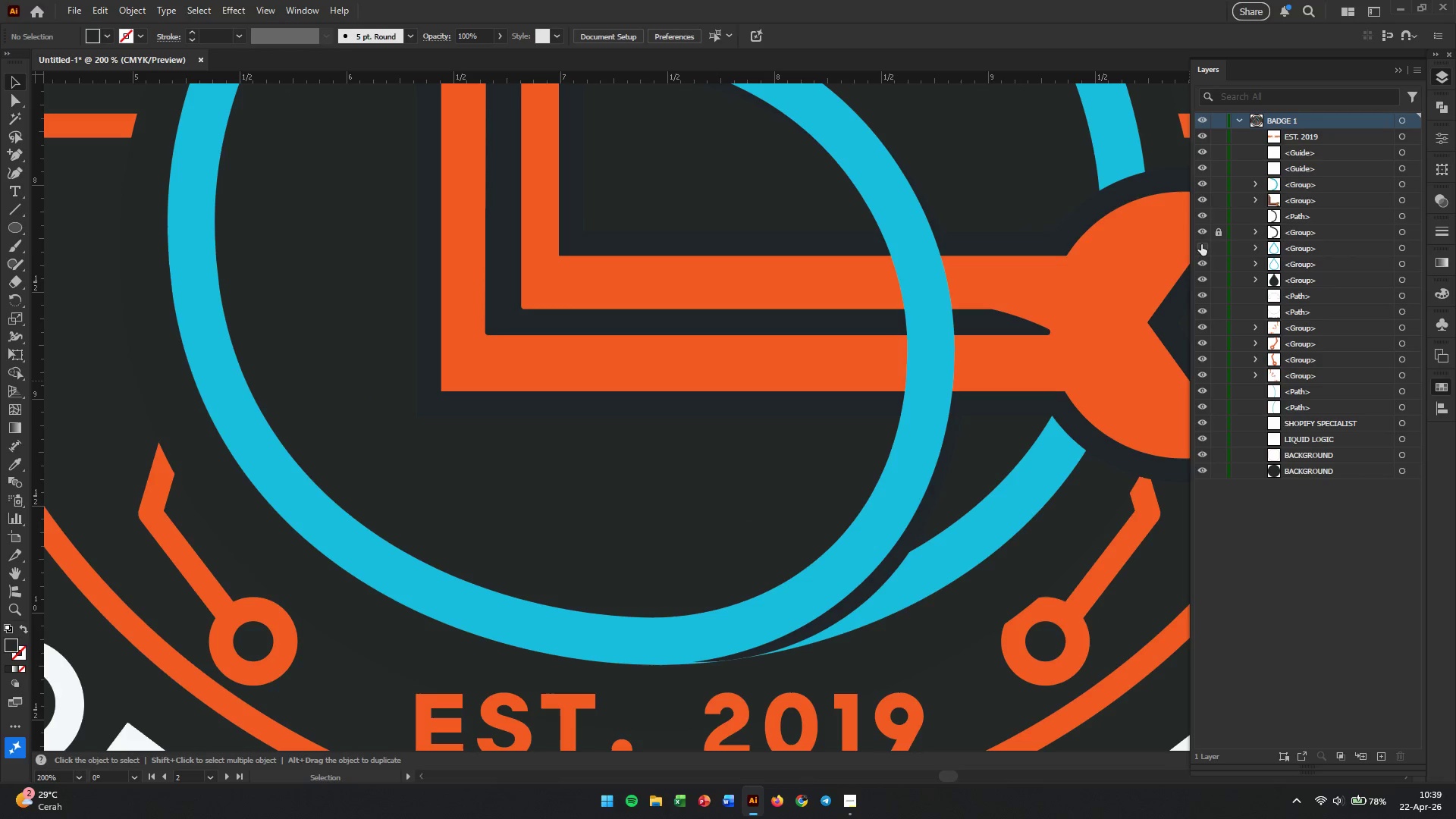 
left_click([1201, 244])
 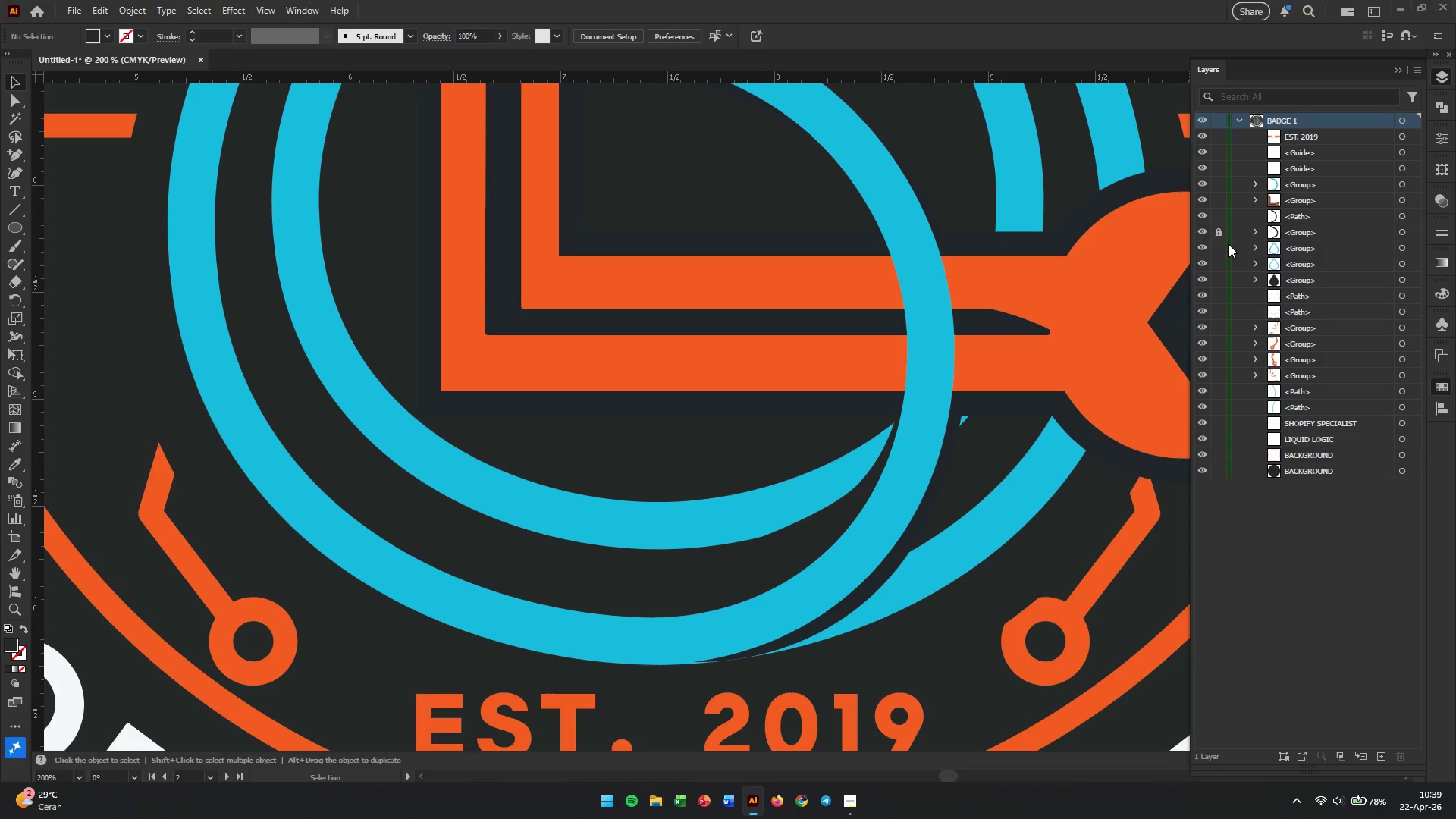 
left_click([1222, 244])
 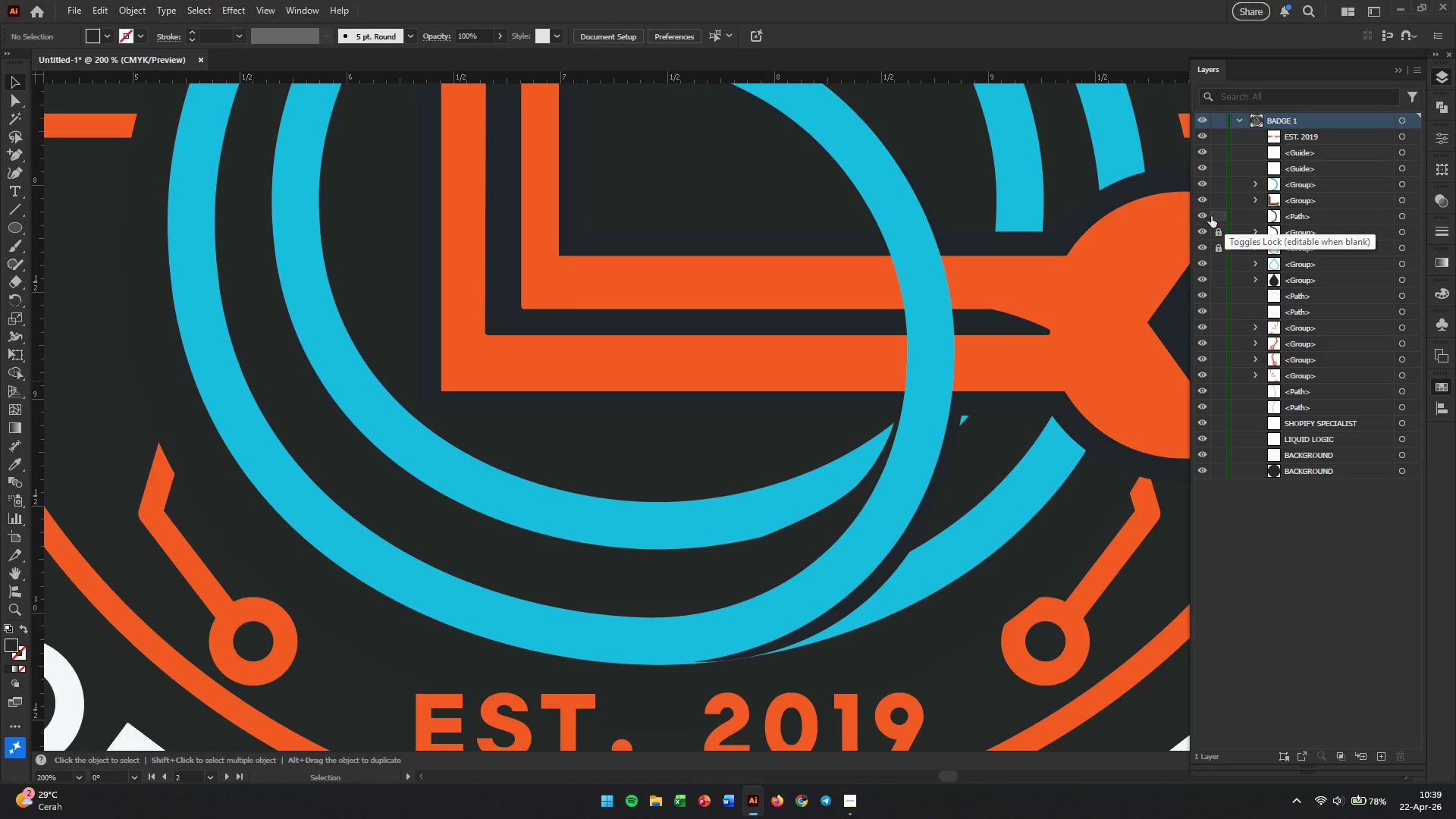 
left_click([1208, 216])
 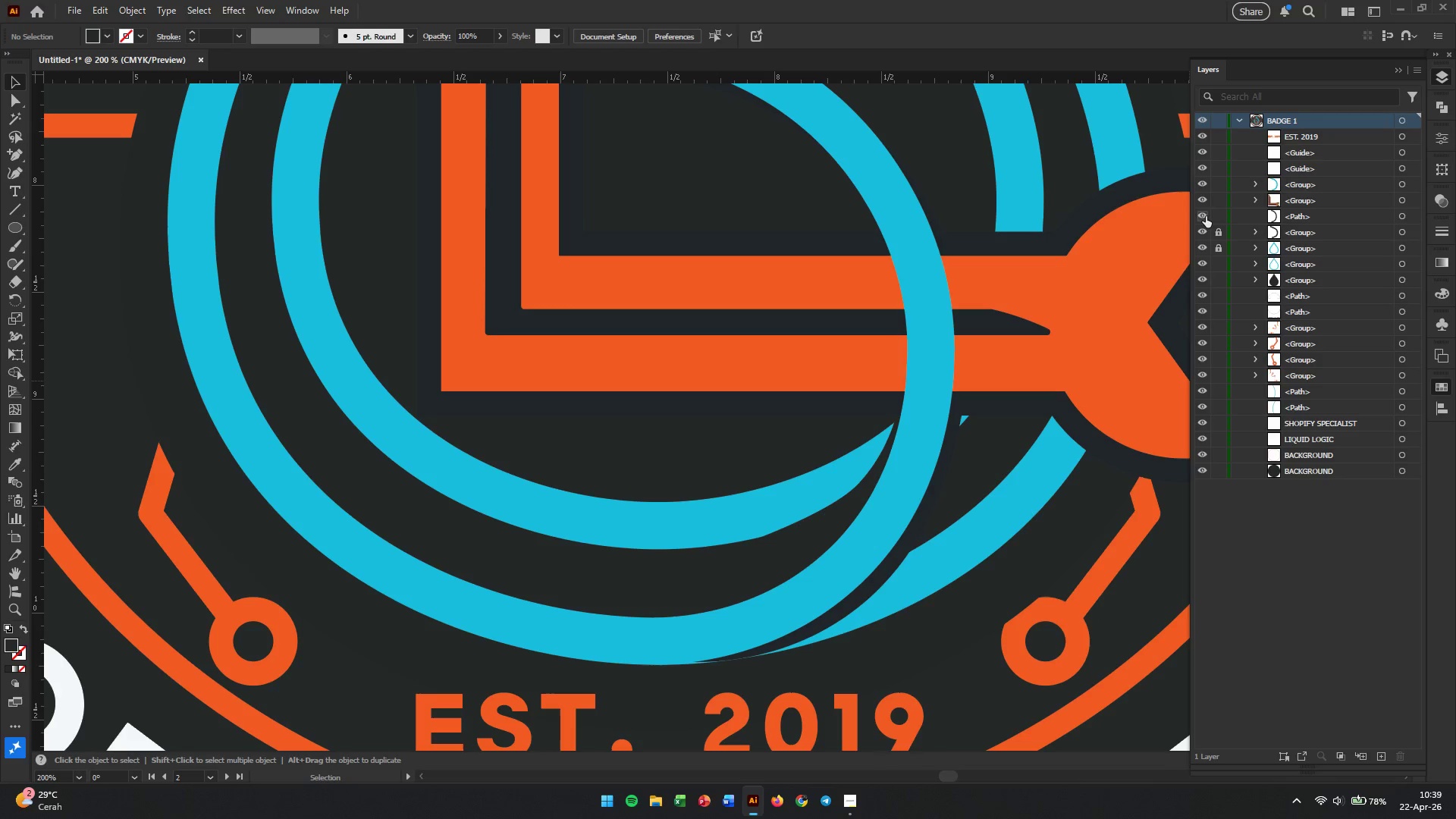 
left_click([1205, 216])
 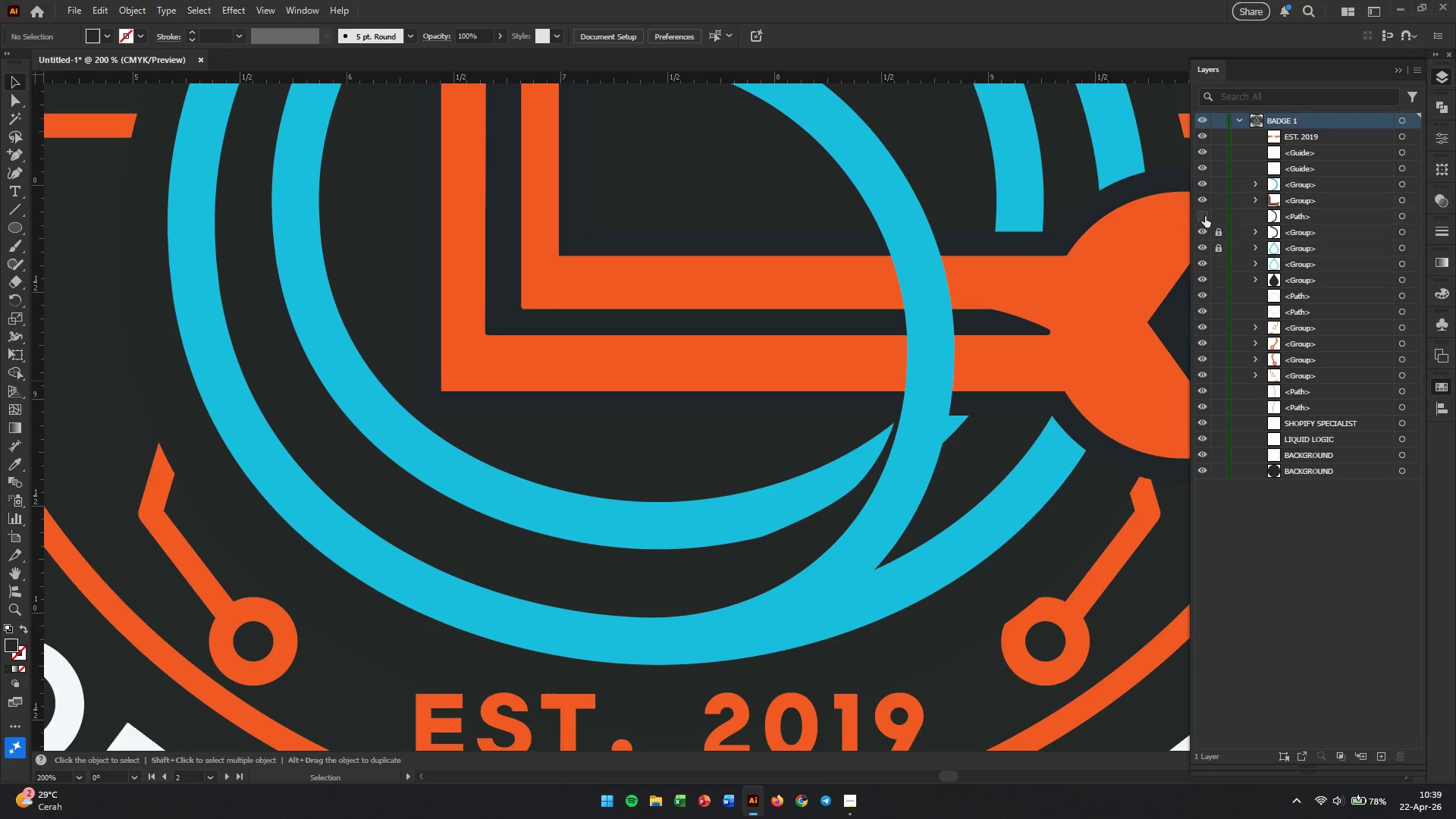 
left_click([1205, 216])
 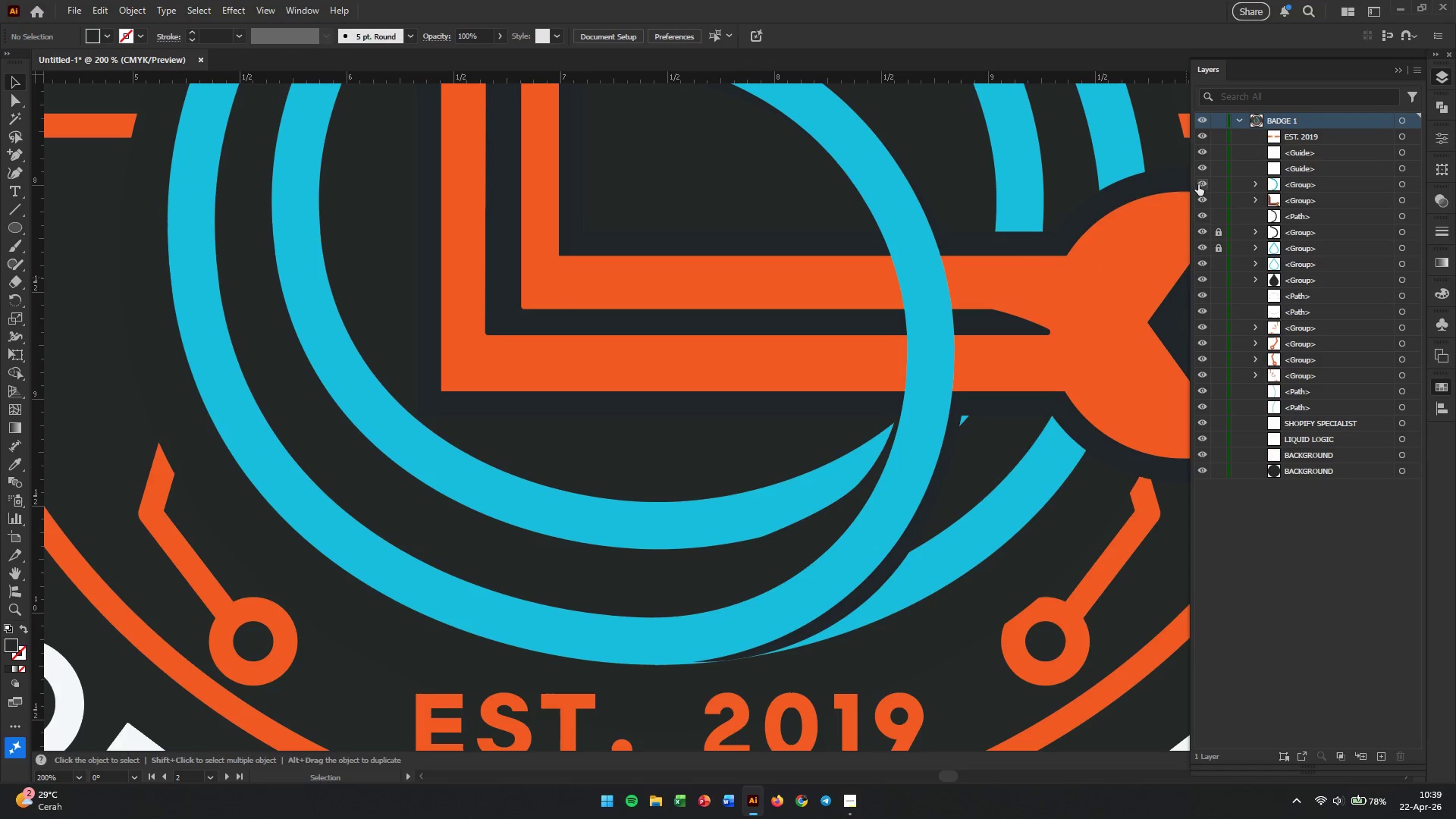 
wait(5.14)
 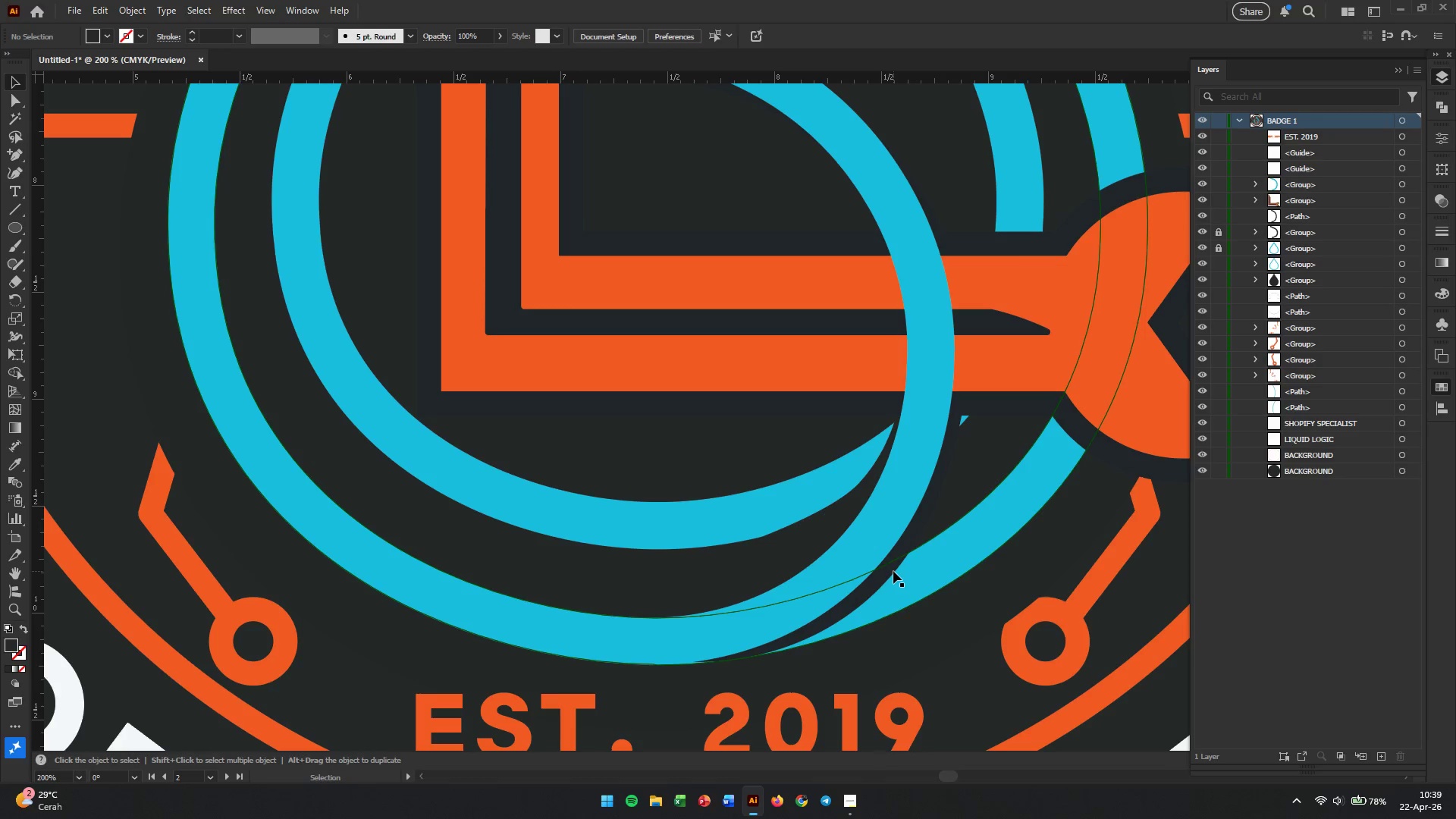 
left_click([1215, 185])
 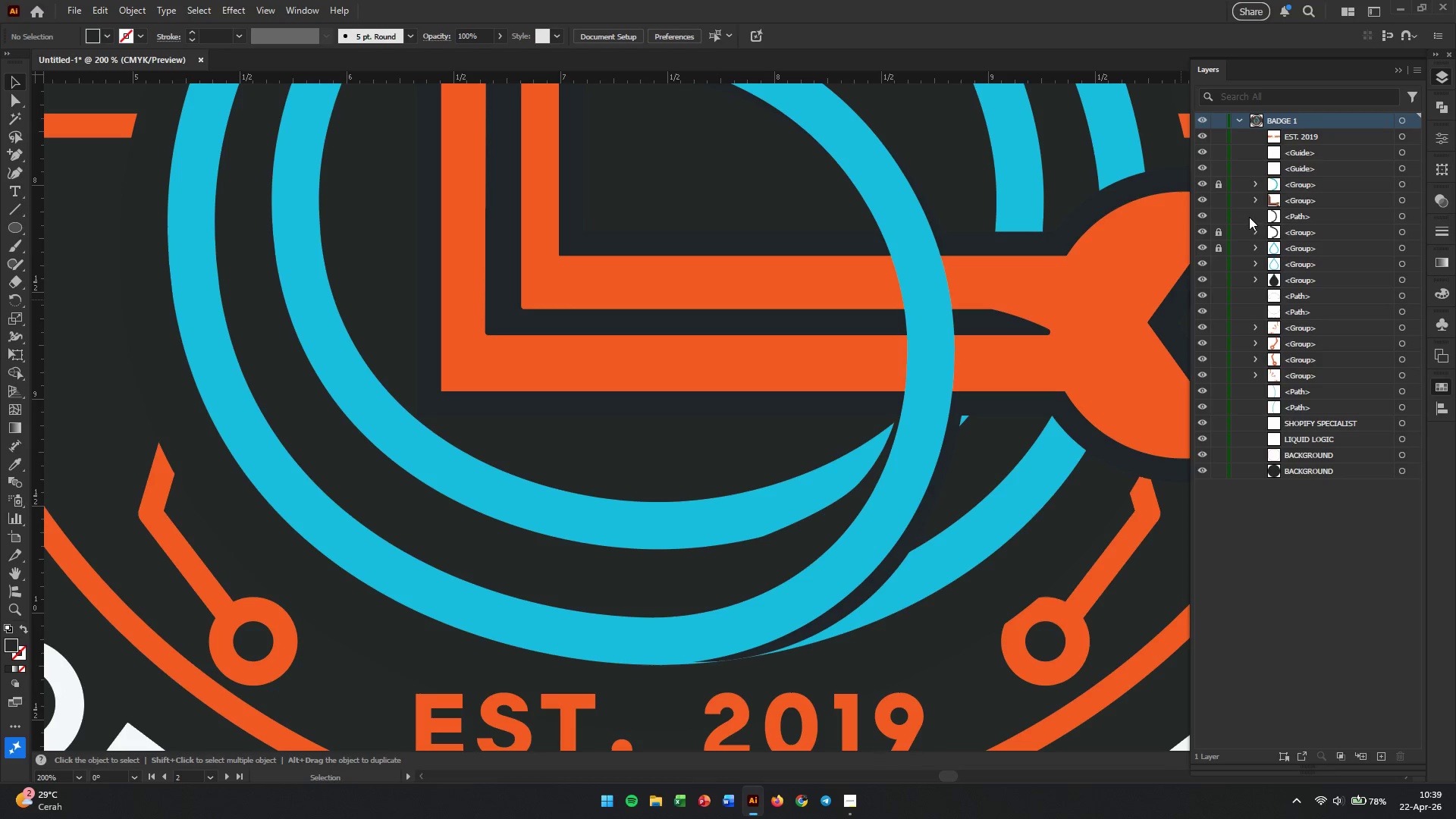 
left_click([1213, 264])
 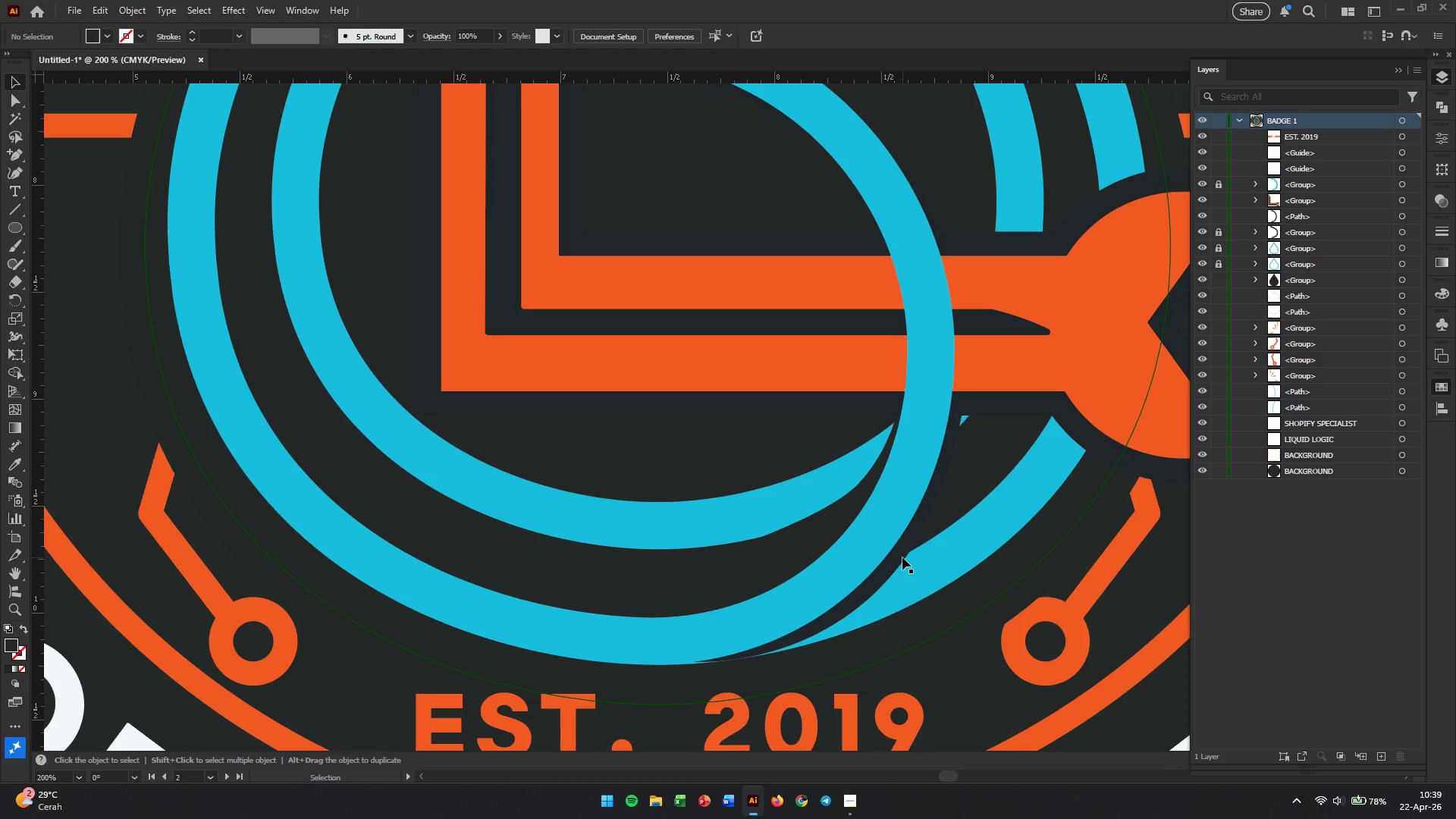 
left_click([899, 553])
 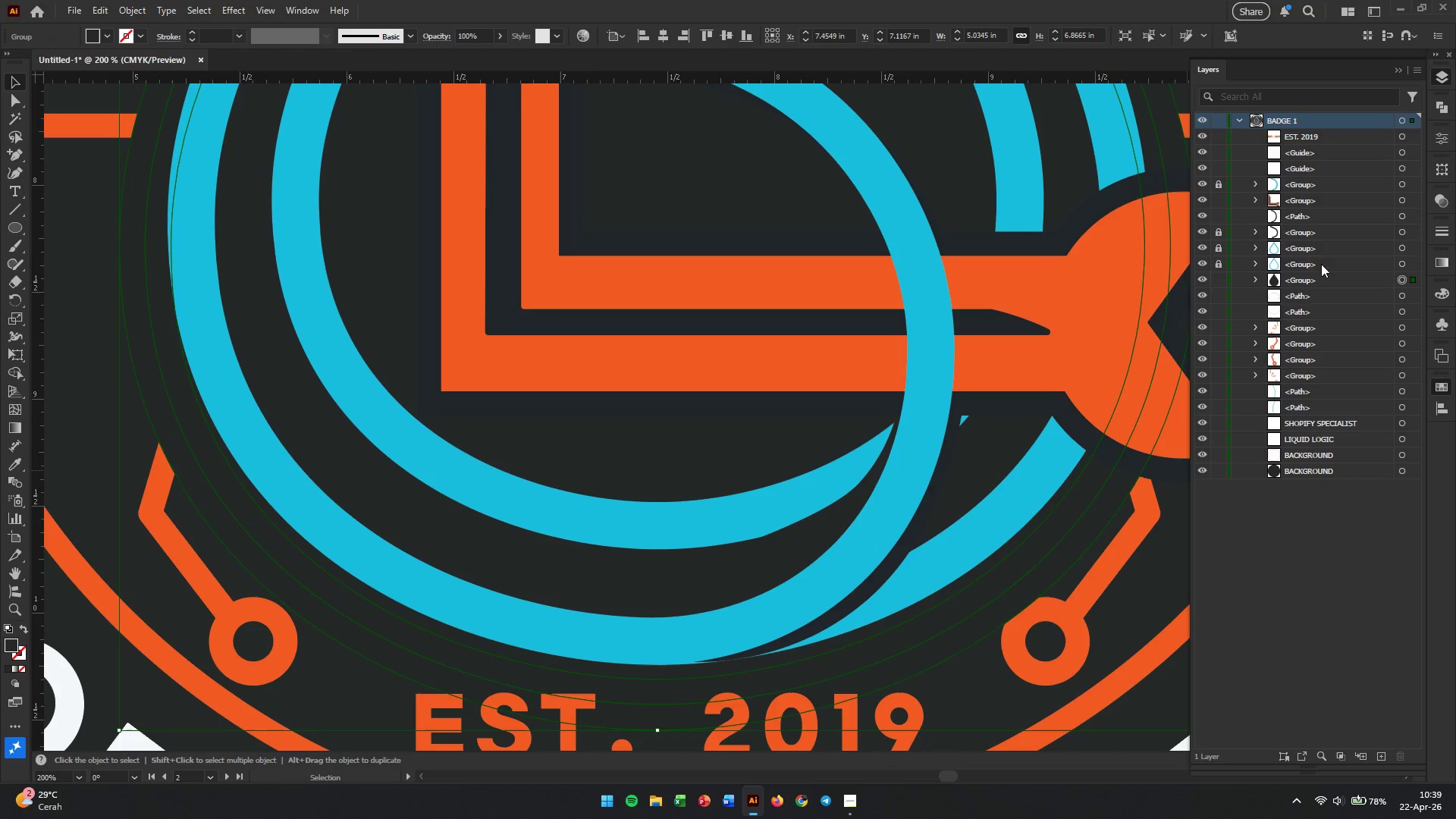 
left_click([1219, 281])
 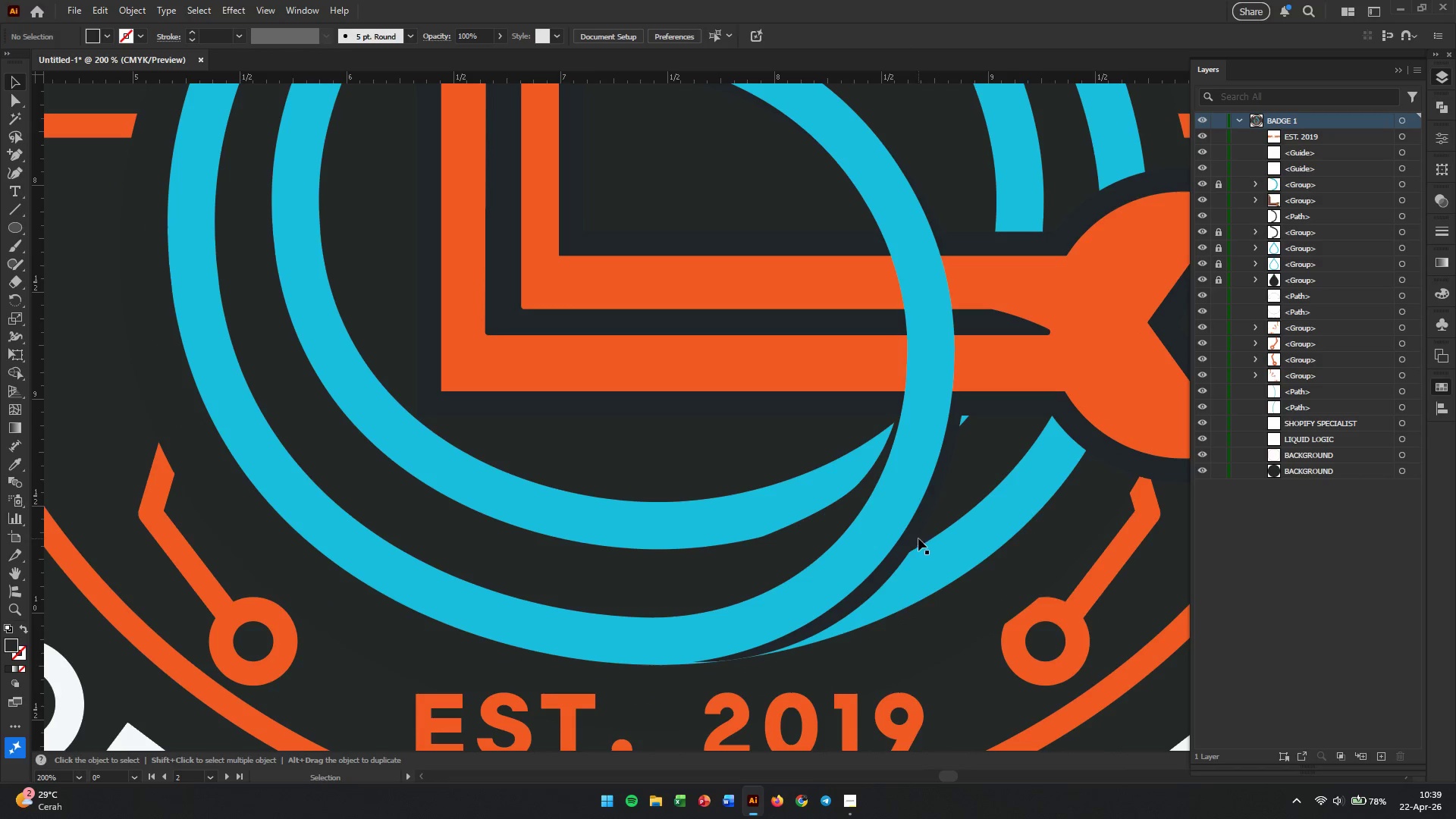 
left_click([907, 538])
 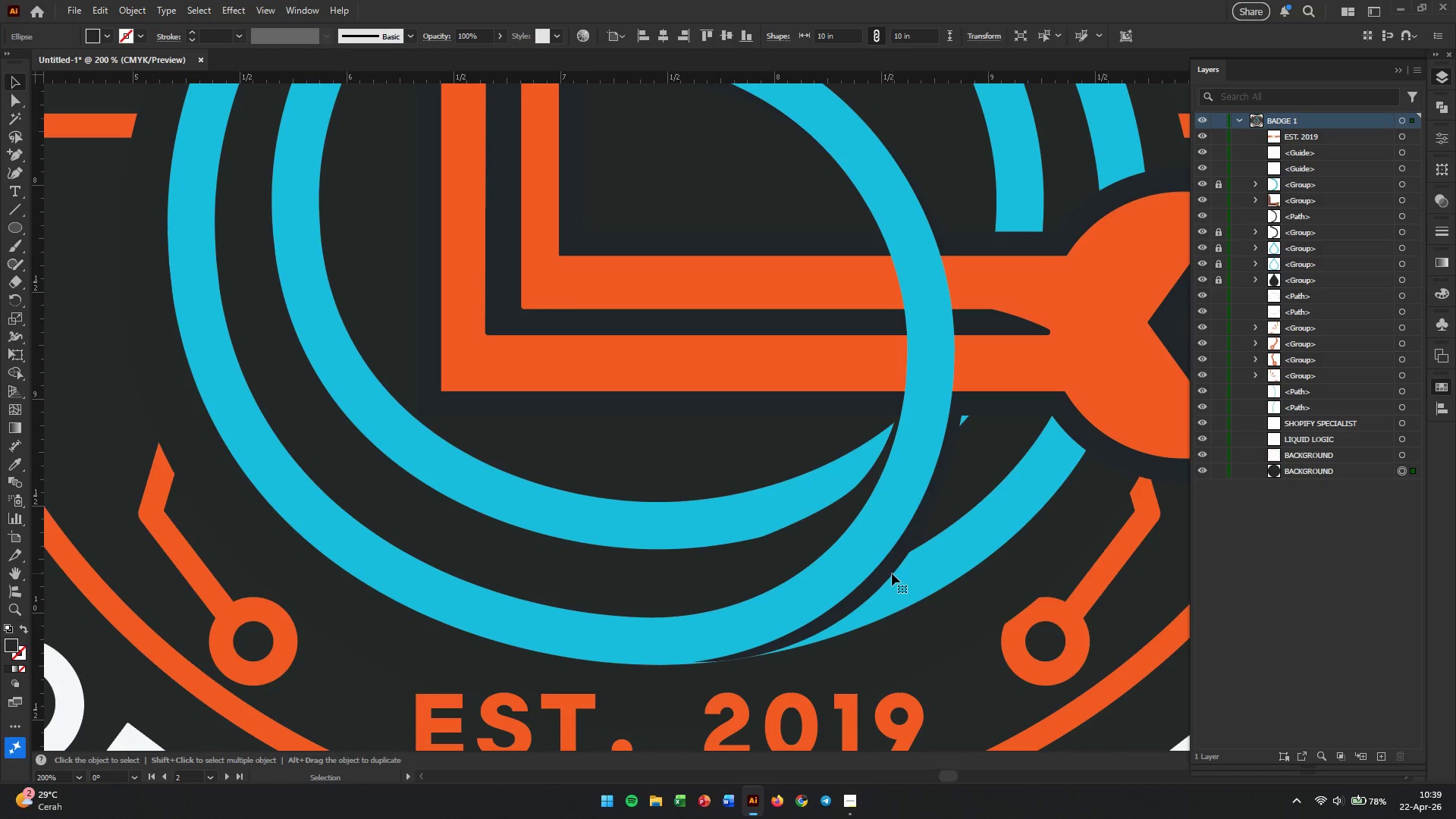 
left_click([892, 573])
 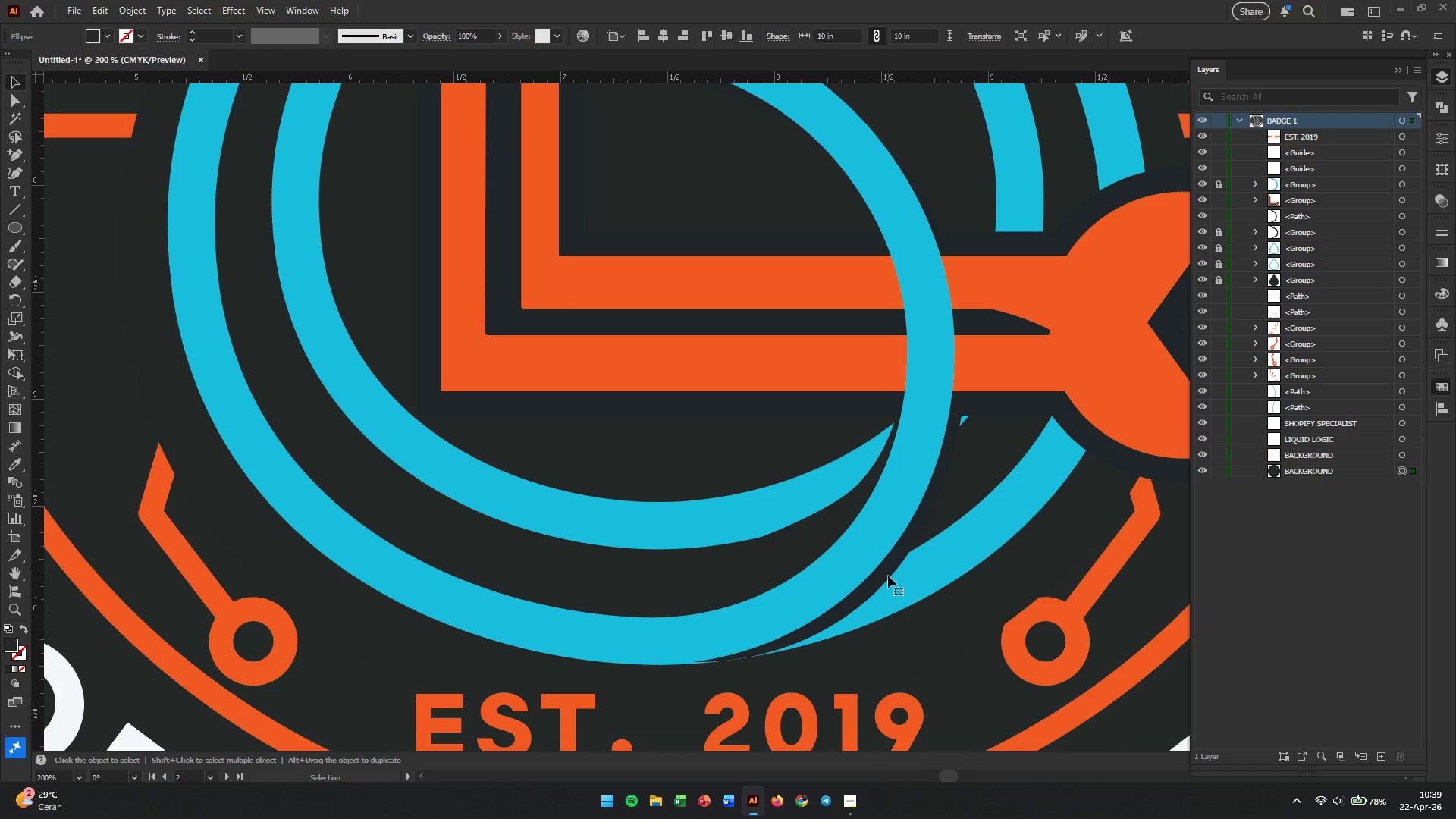 
left_click([883, 576])
 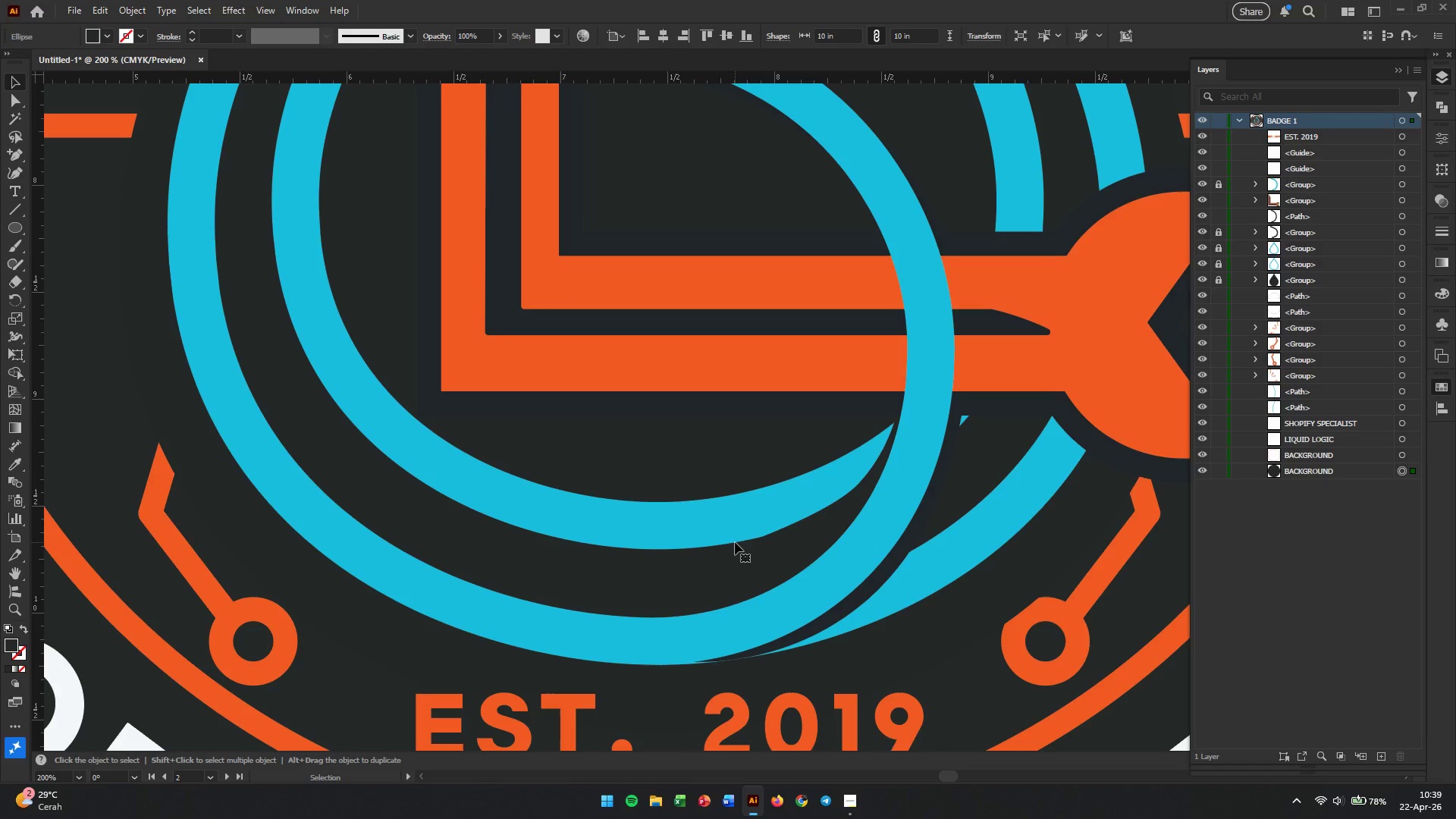 
left_click_drag(start_coordinate=[741, 571], to_coordinate=[943, 632])
 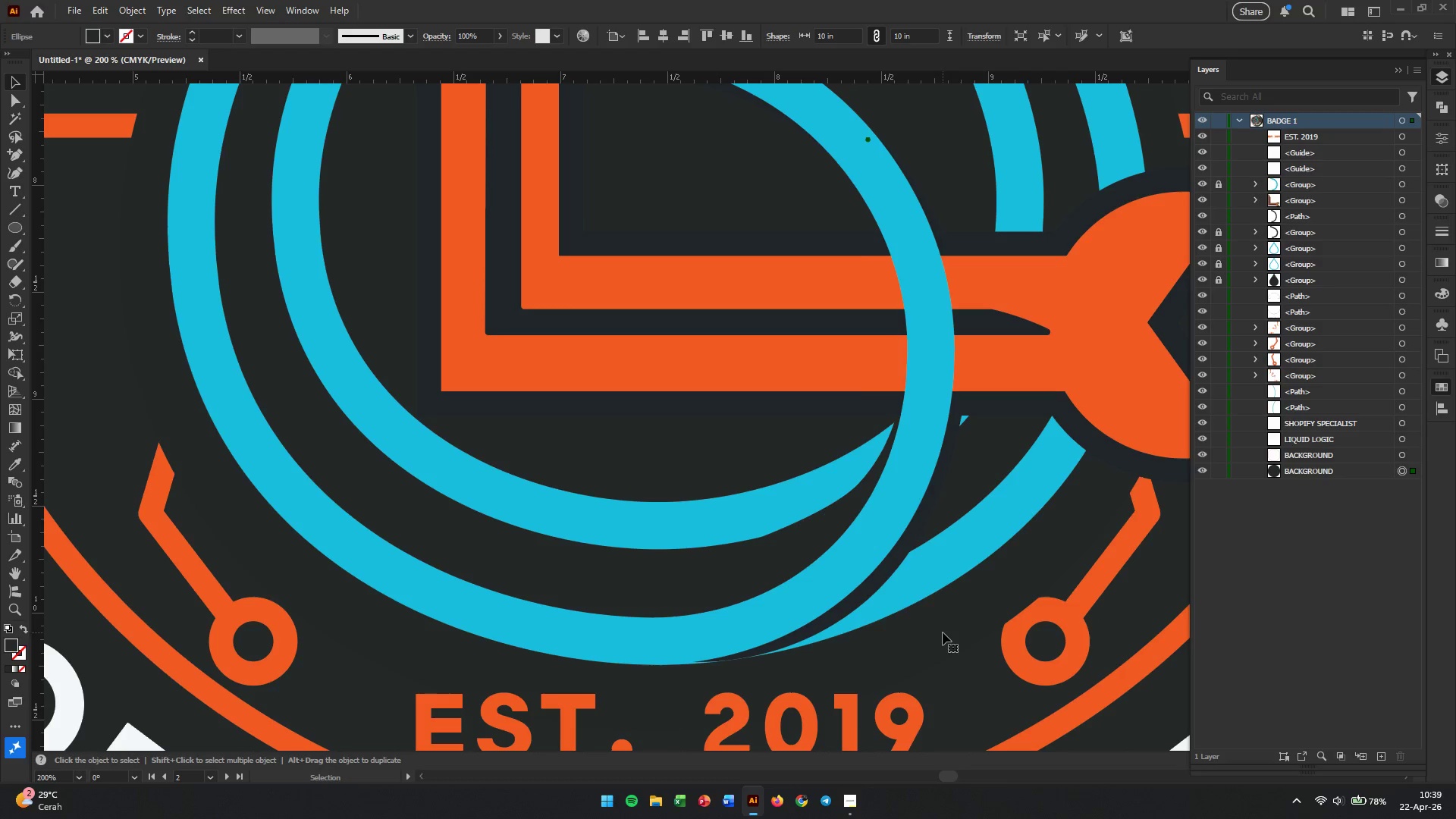 
key(Control+Z)
 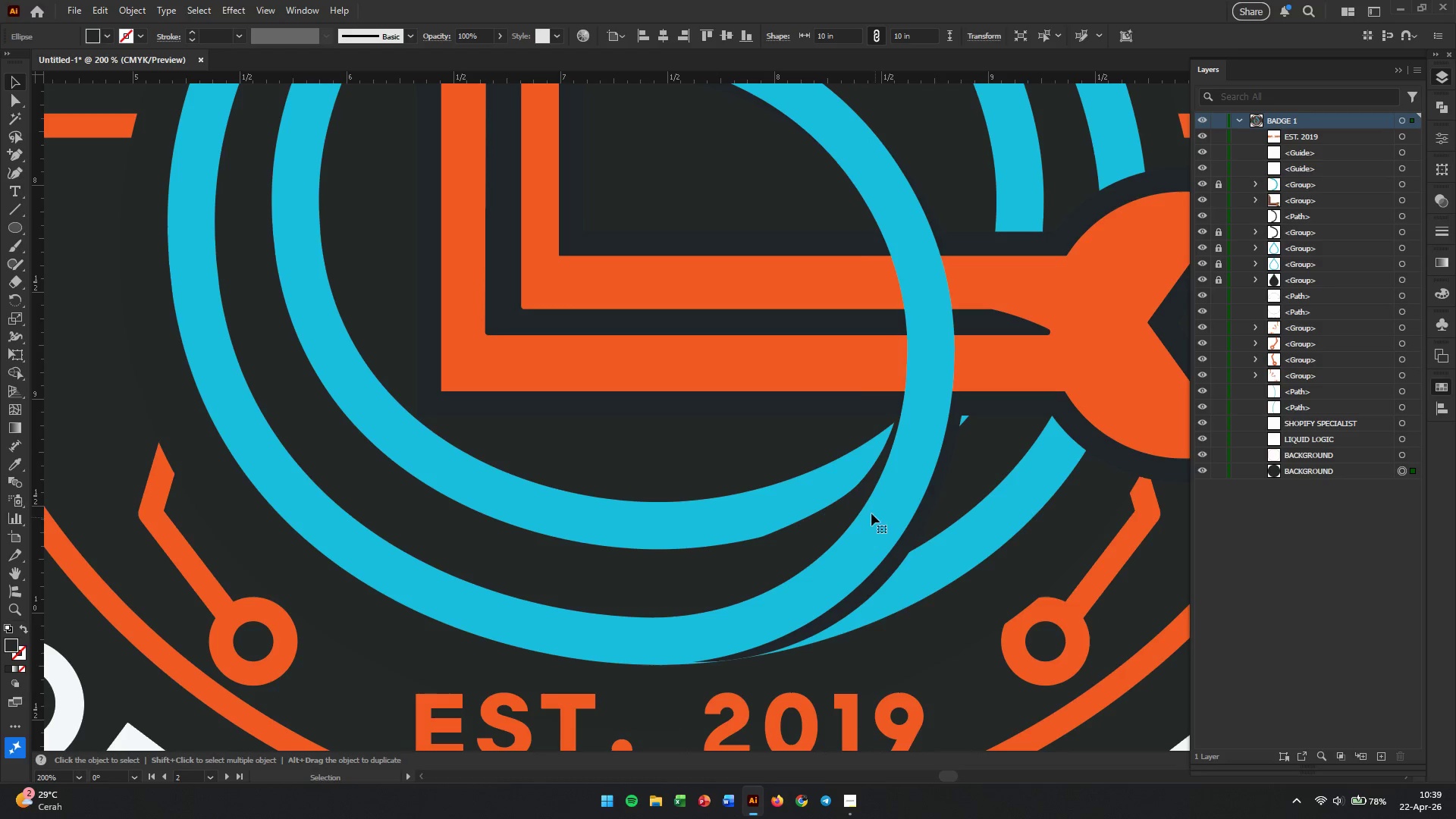 
hold_key(key=AltLeft, duration=1.53)
scroll: coordinate [858, 497], scroll_direction: down, amount: 4.0
 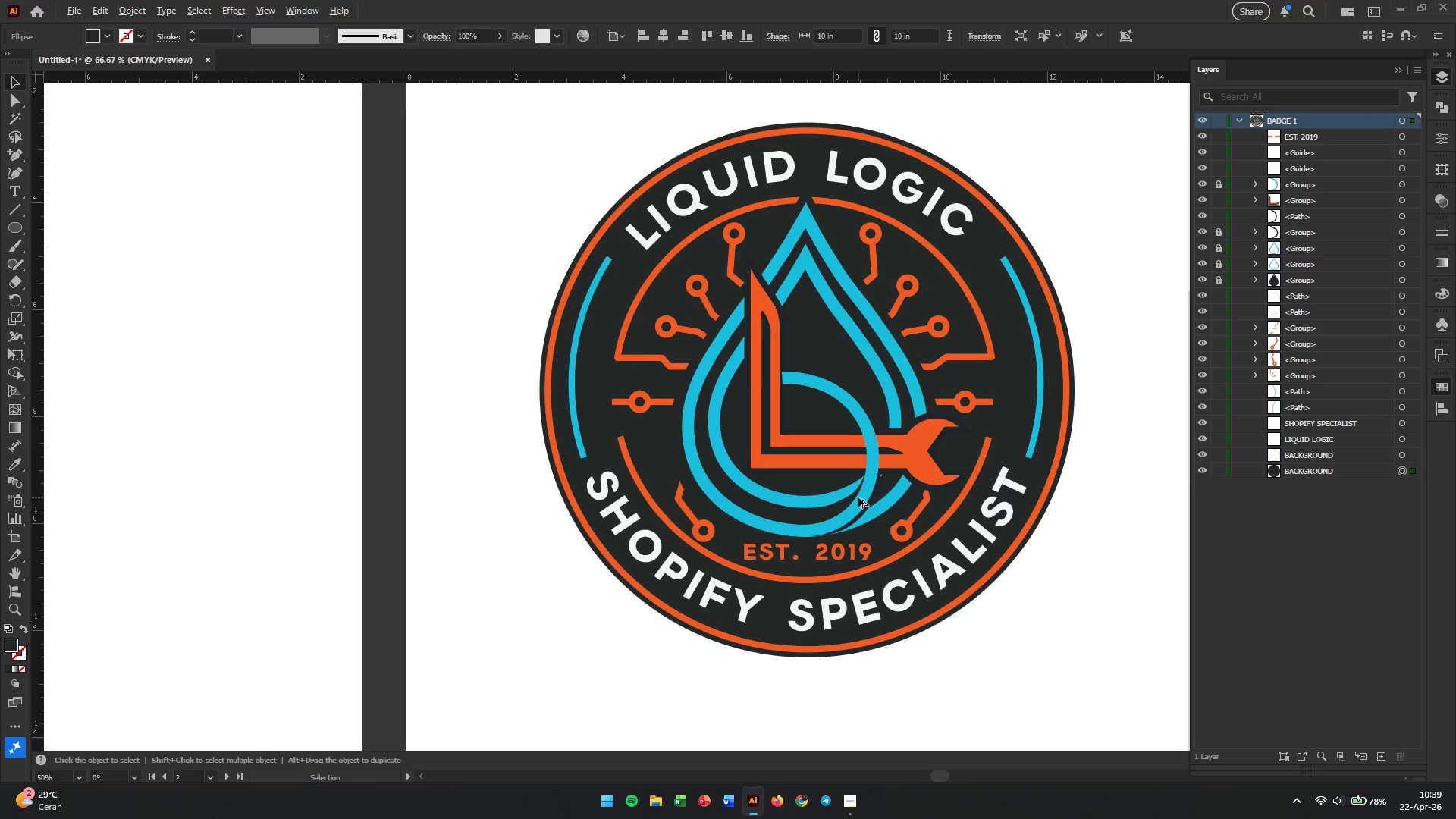 
scroll: coordinate [858, 497], scroll_direction: up, amount: 3.0
 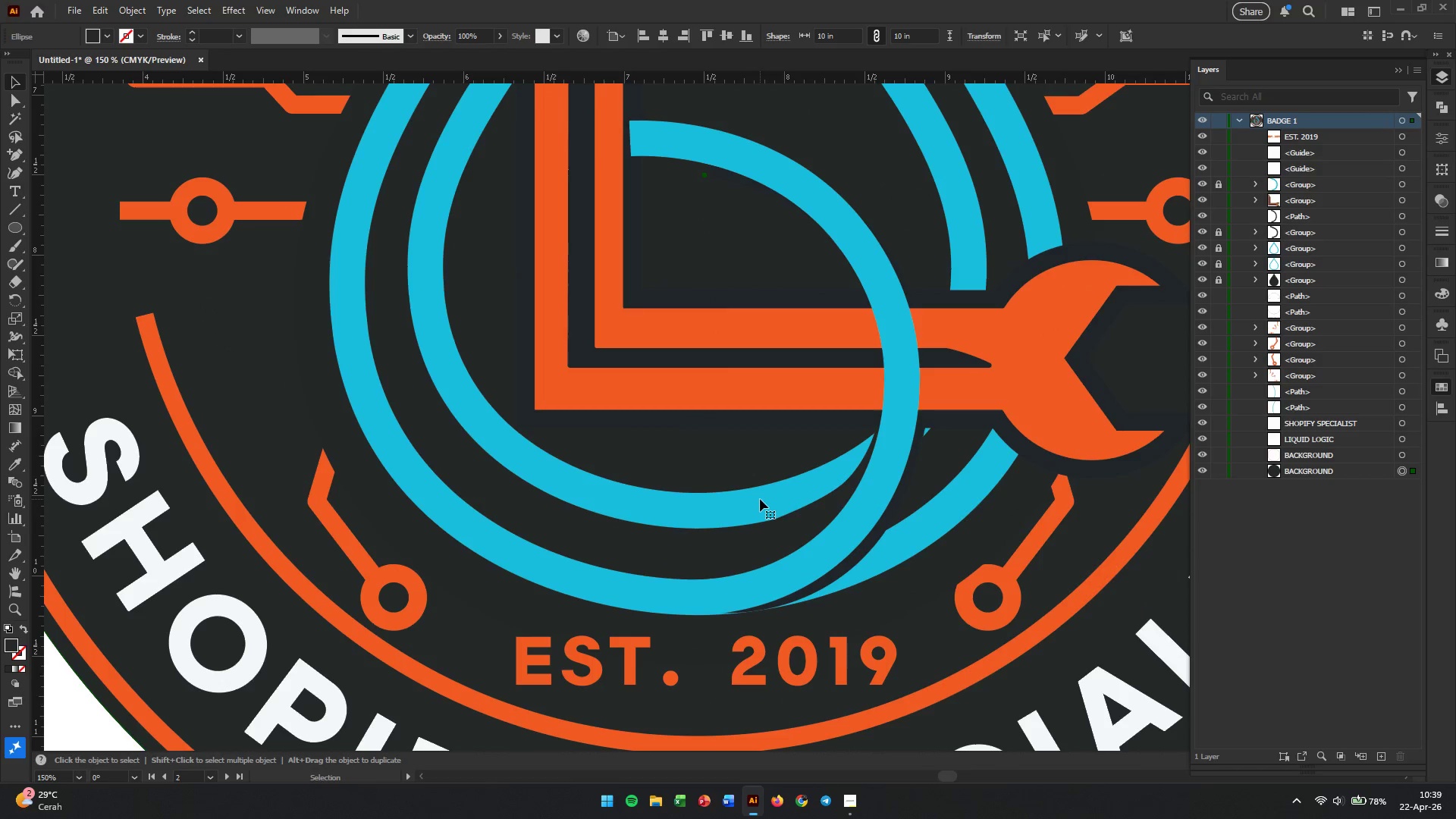 
left_click([745, 460])
 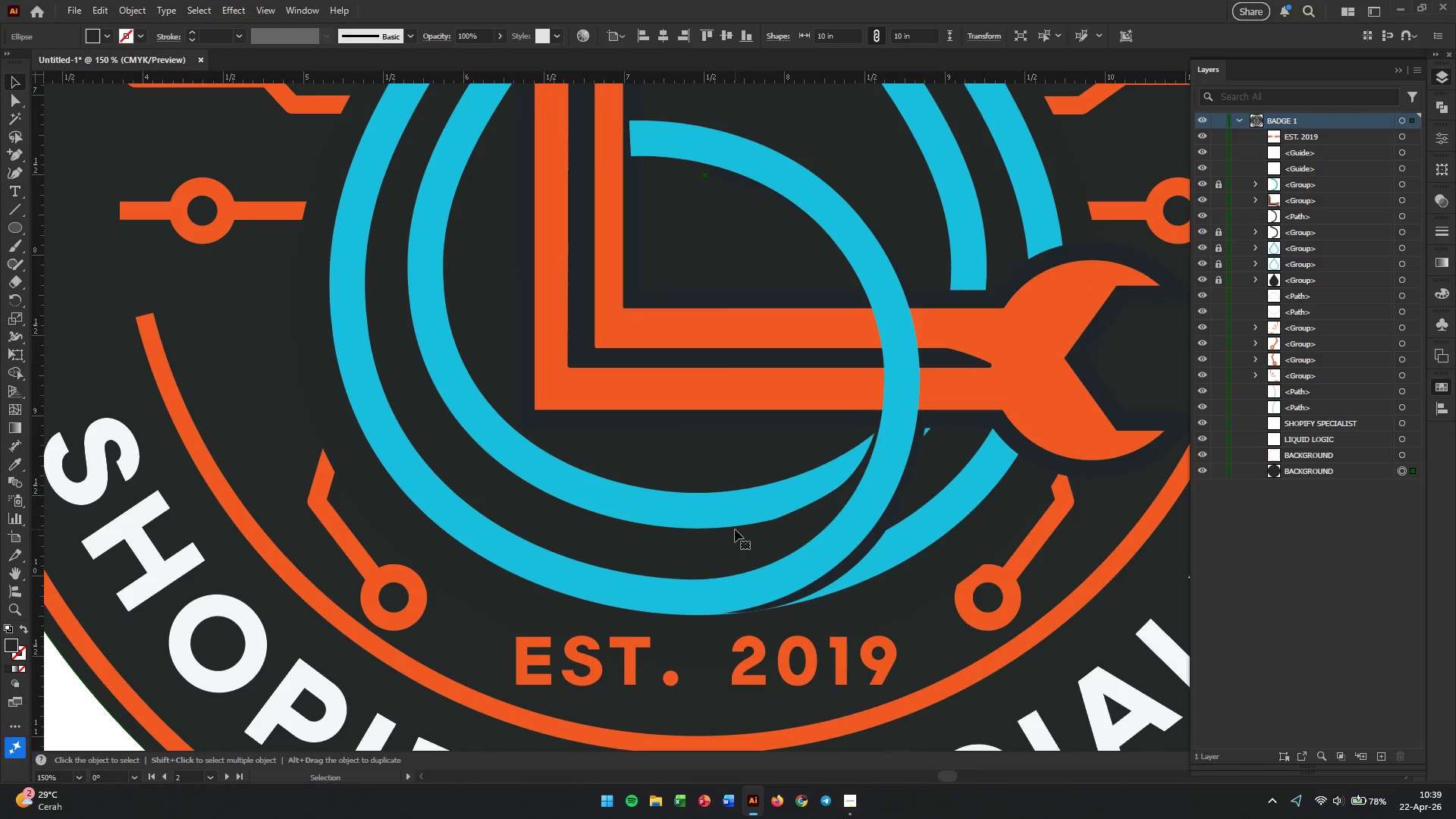 
left_click([735, 529])
 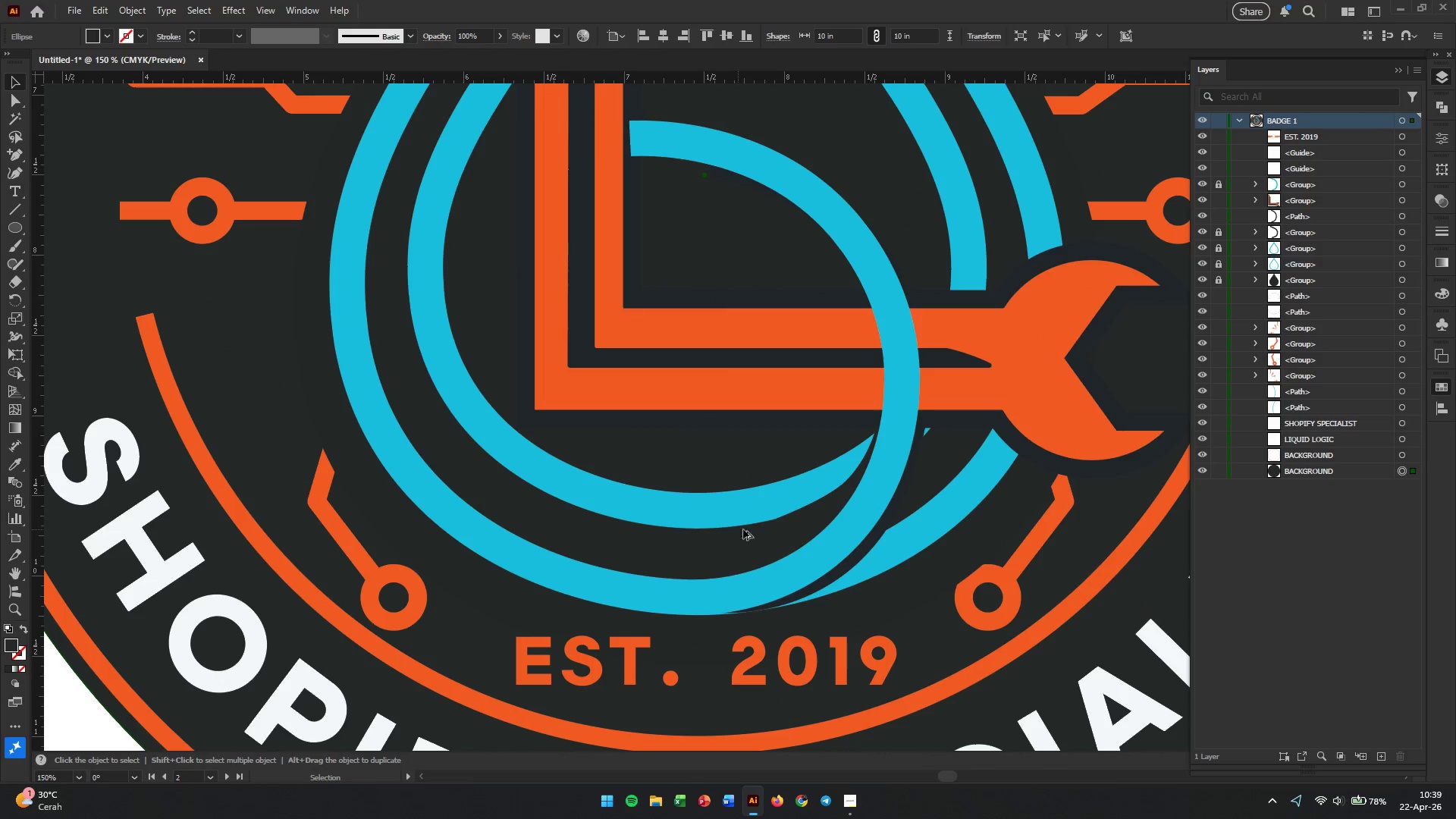 
hold_key(key=AltLeft, duration=0.98)
scroll: coordinate [804, 526], scroll_direction: down, amount: 3.0
 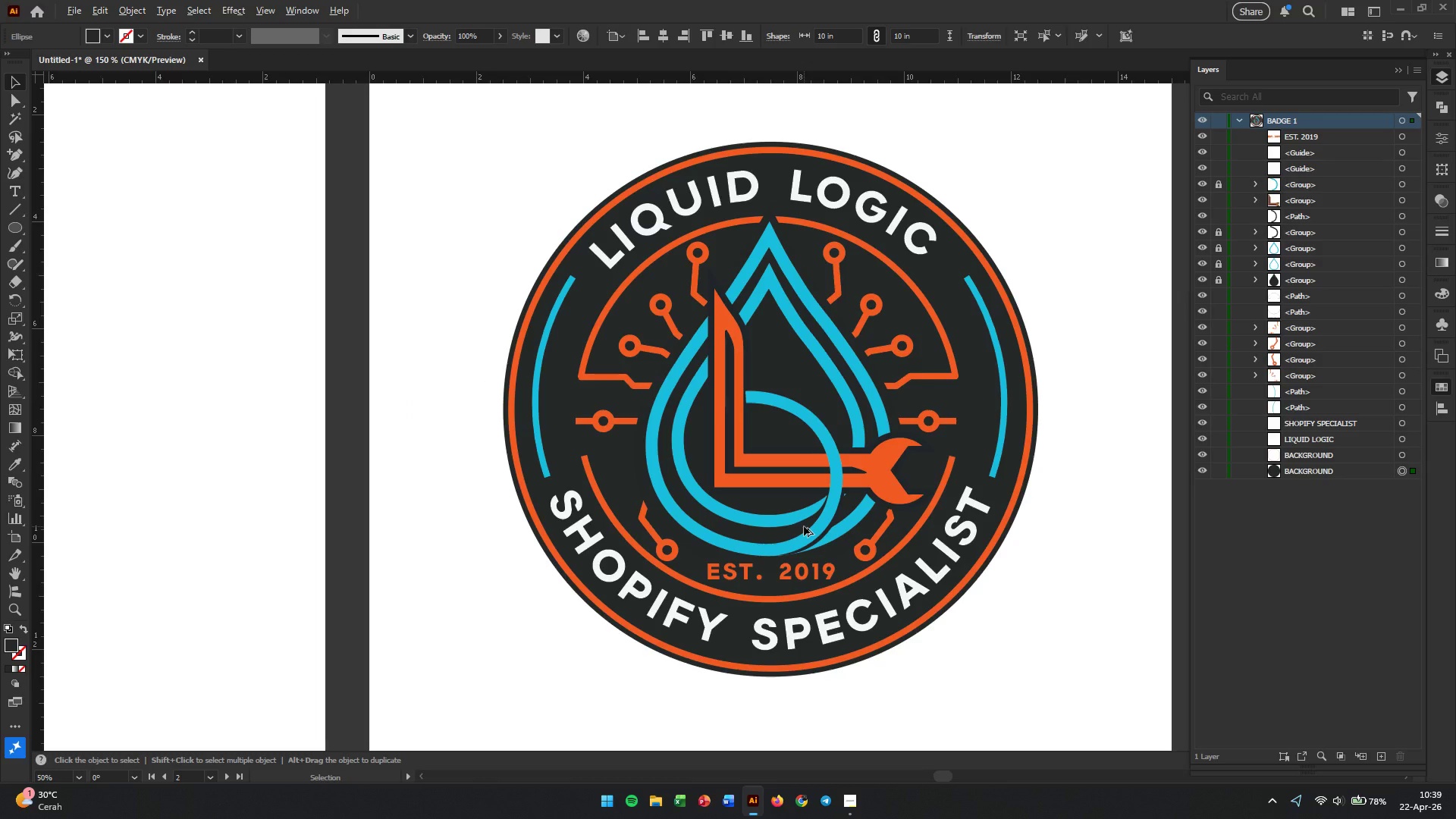 
scroll: coordinate [804, 526], scroll_direction: up, amount: 1.0
 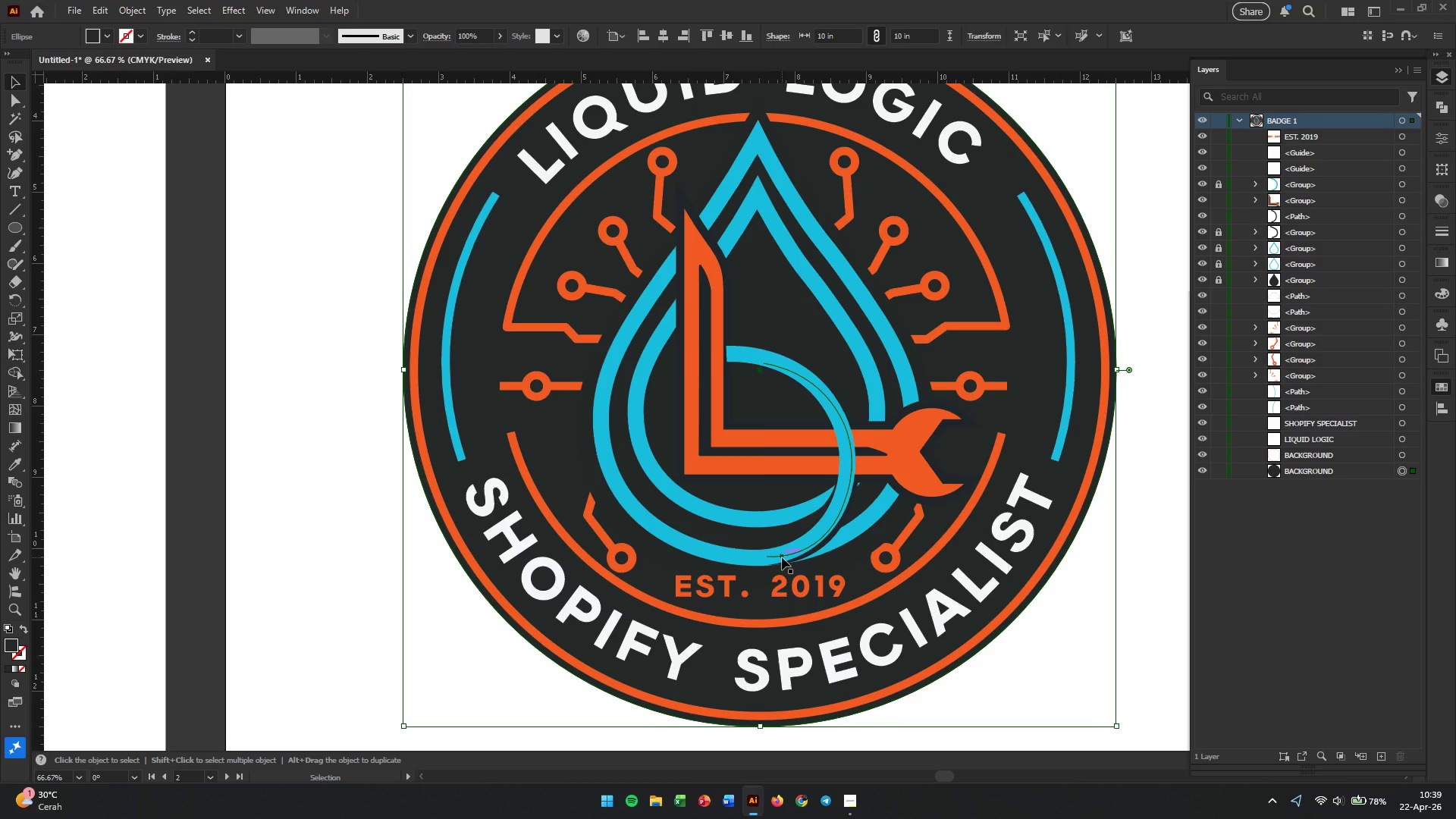 
left_click([782, 557])
 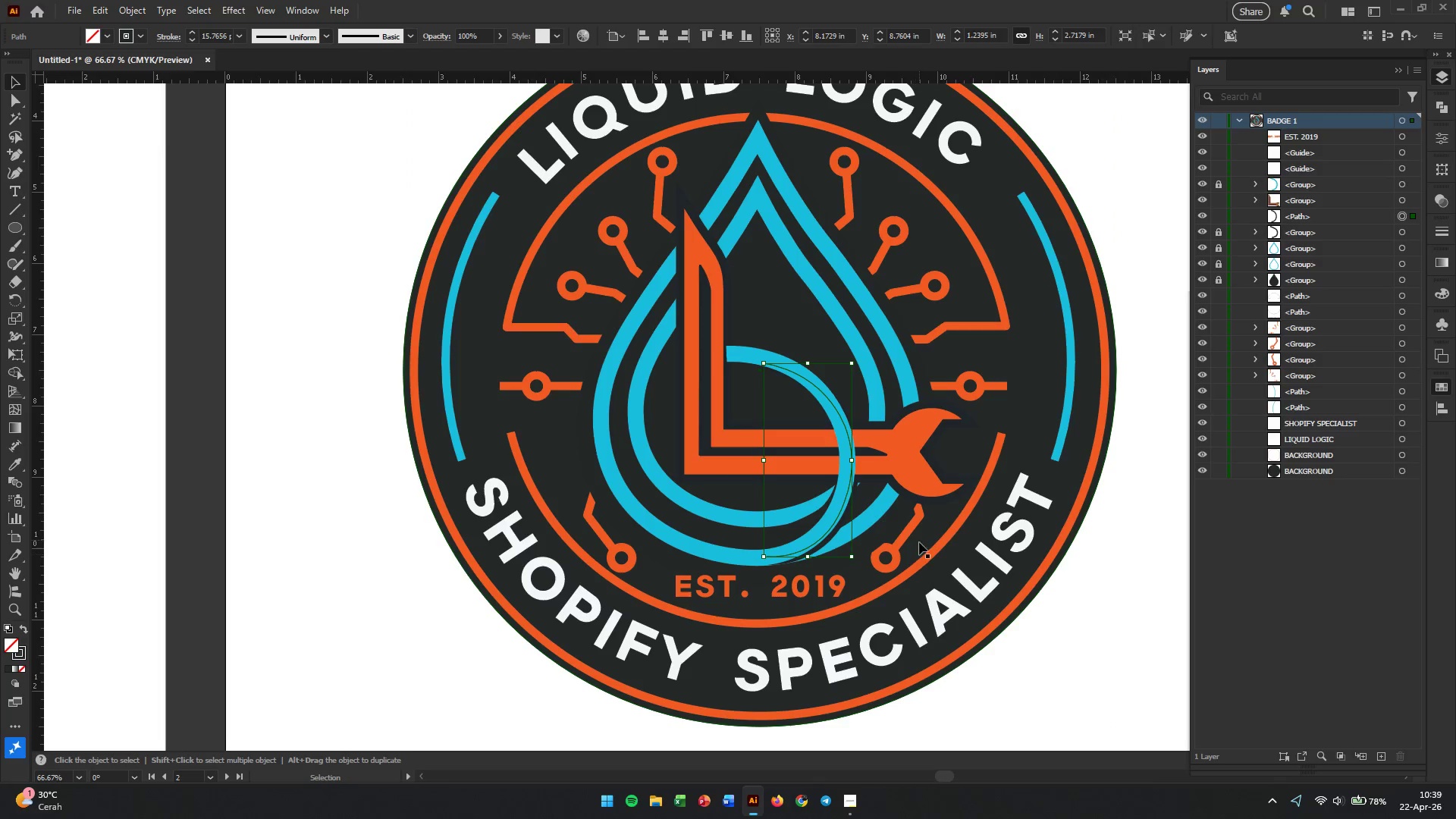 
hold_key(key=AltLeft, duration=0.44)
scroll: coordinate [914, 531], scroll_direction: up, amount: 2.0
 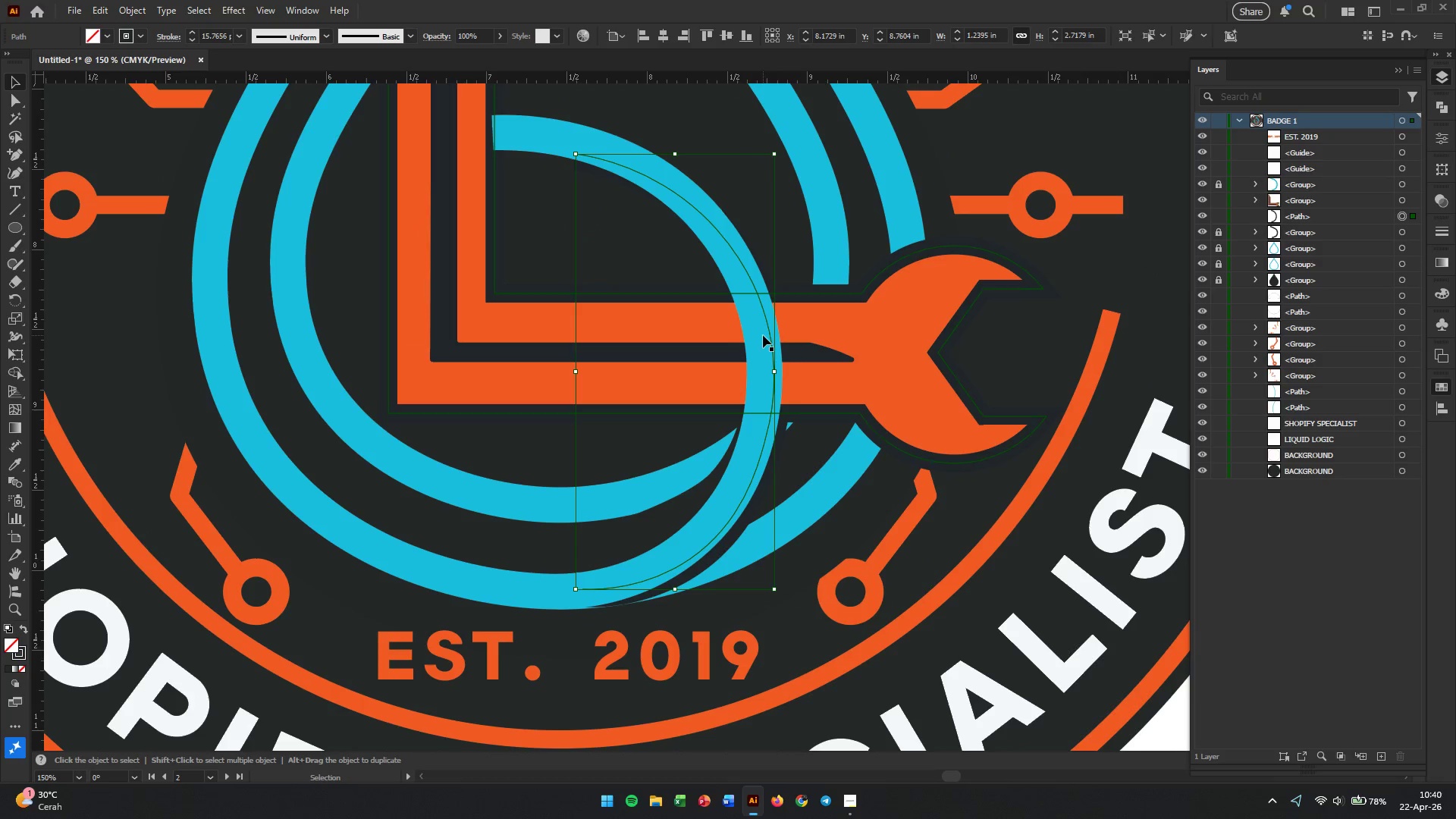 
wait(7.31)
 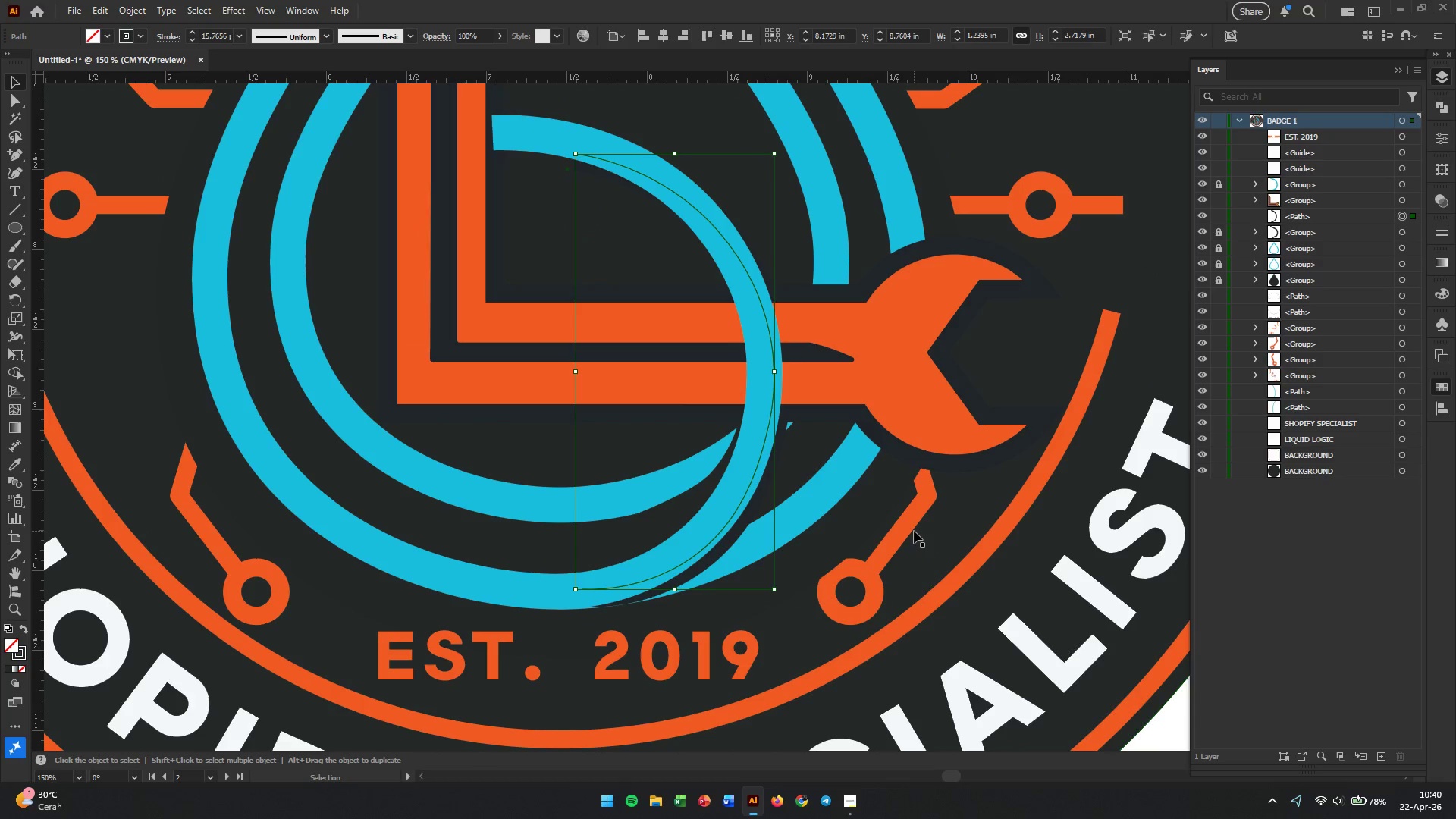 
double_click([745, 516])
 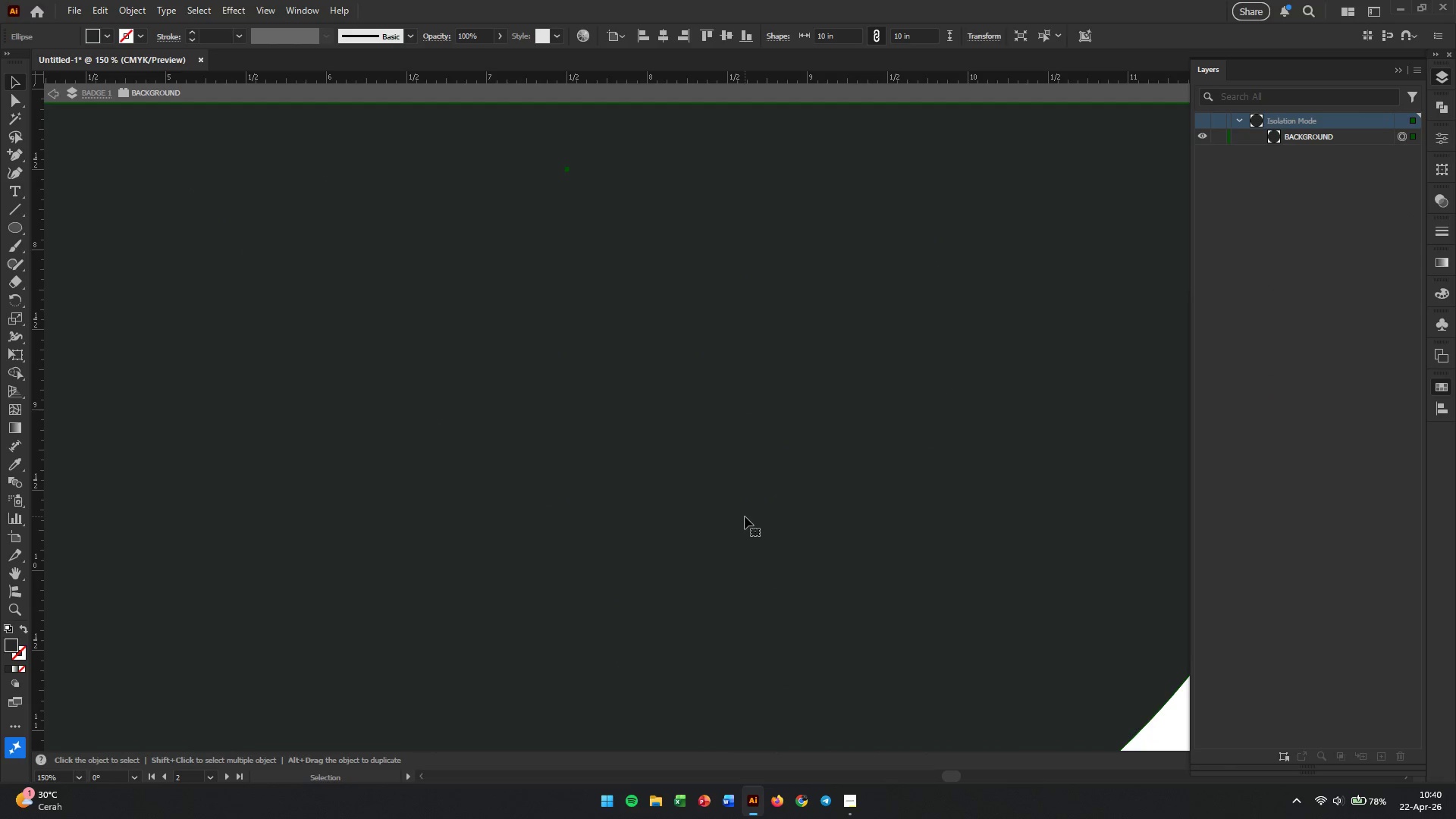 
hold_key(key=AltLeft, duration=0.39)
 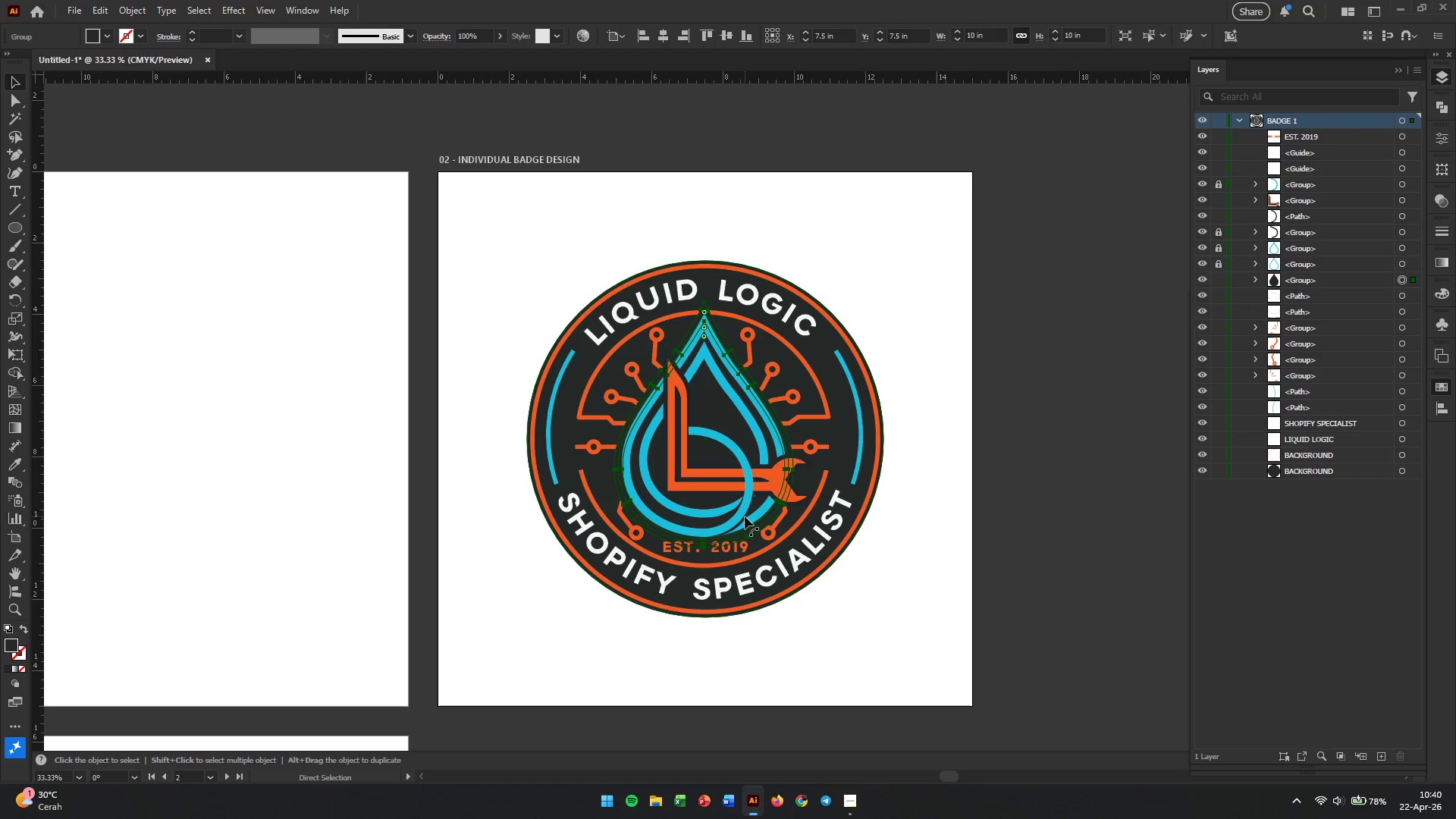 
key(Control+Z)
 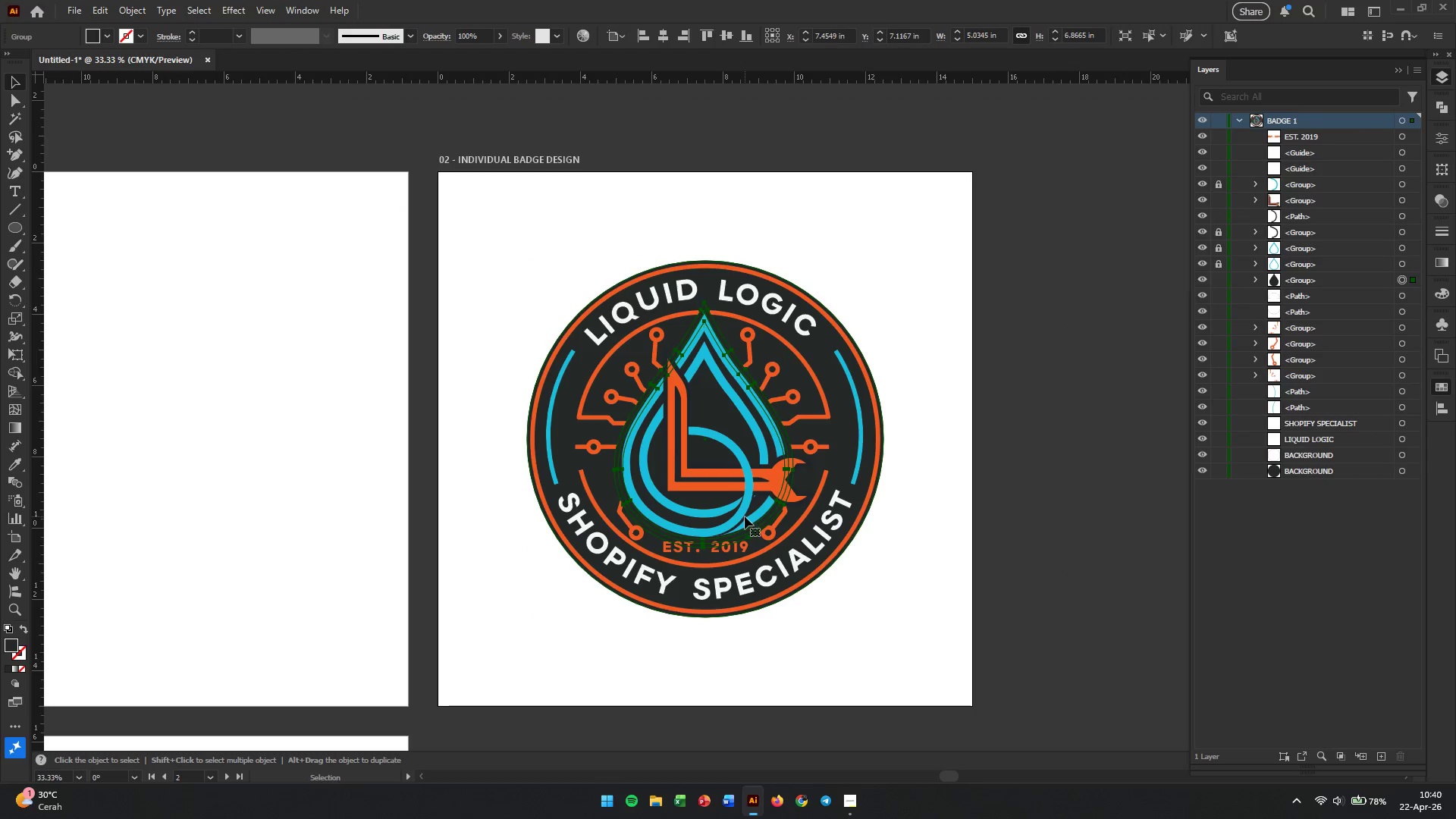 
scroll: coordinate [745, 516], scroll_direction: down, amount: 4.0
 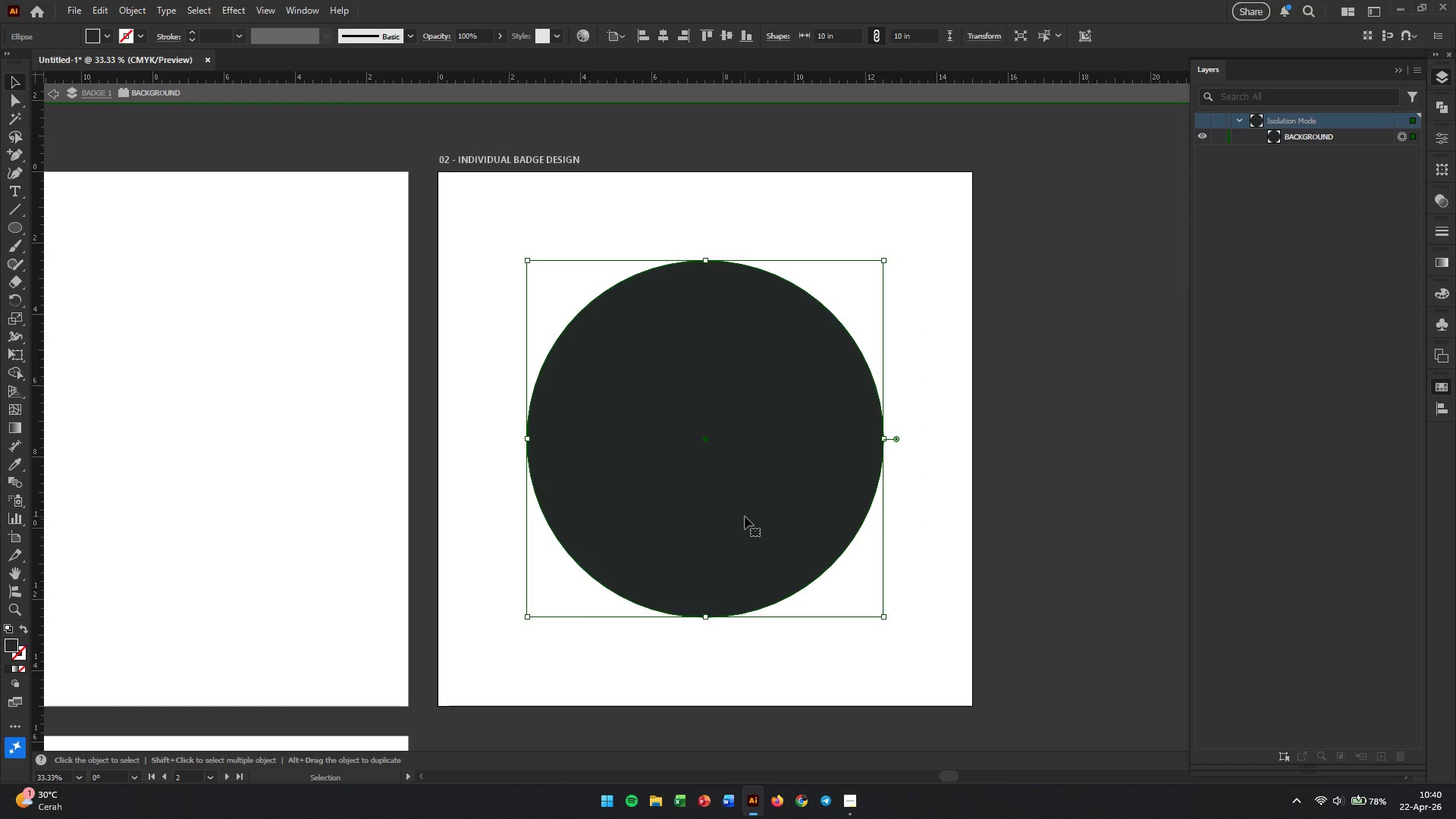 
hold_key(key=AltLeft, duration=0.5)
scroll: coordinate [747, 516], scroll_direction: up, amount: 4.0
 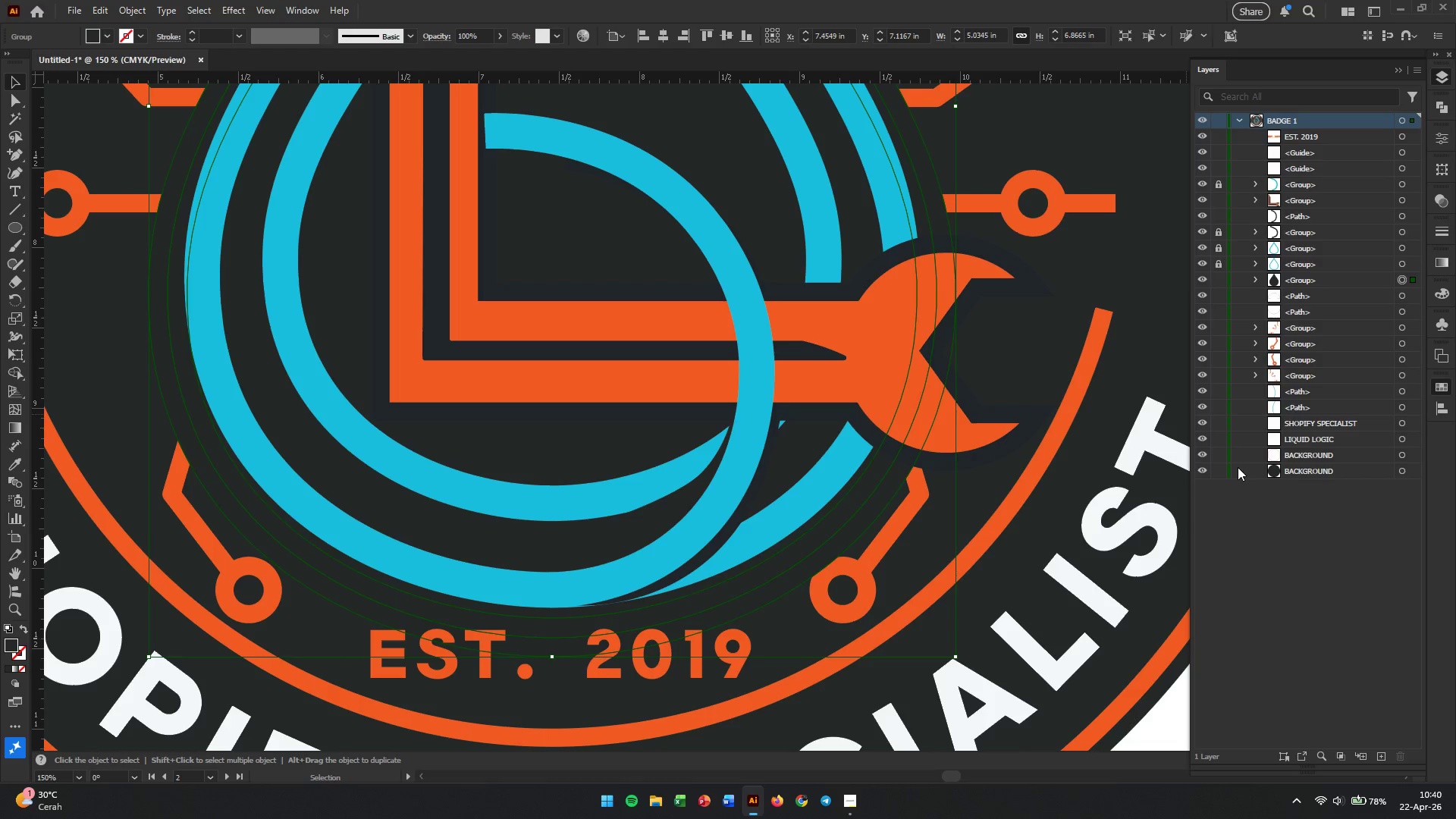 
left_click_drag(start_coordinate=[1222, 469], to_coordinate=[1222, 453])
 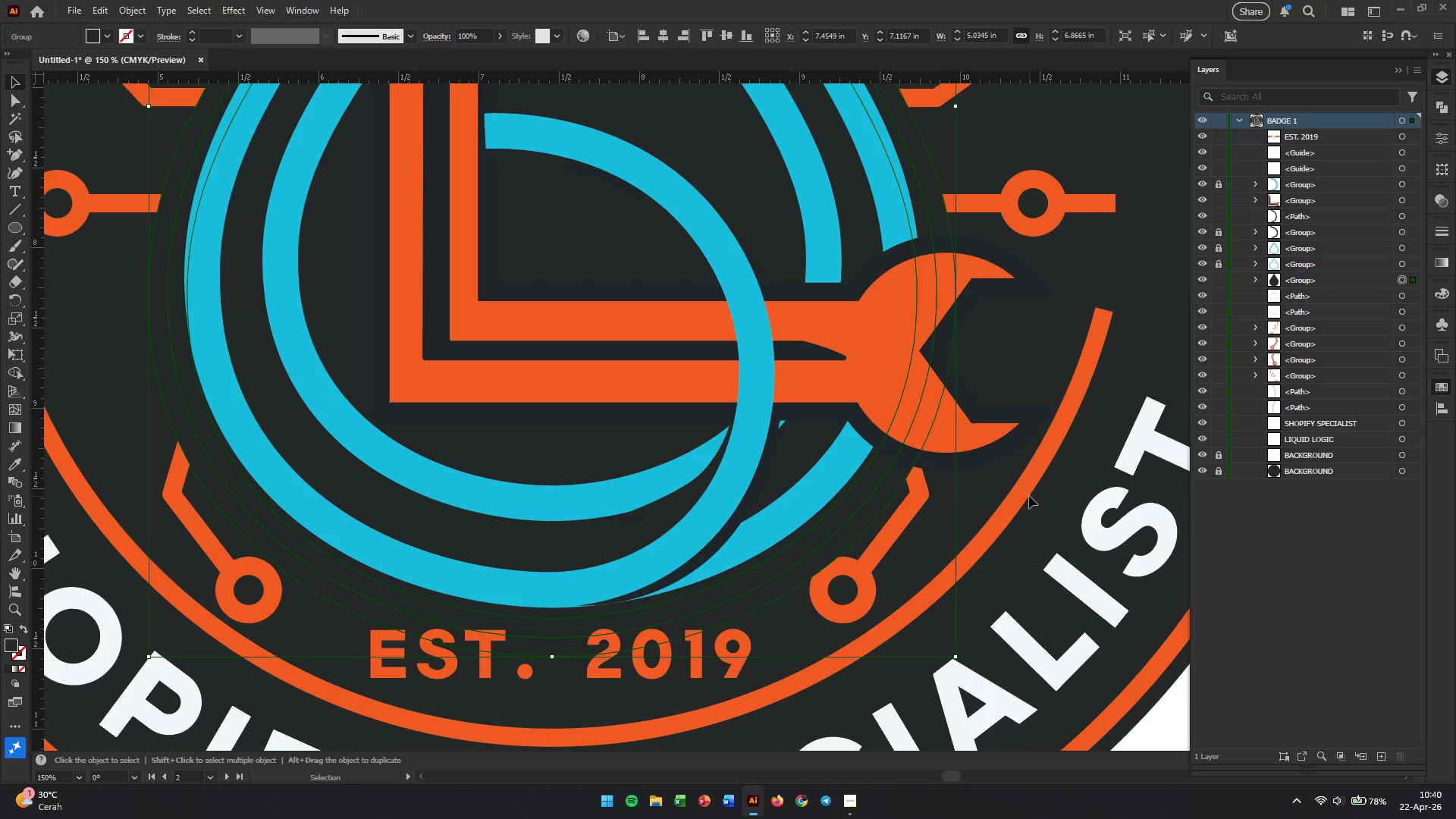 
left_click([1028, 495])
 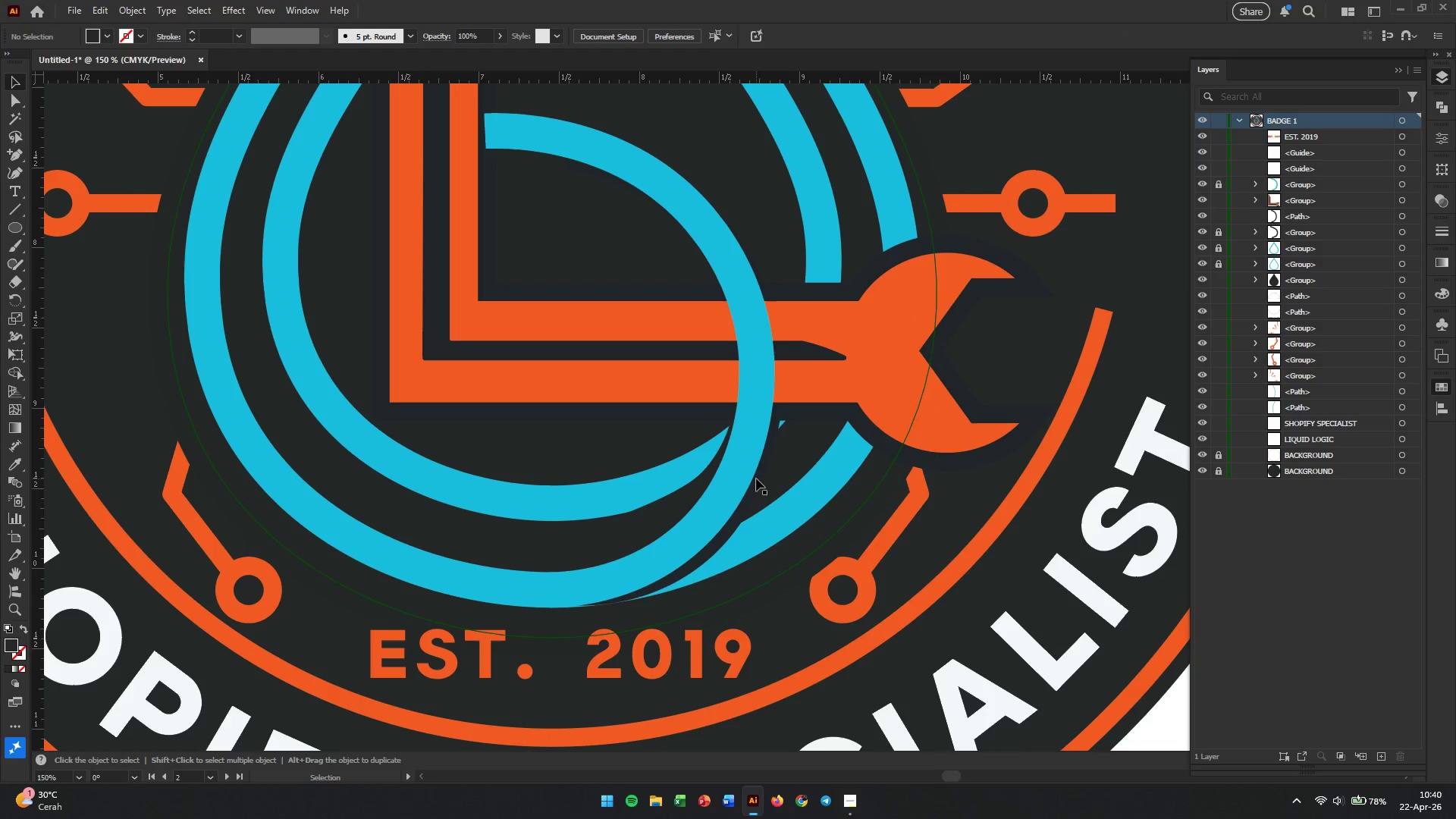 
left_click([756, 479])
 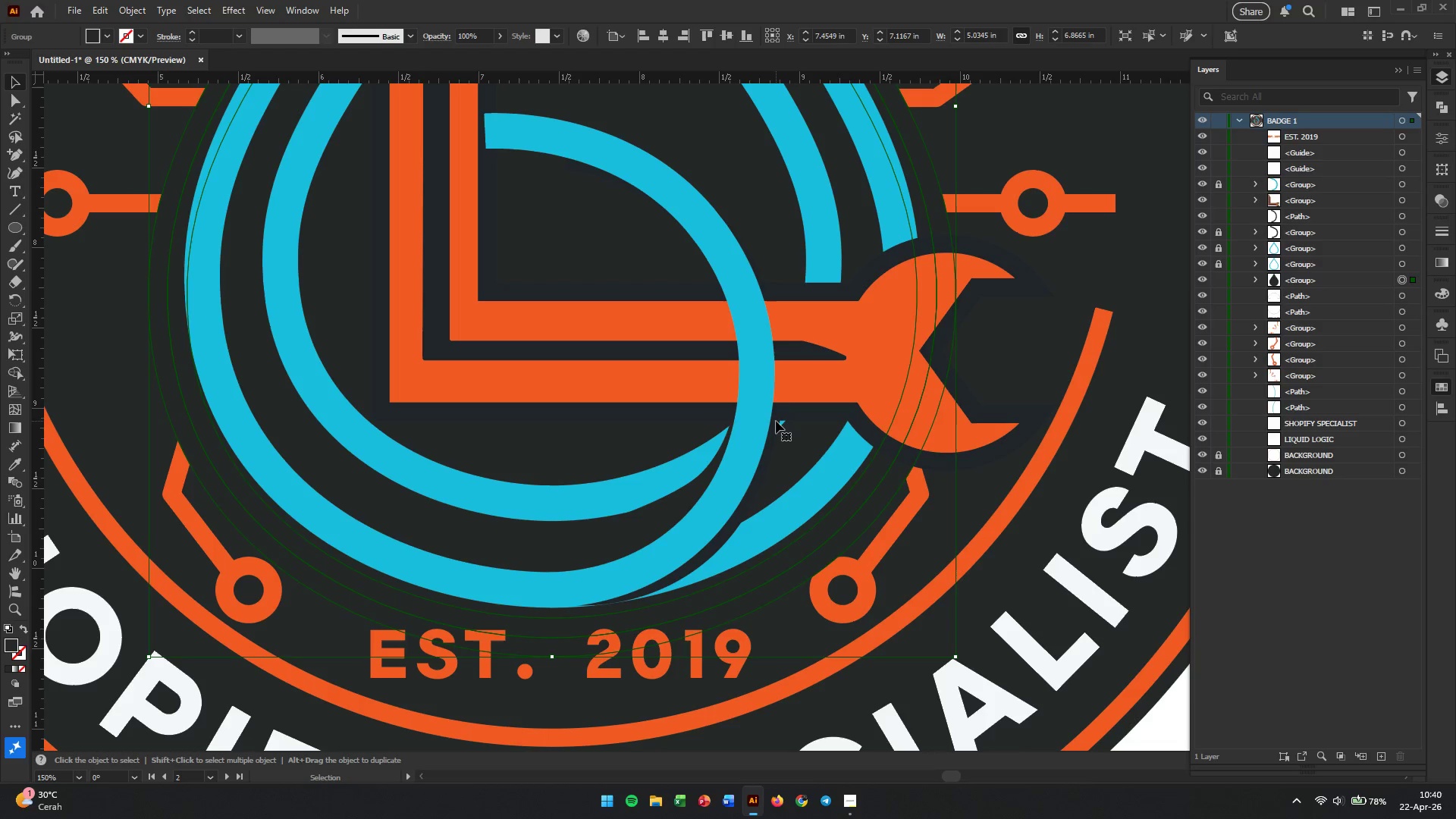 
left_click([776, 421])
 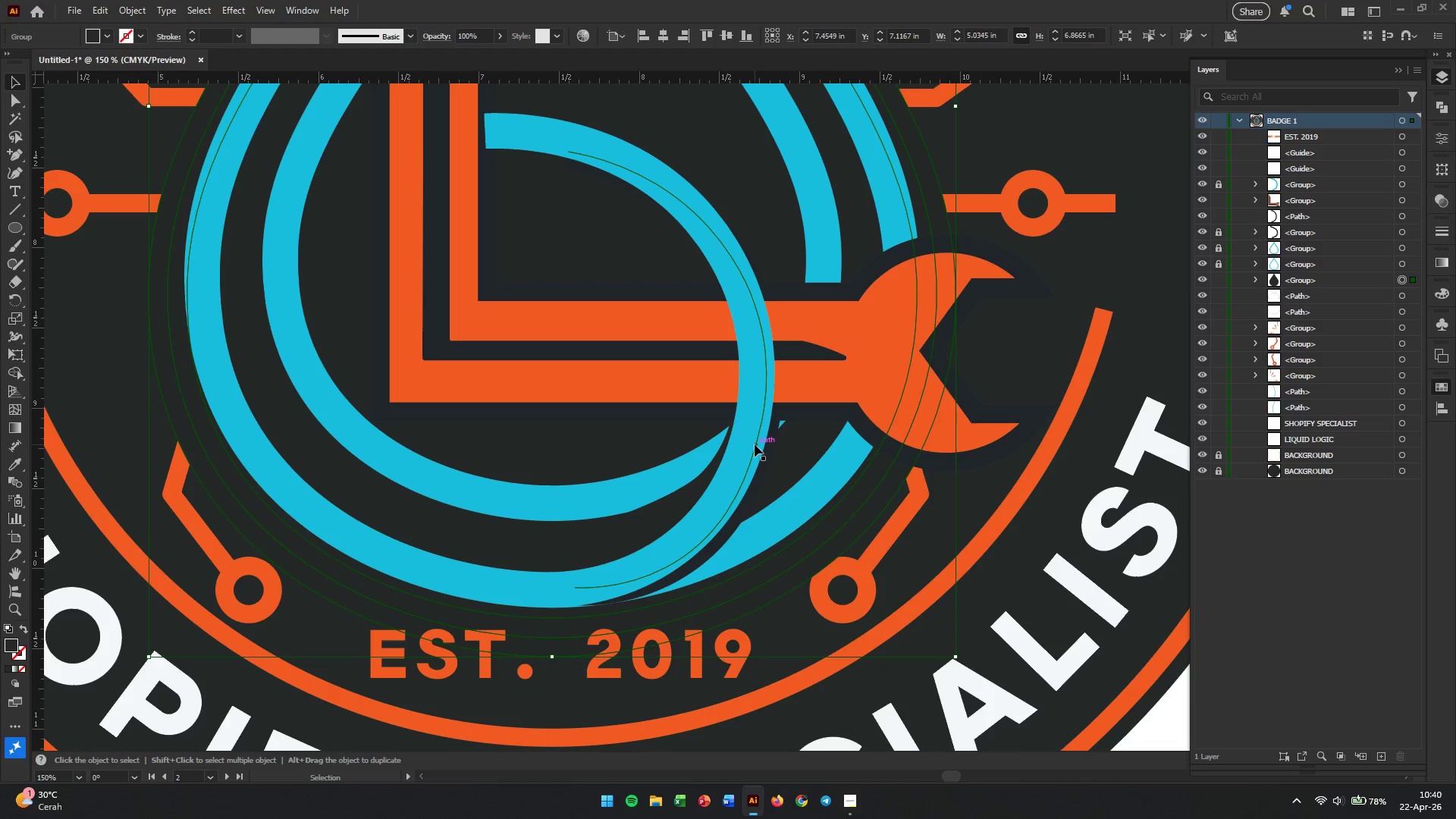 
double_click([755, 444])
 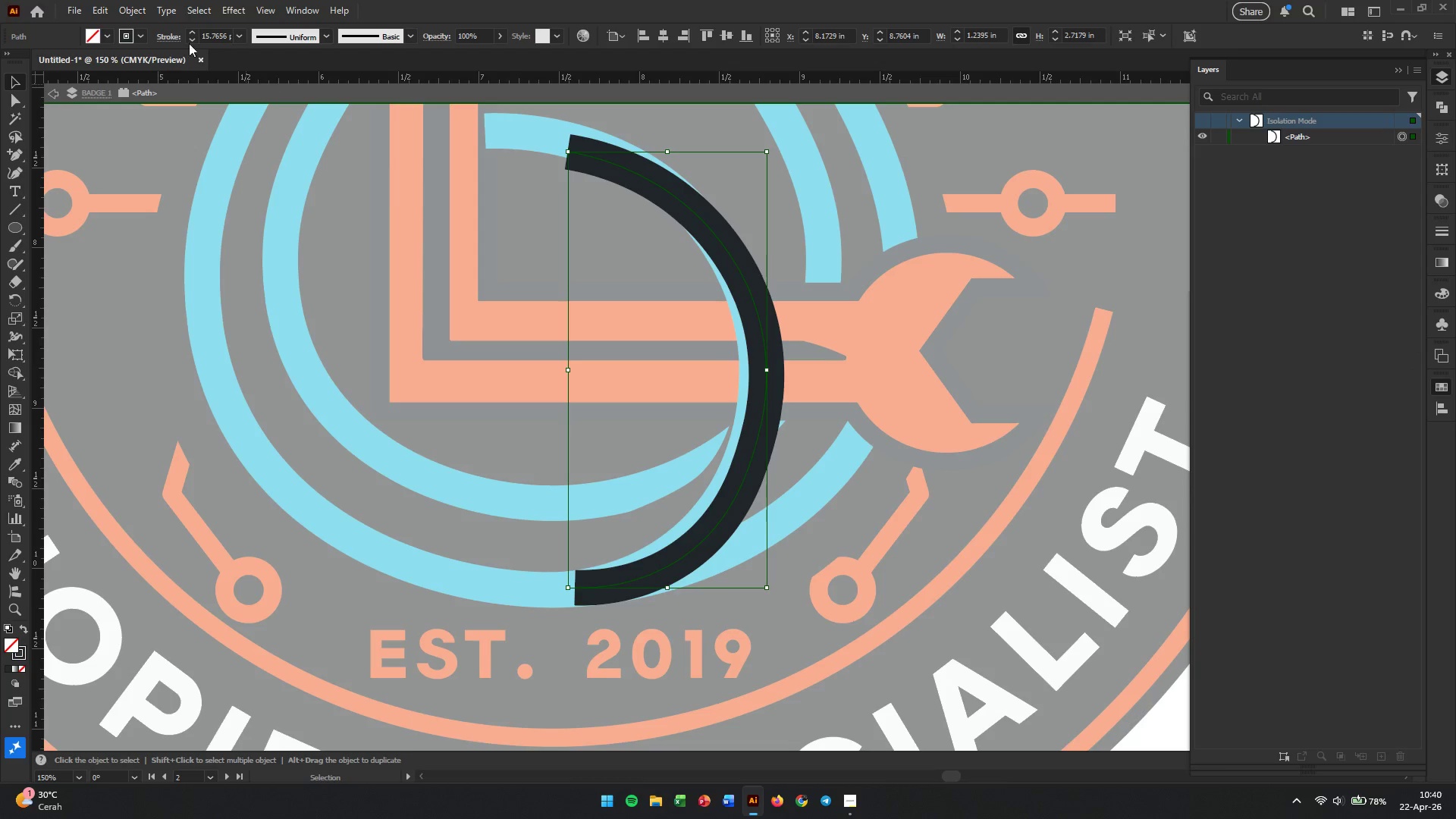 
left_click([134, 9])
 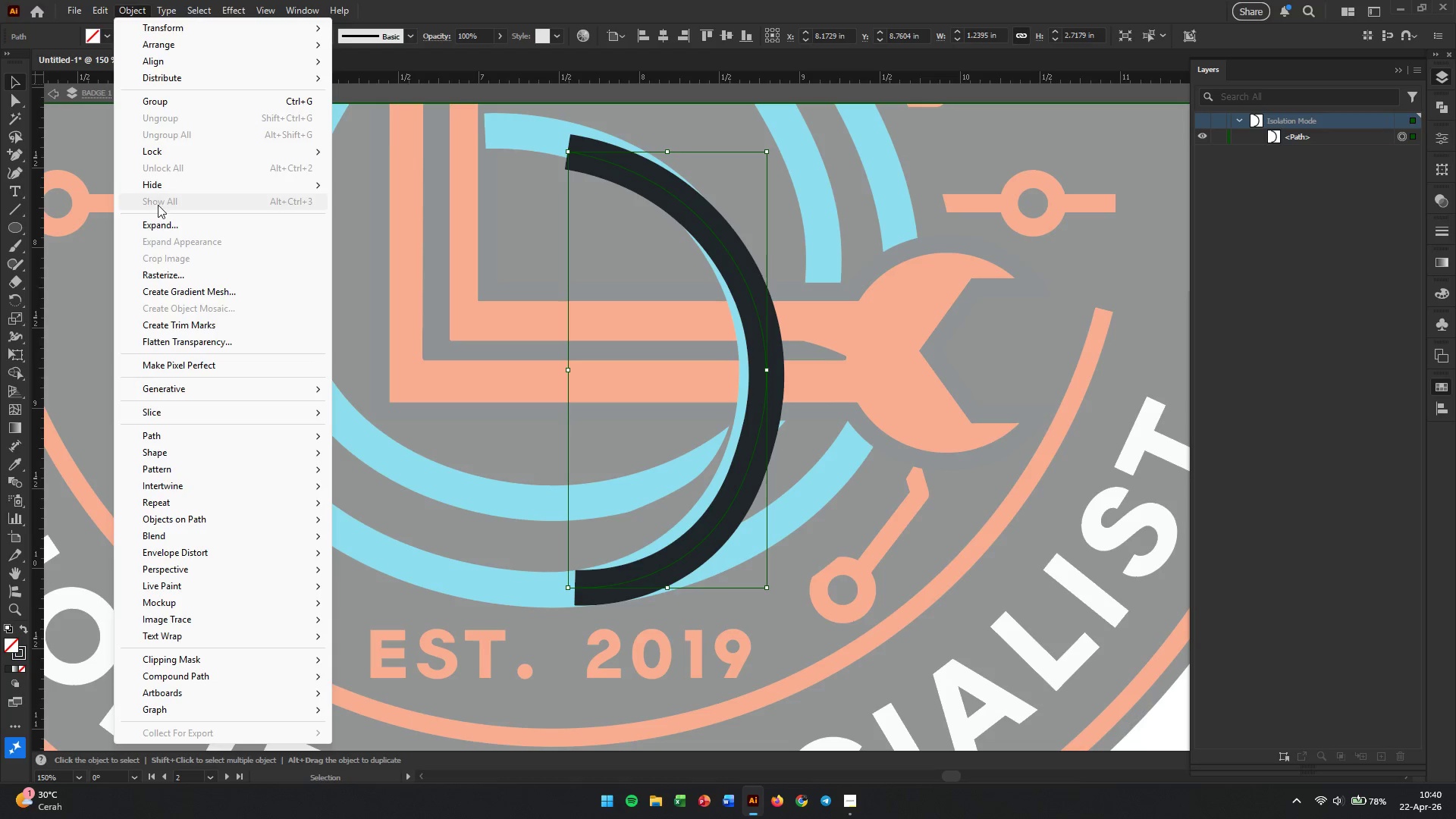 
left_click([162, 225])
 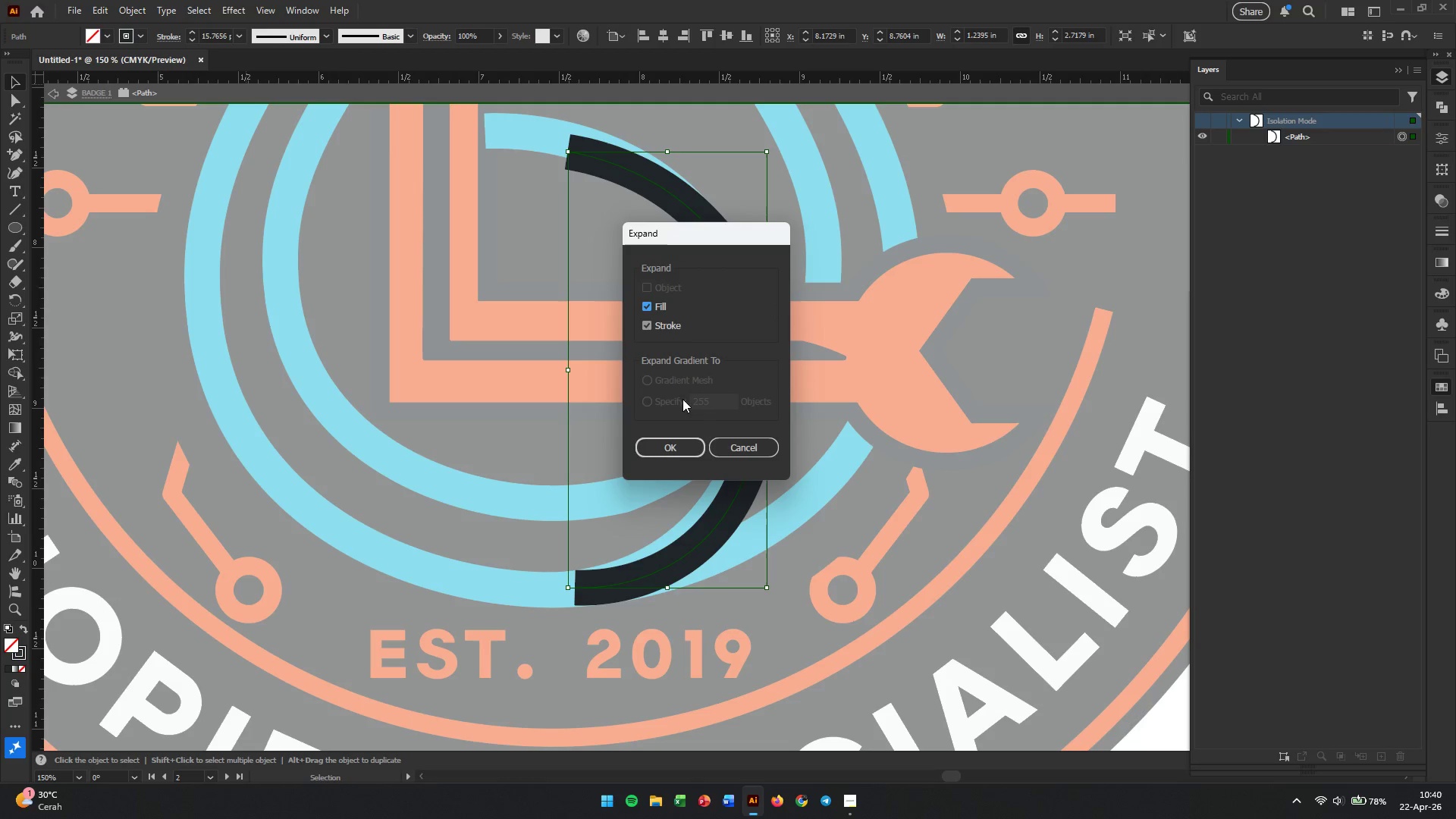 
left_click([677, 442])
 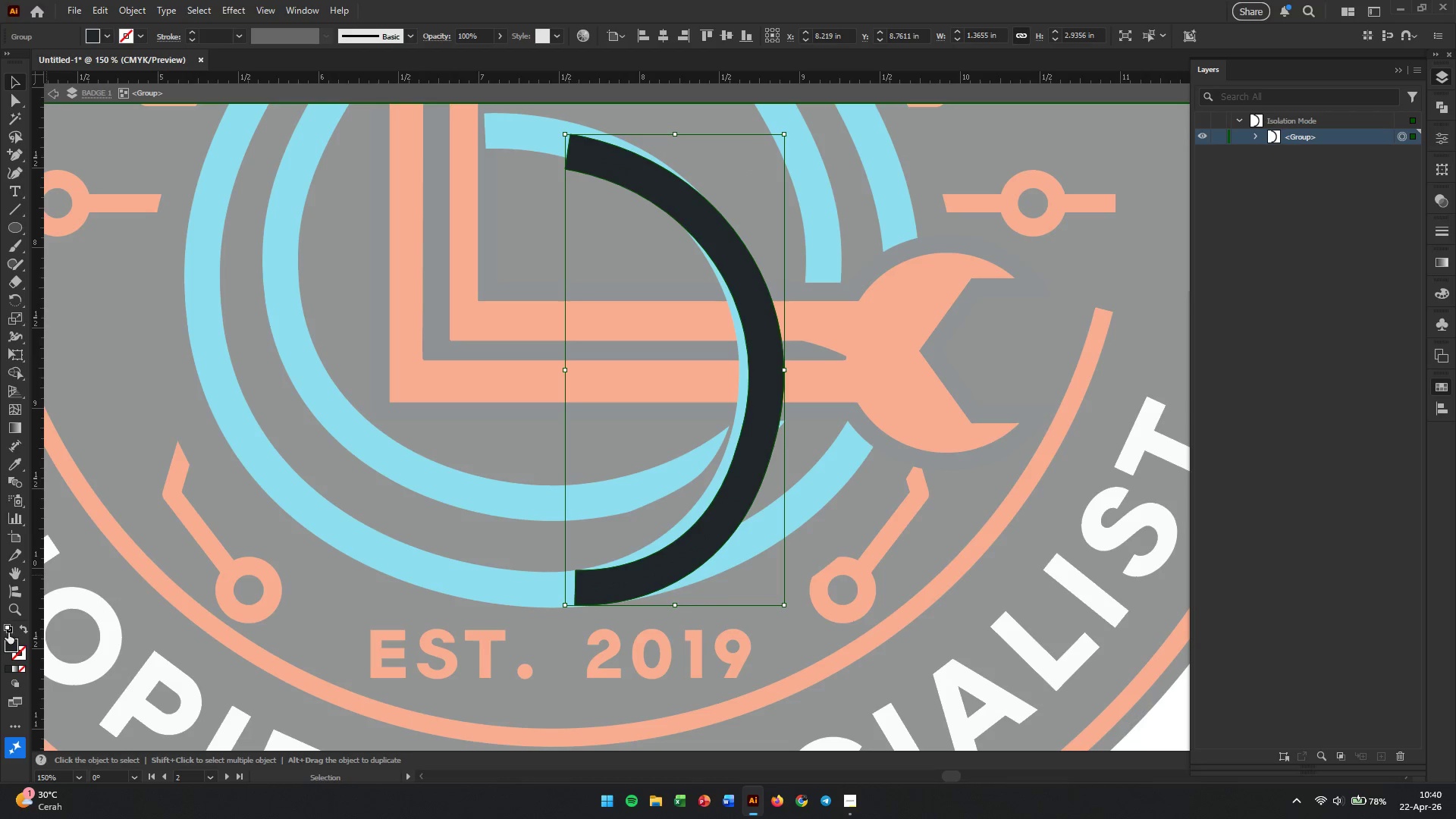 
double_click([8, 640])
 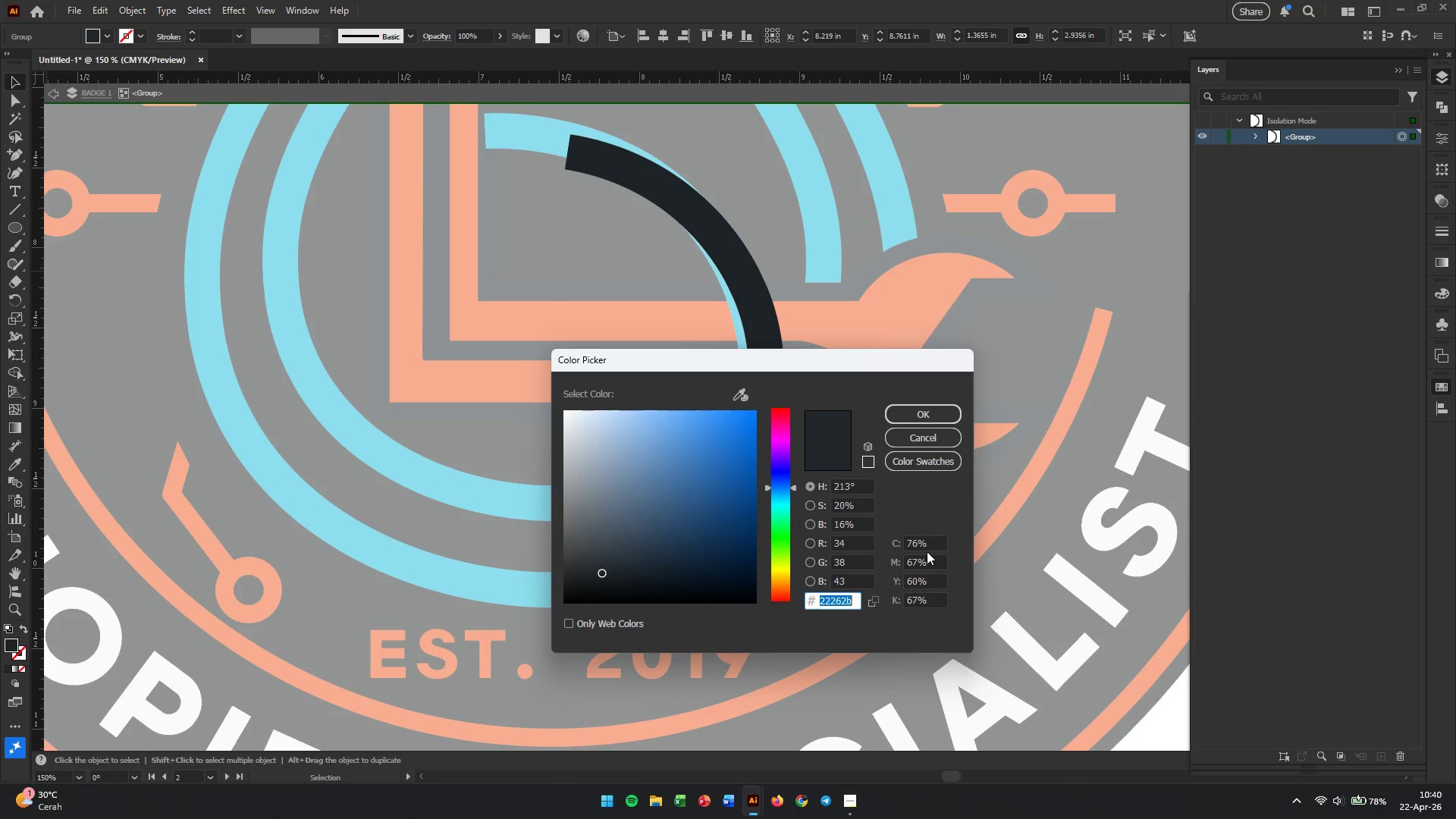 
double_click([929, 544])
 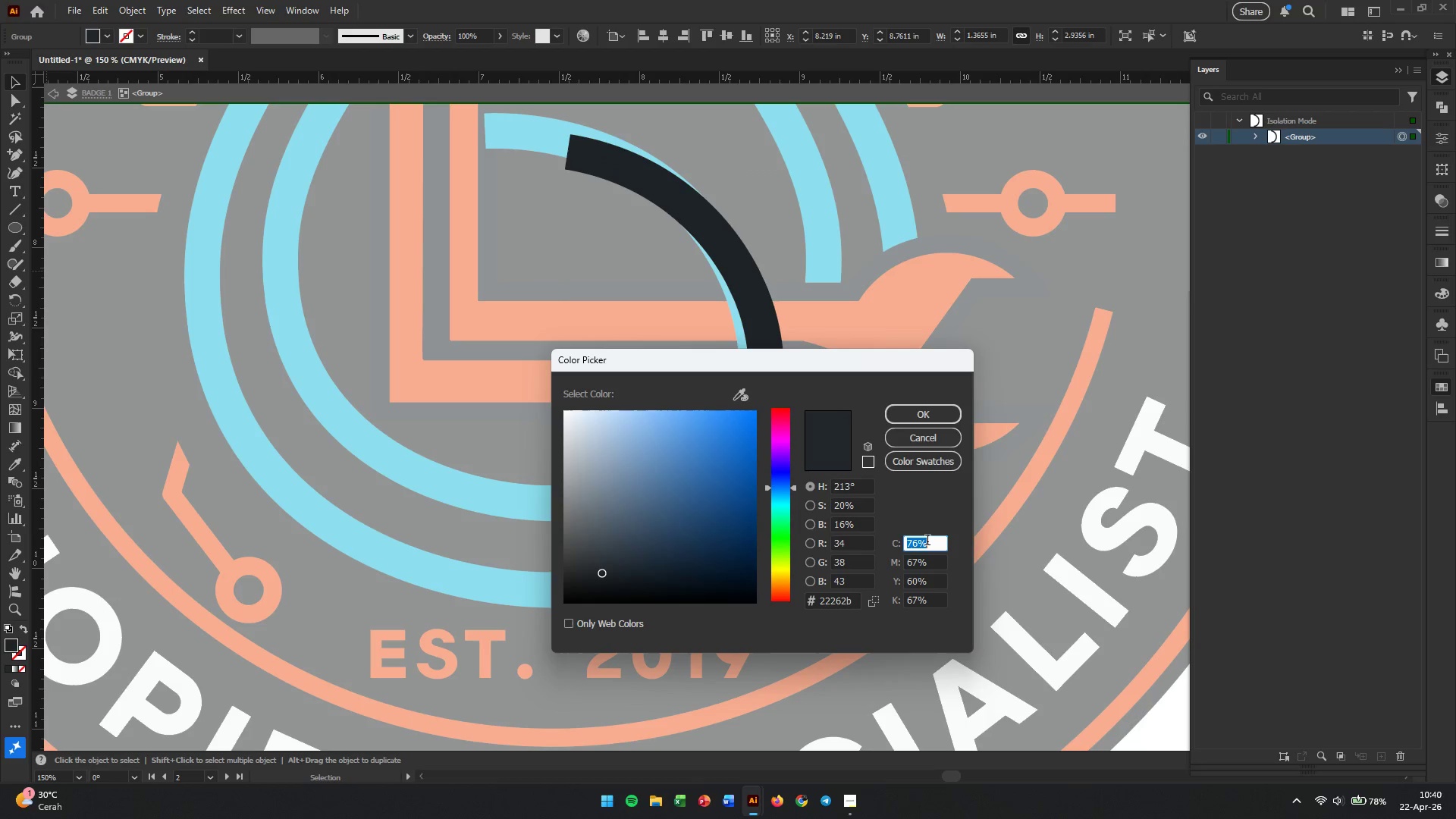 
key(Numpad7)
 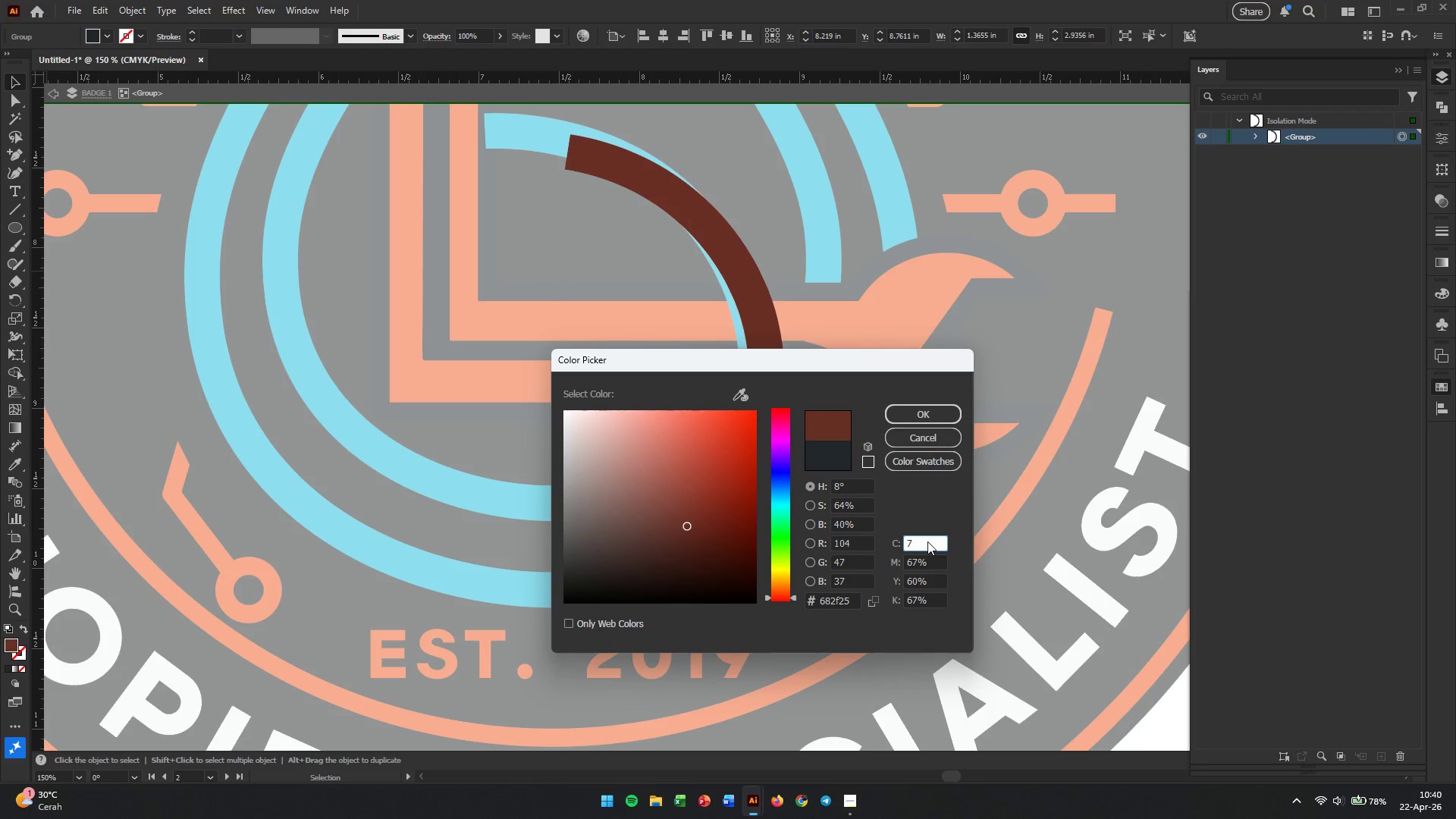 
key(Numpad0)
 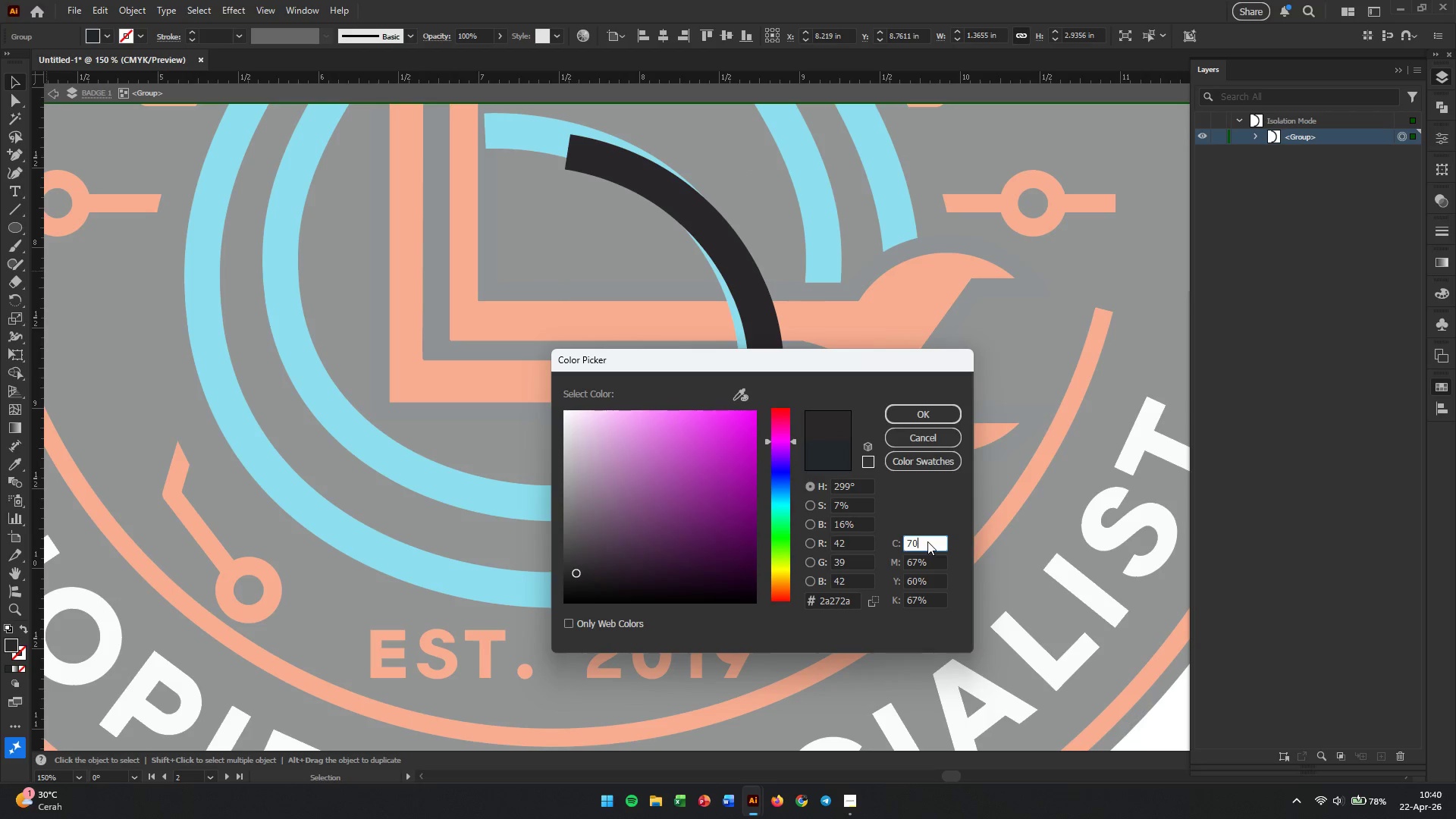 
key(Tab)
 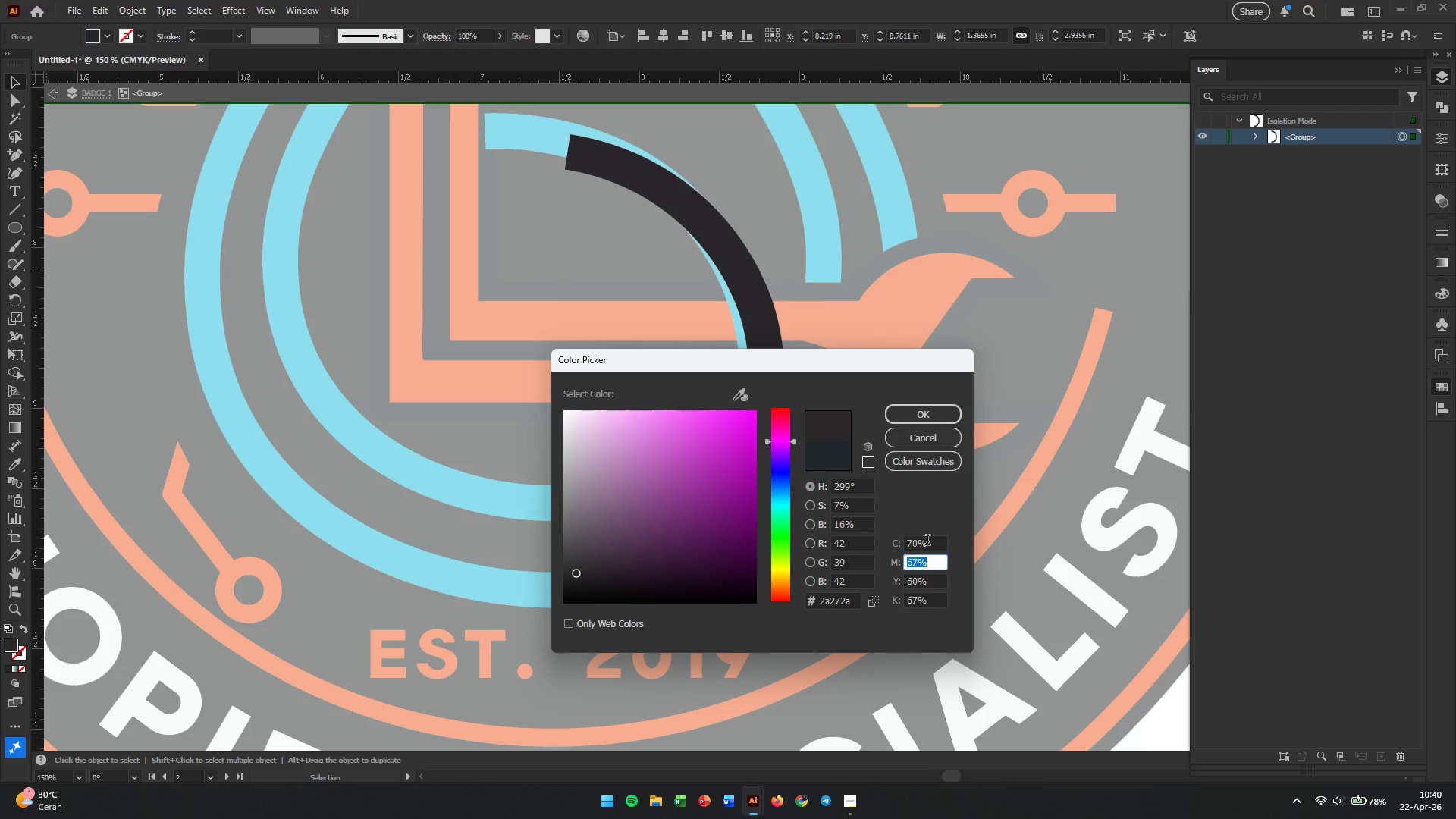 
key(Numpad6)
 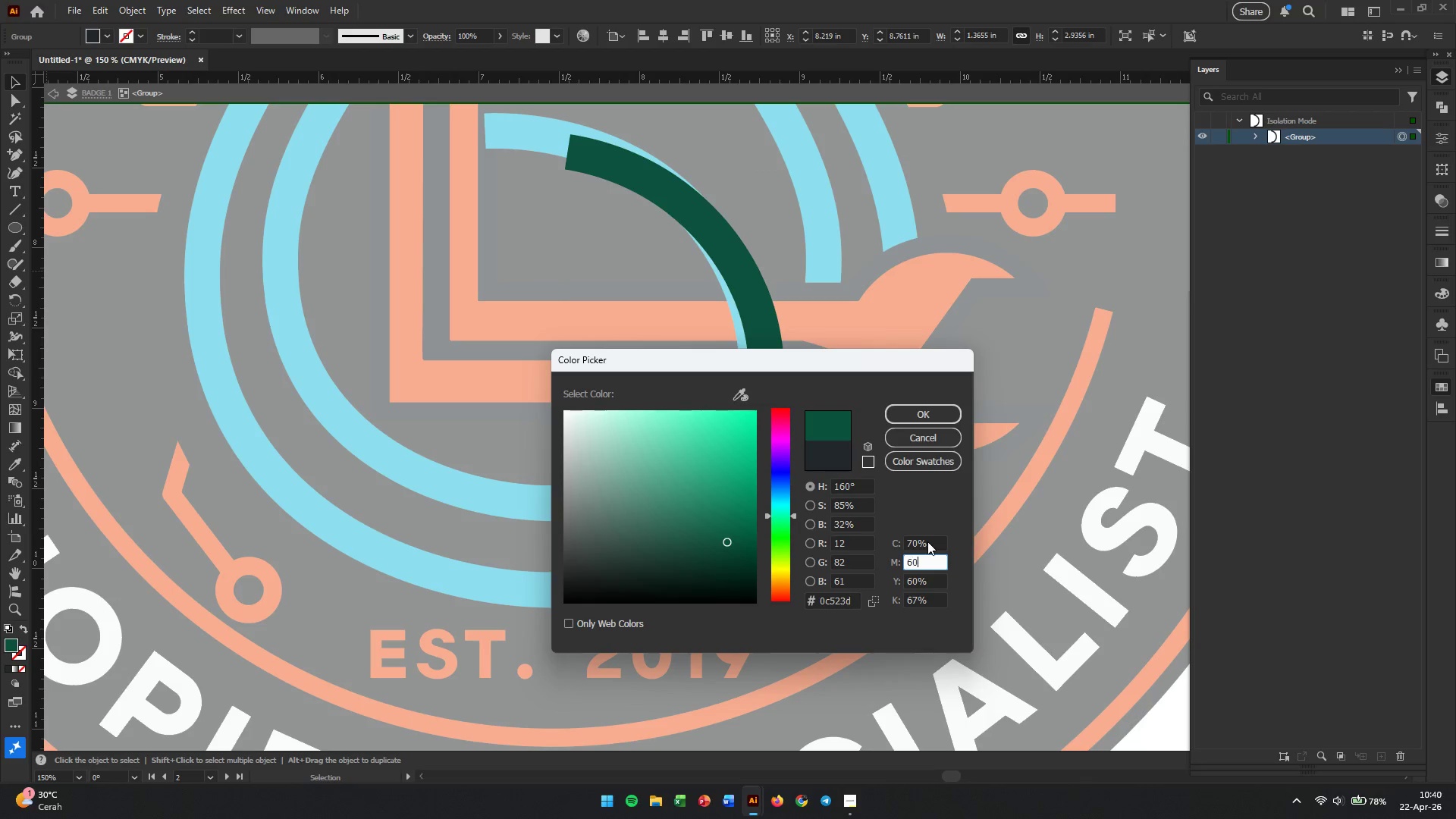 
key(Numpad0)
 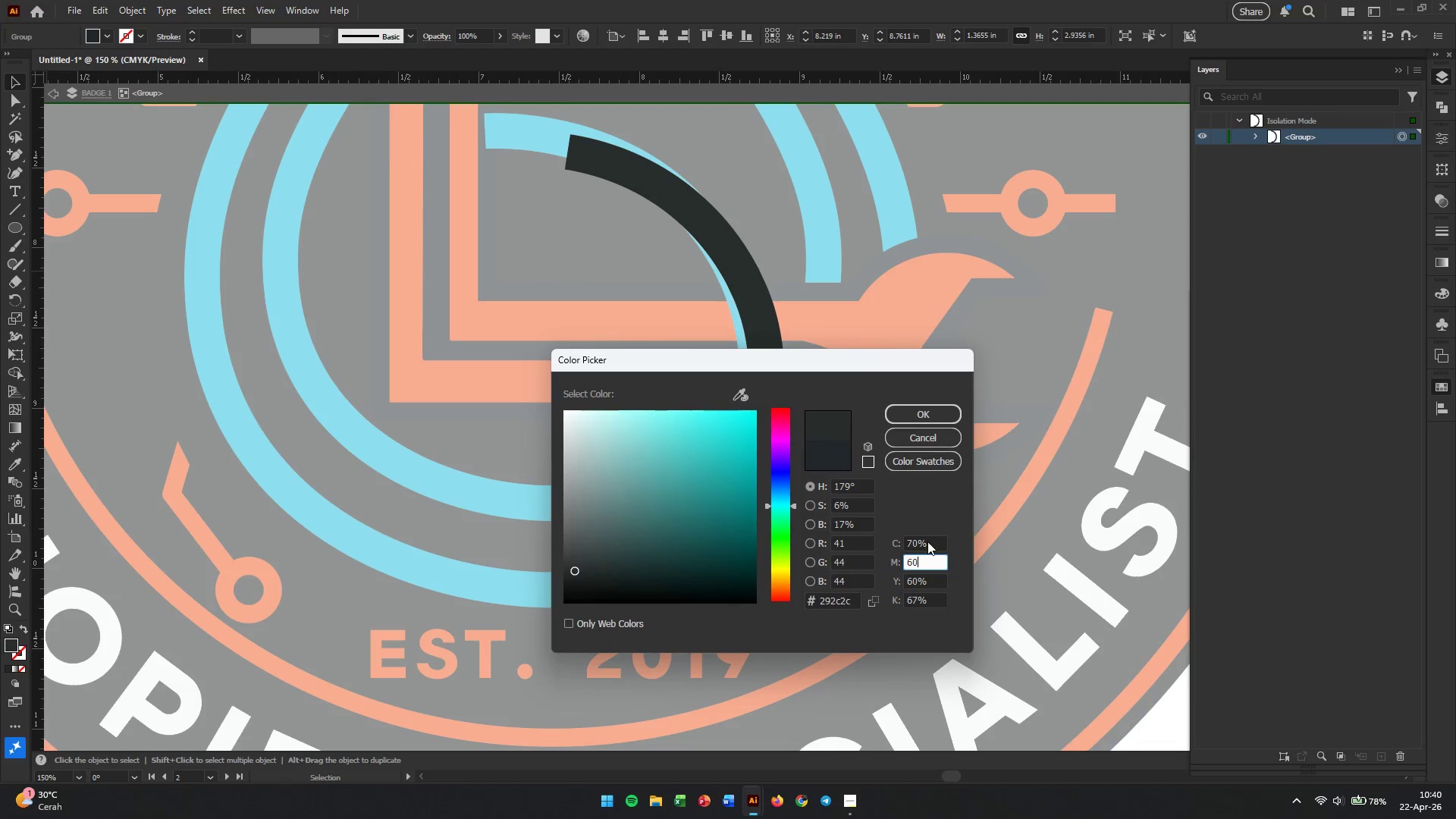 
key(Tab)
 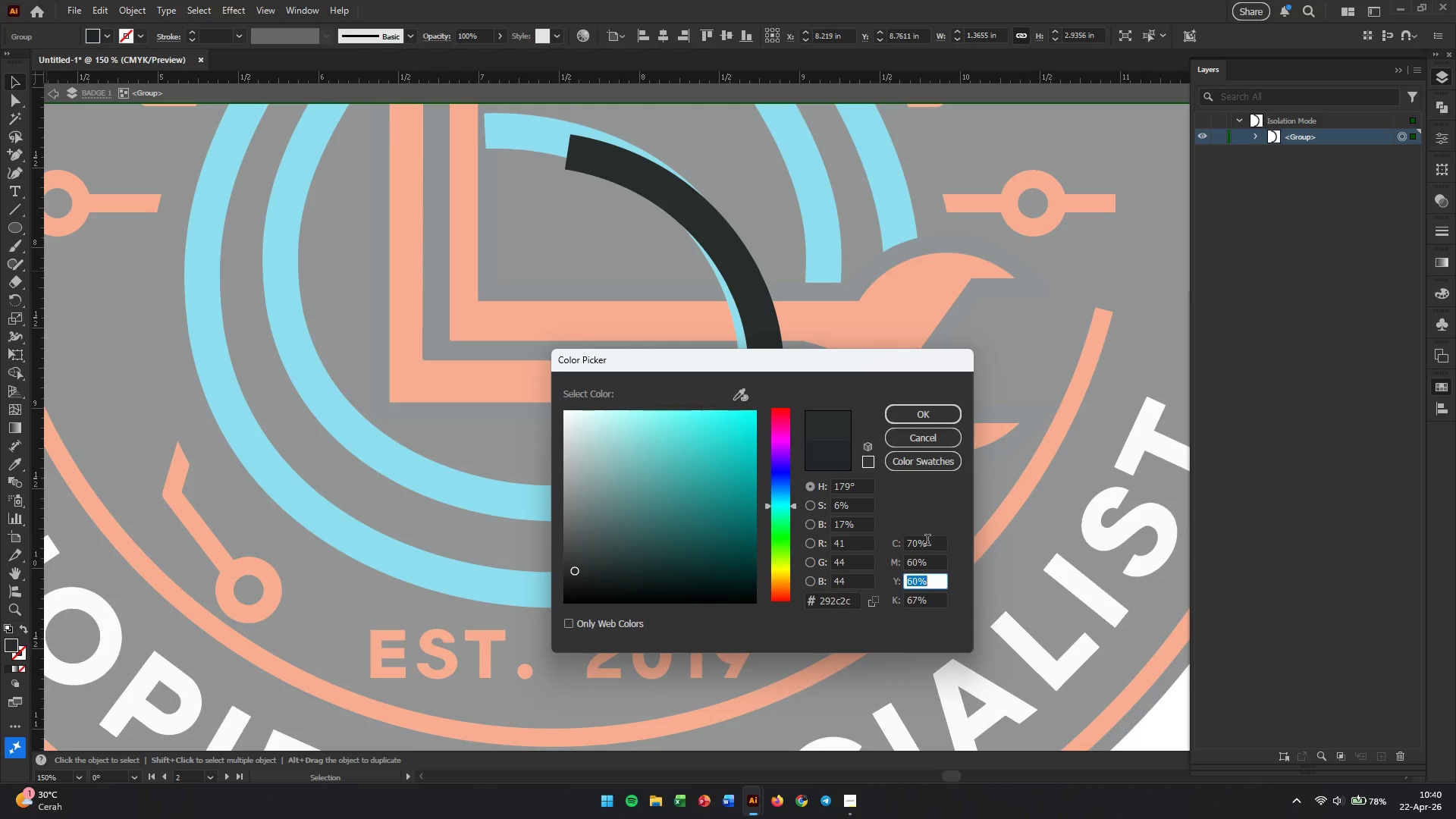 
key(Numpad6)
 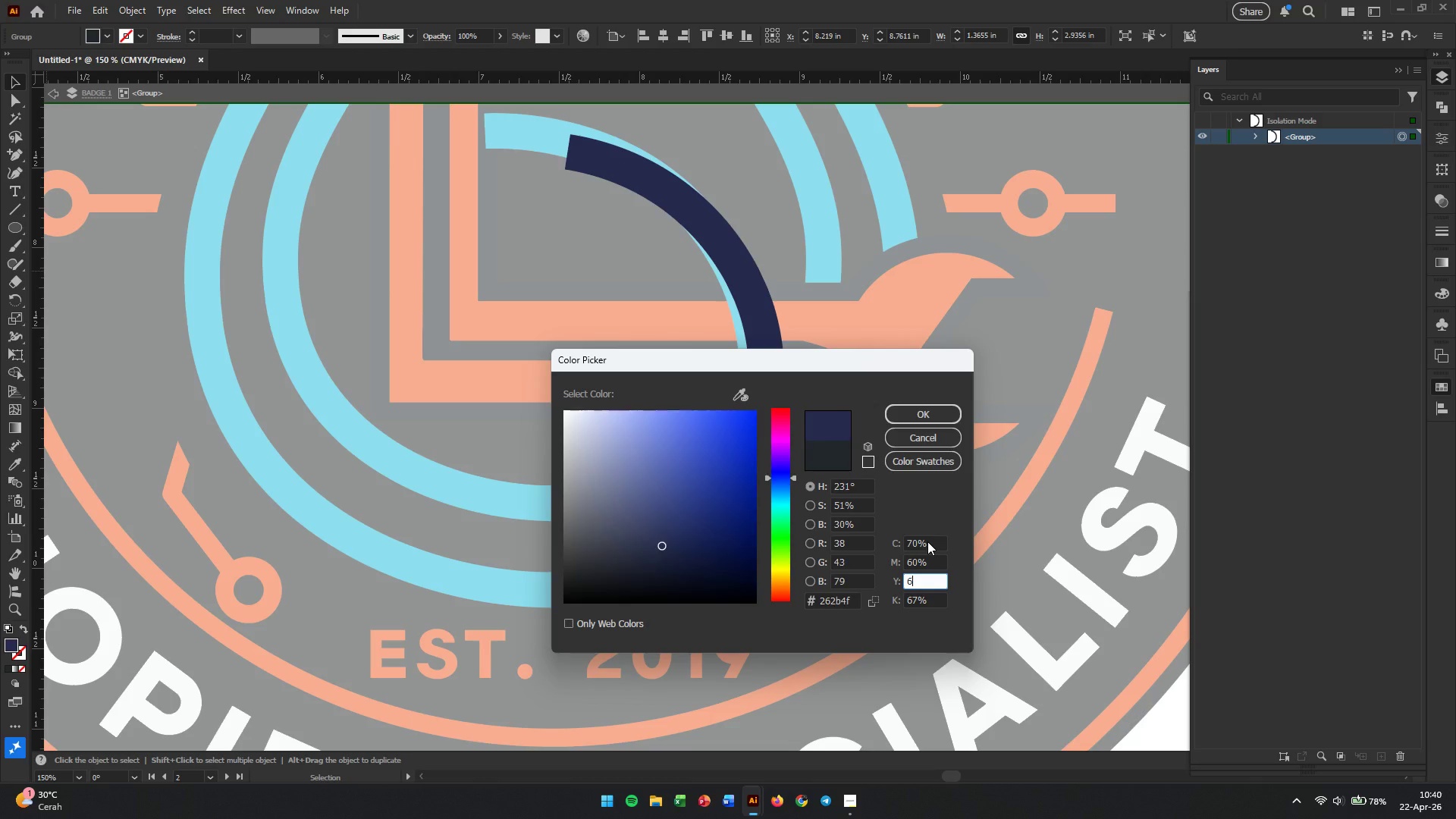 
key(Numpad0)
 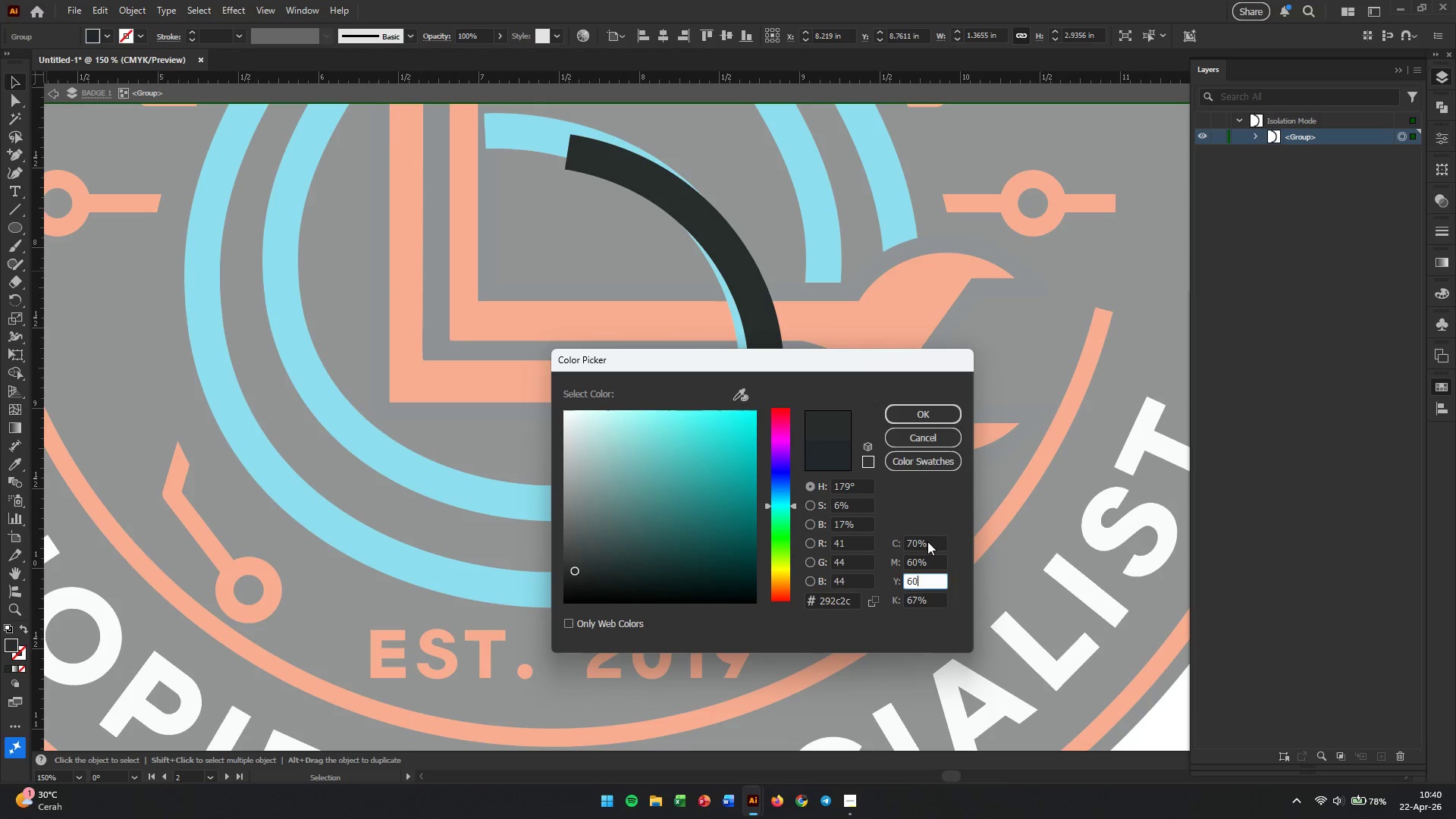 
key(Tab)
 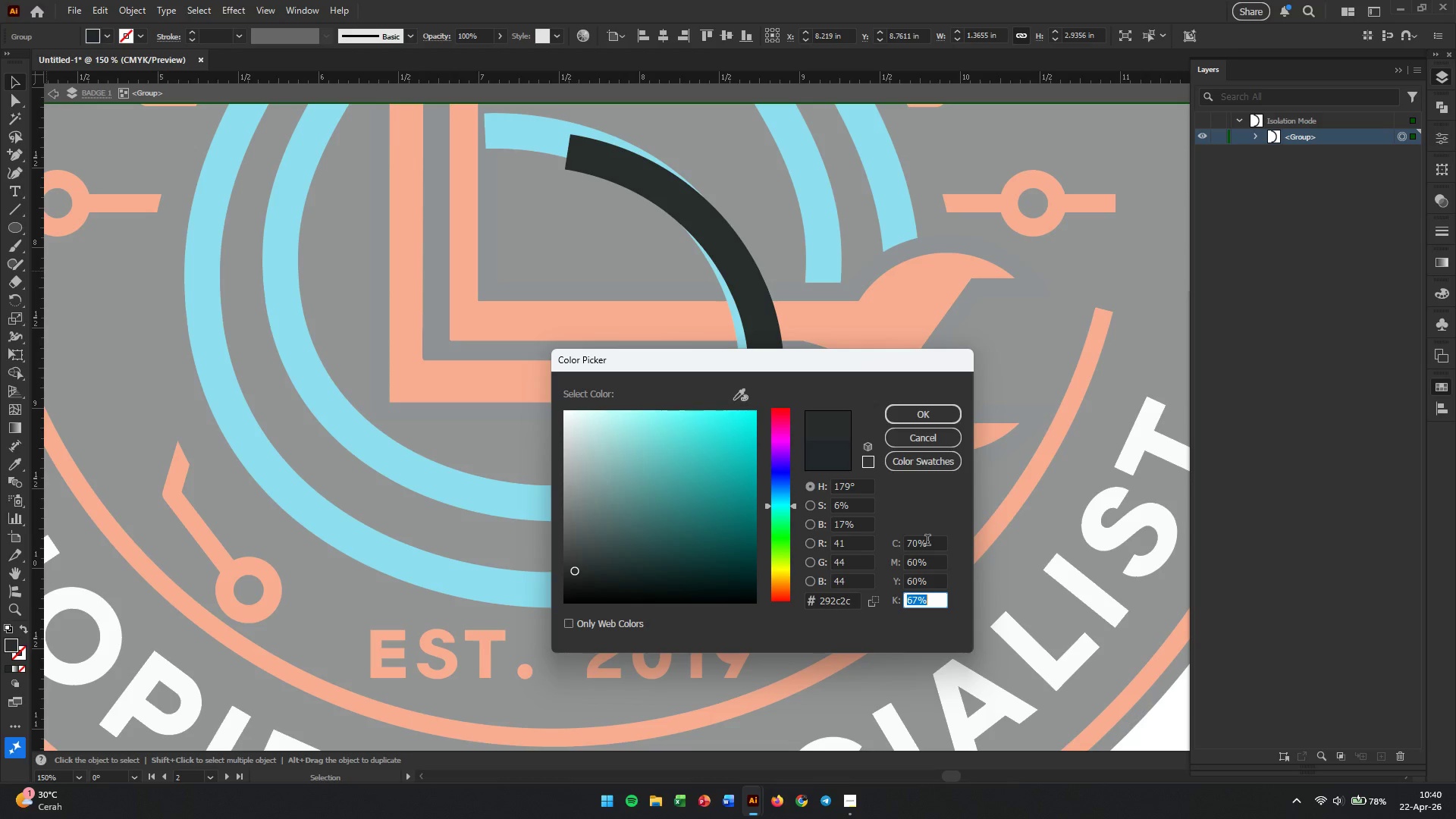 
key(Numpad7)
 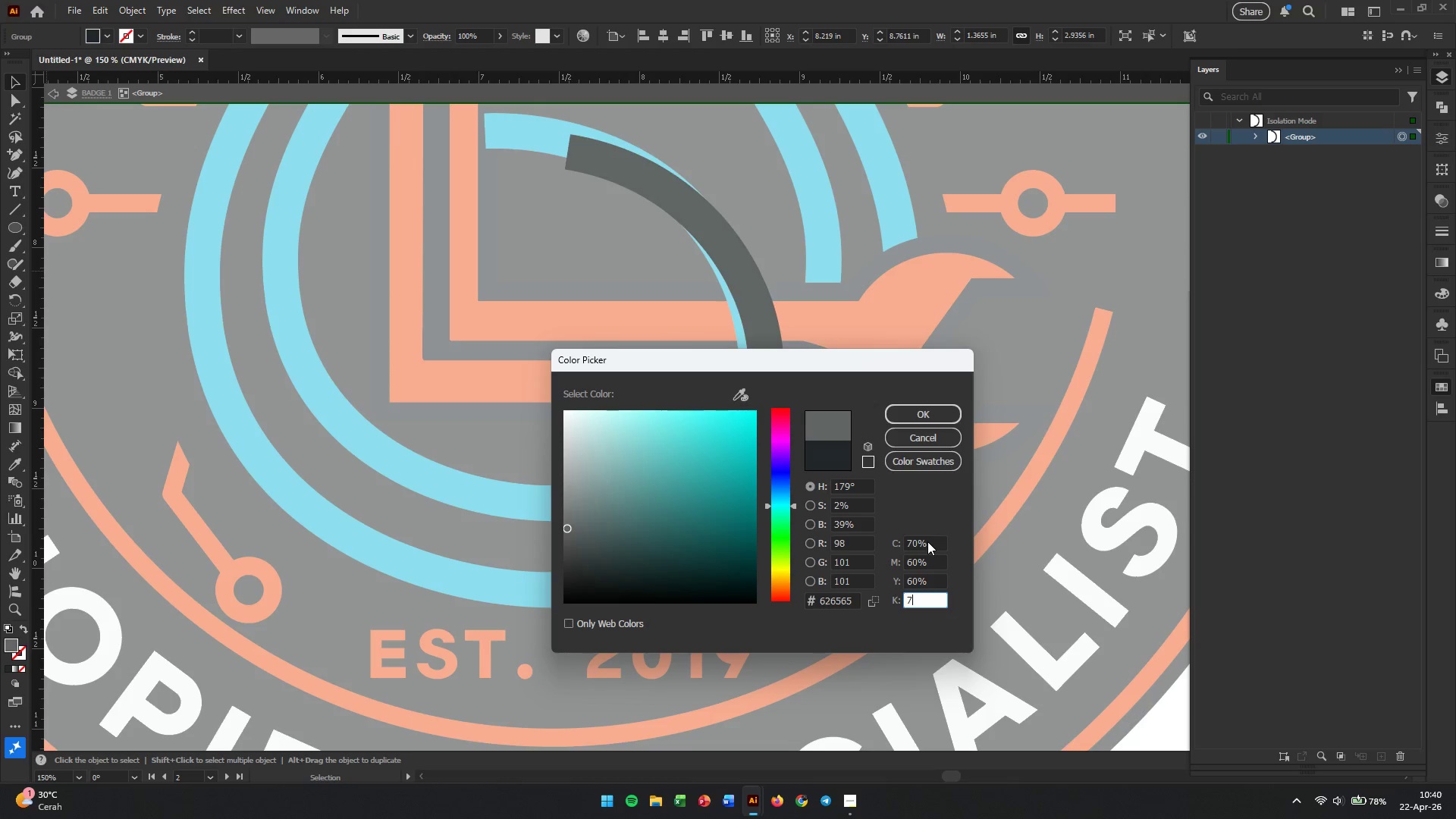 
key(Numpad0)
 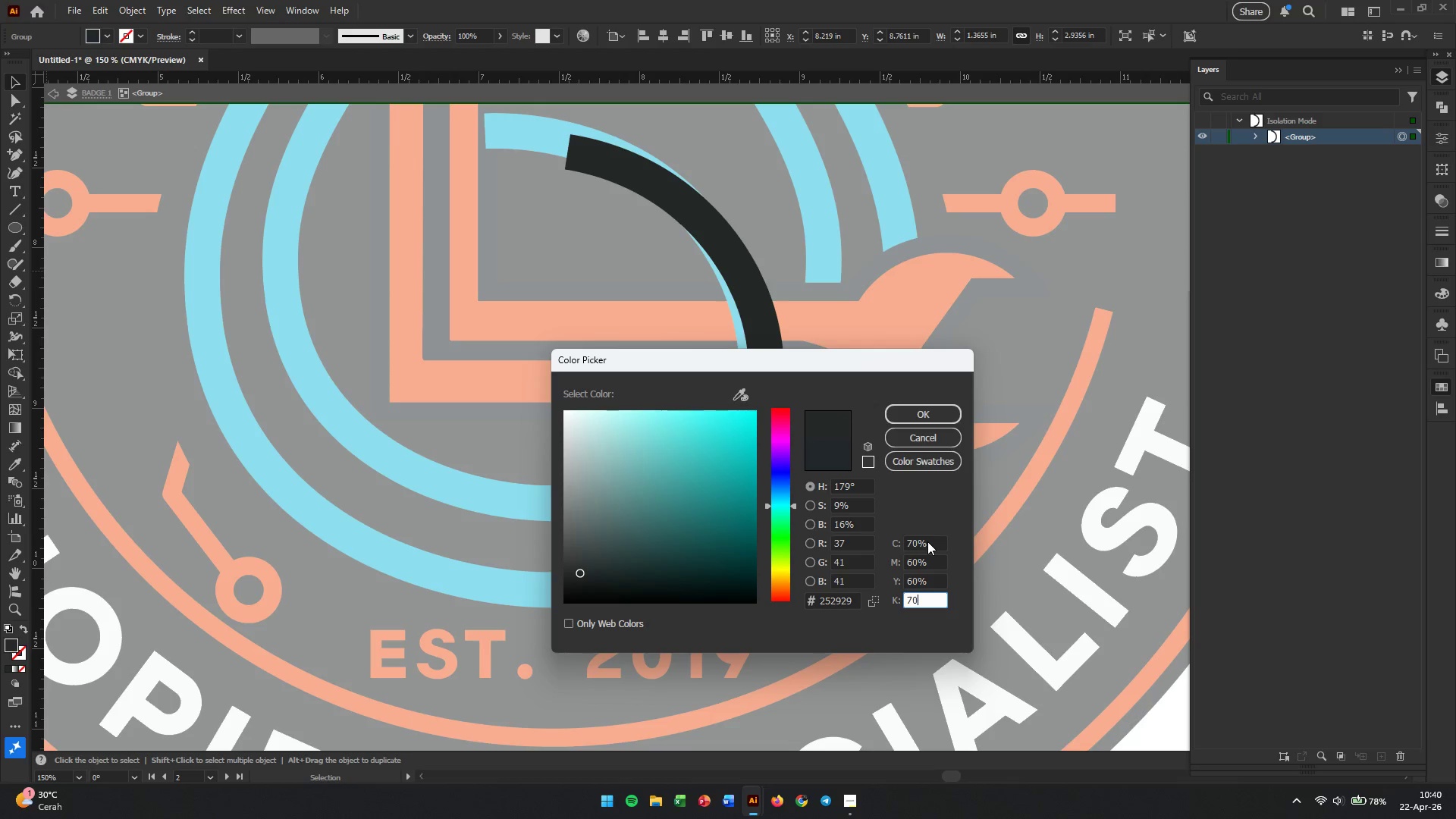 
key(Enter)
 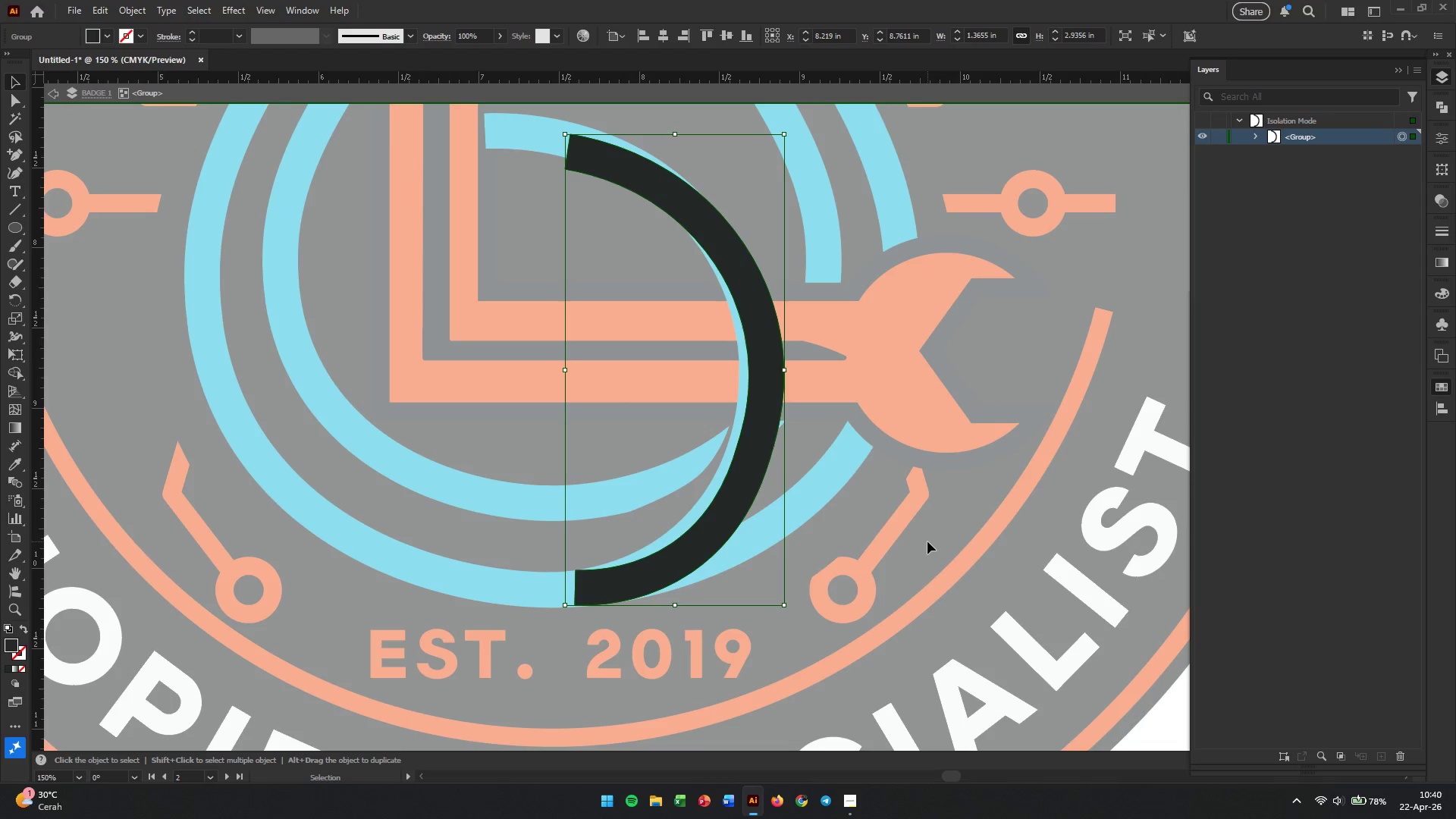 
left_click([1009, 460])
 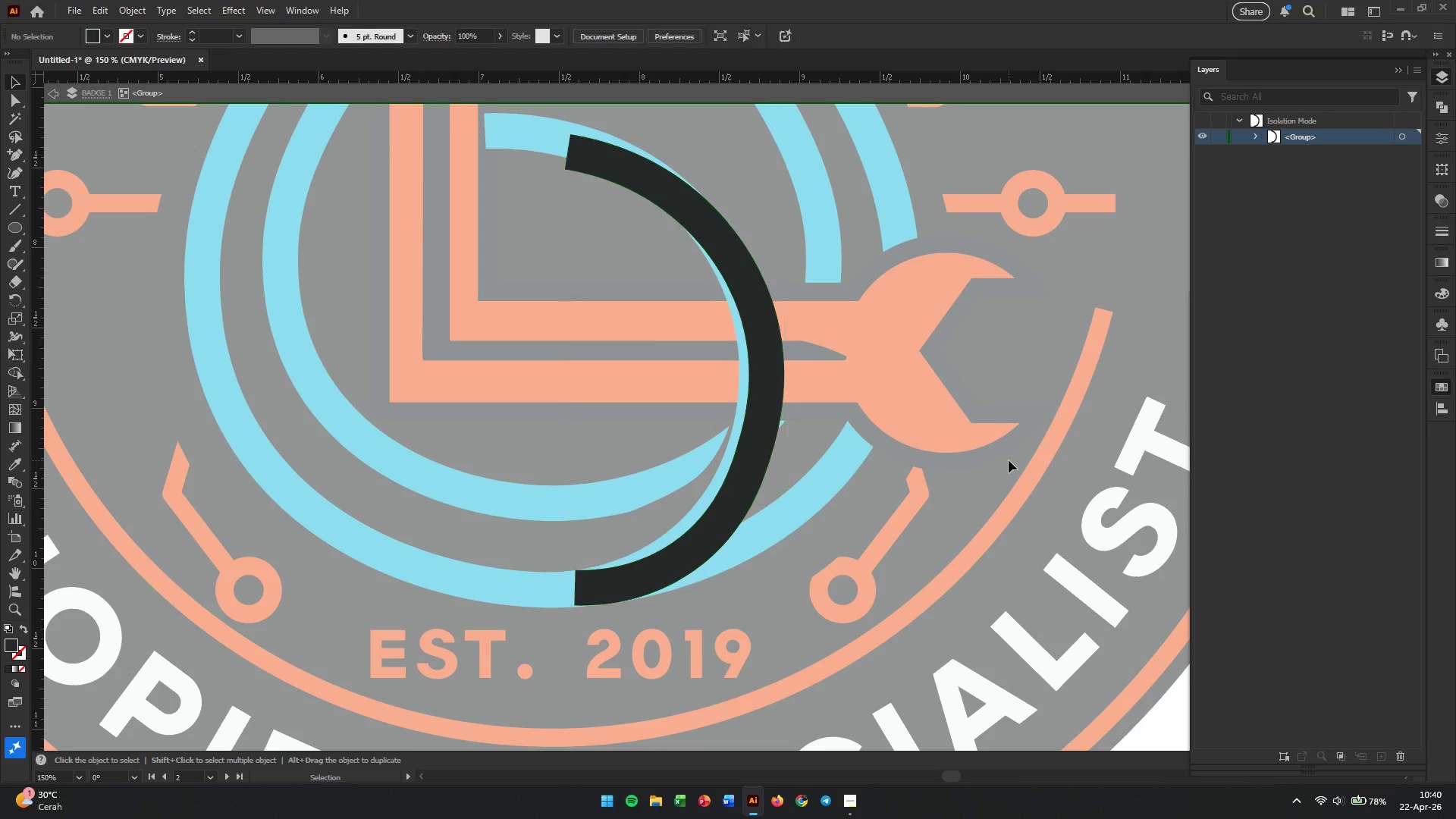 
left_click_drag(start_coordinate=[1009, 460], to_coordinate=[977, 415])
 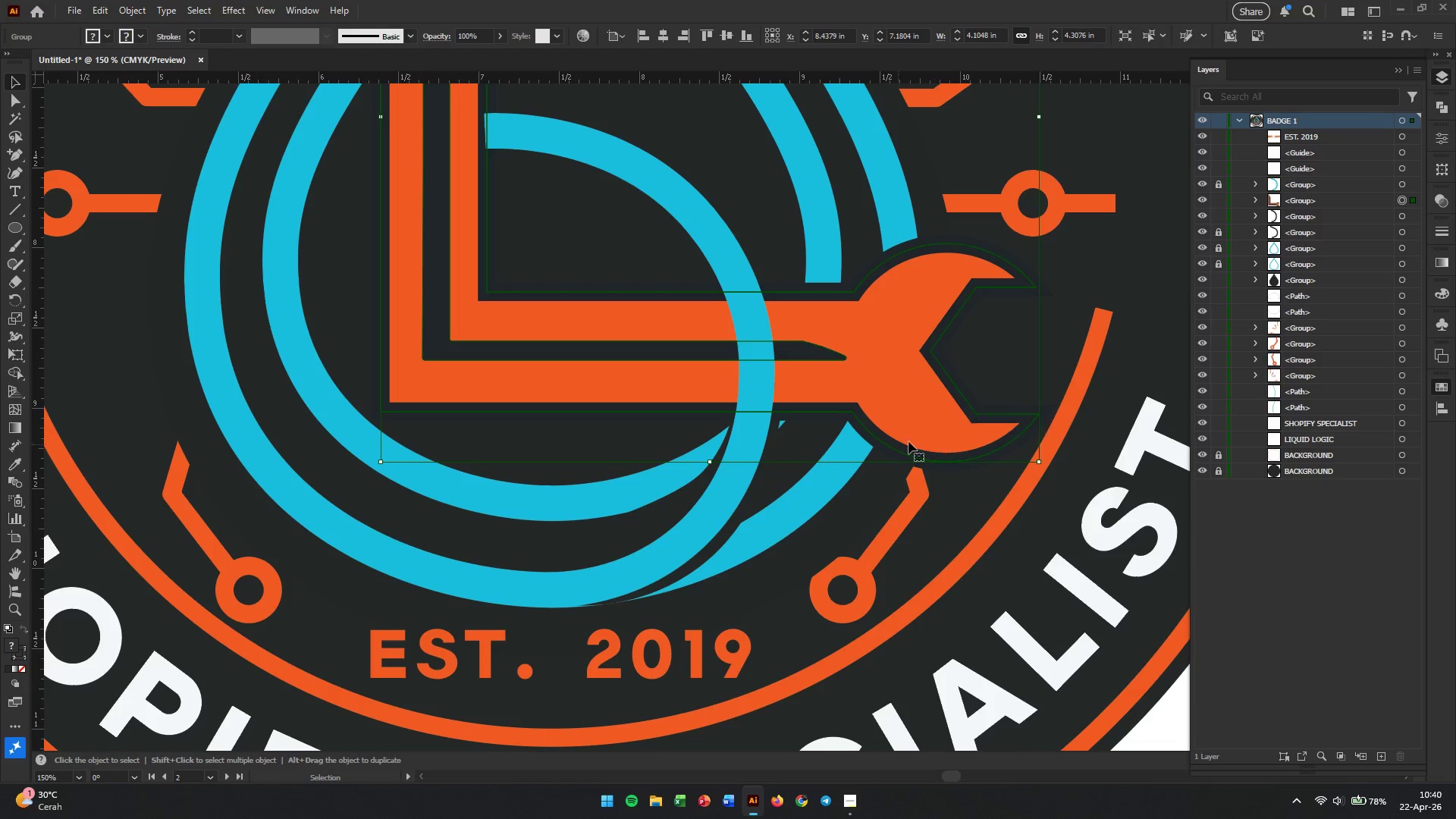 
left_click([977, 415])
 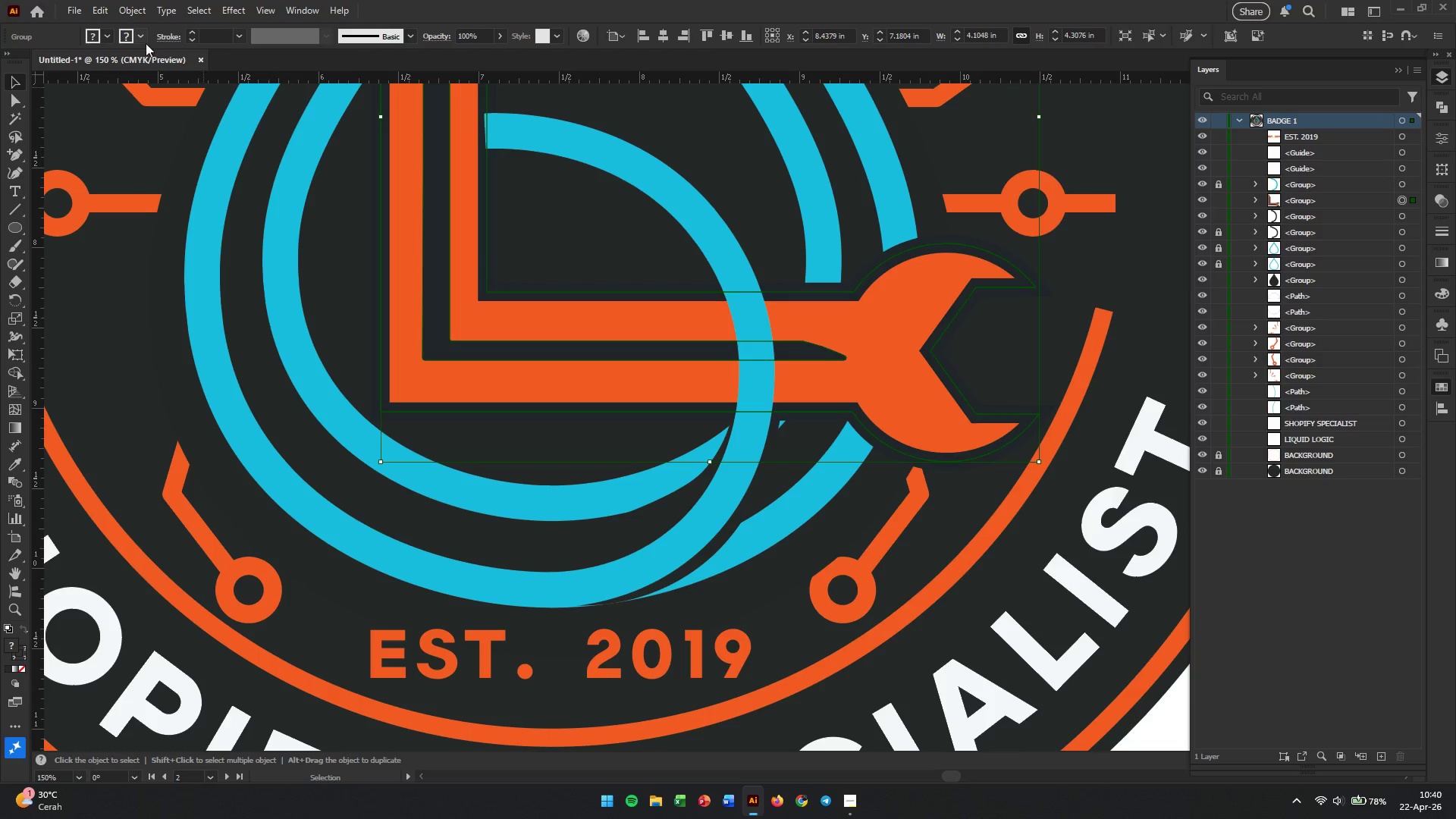 
left_click([129, 35])
 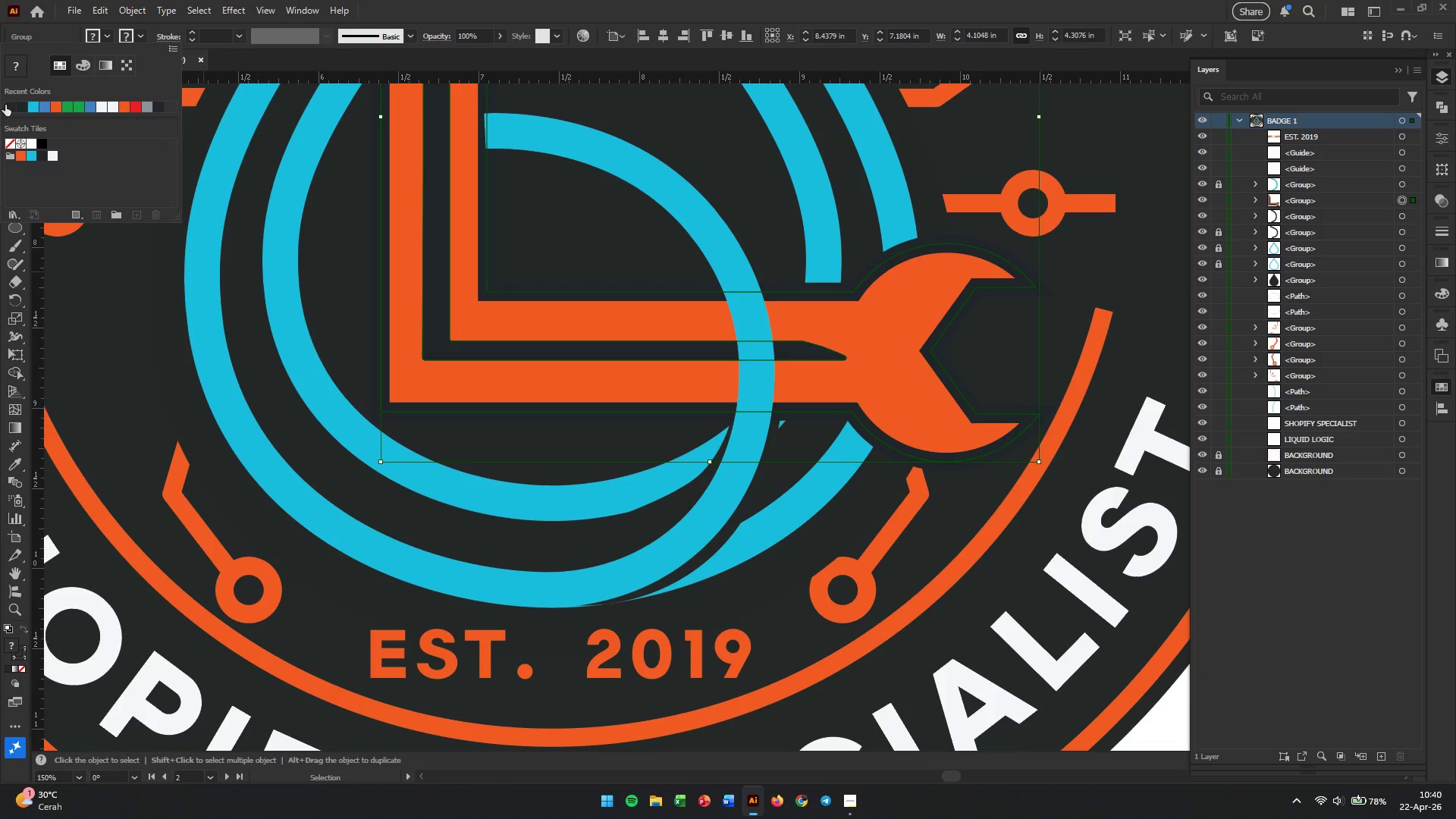 
left_click([8, 107])
 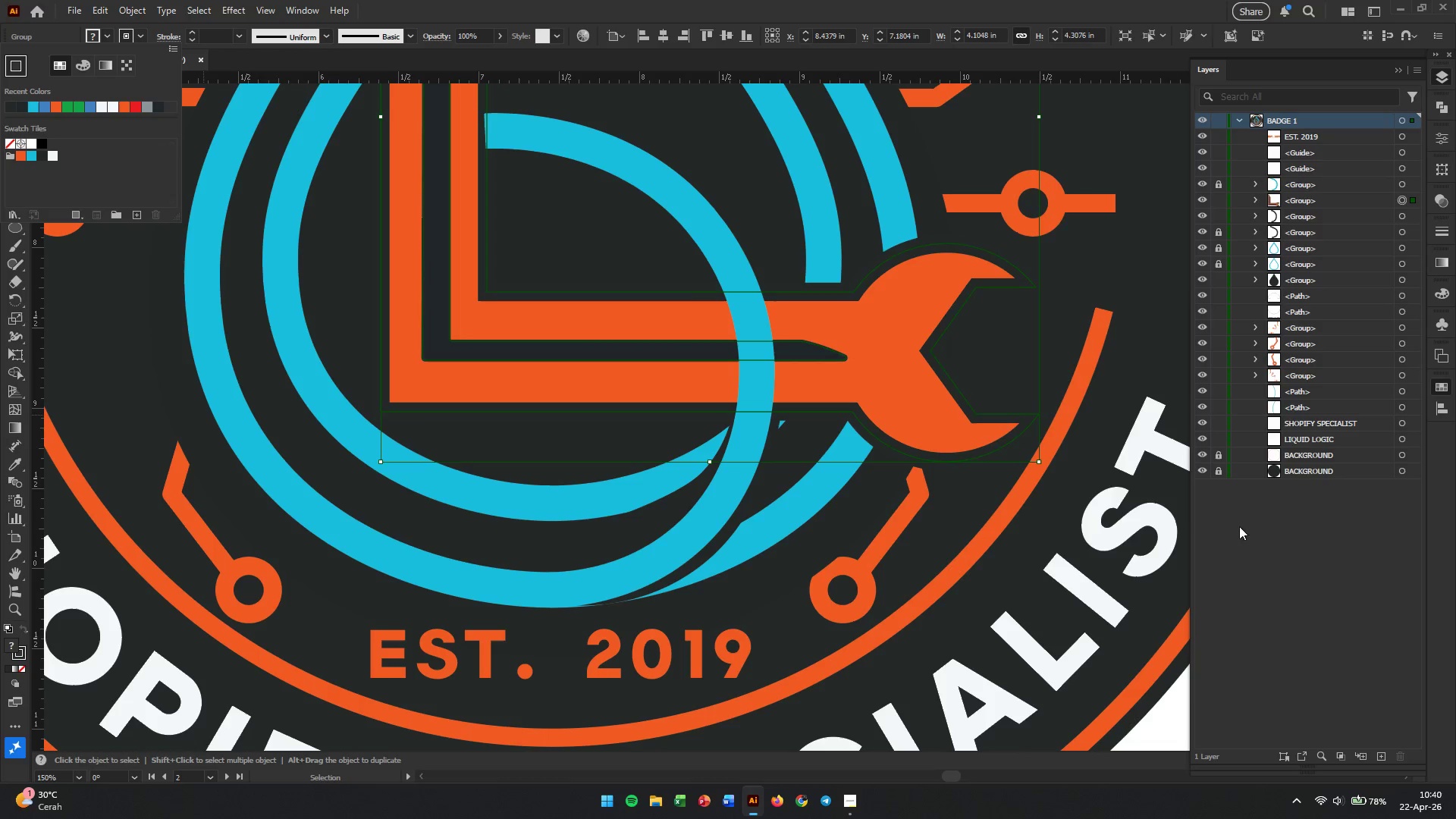 
left_click([948, 504])
 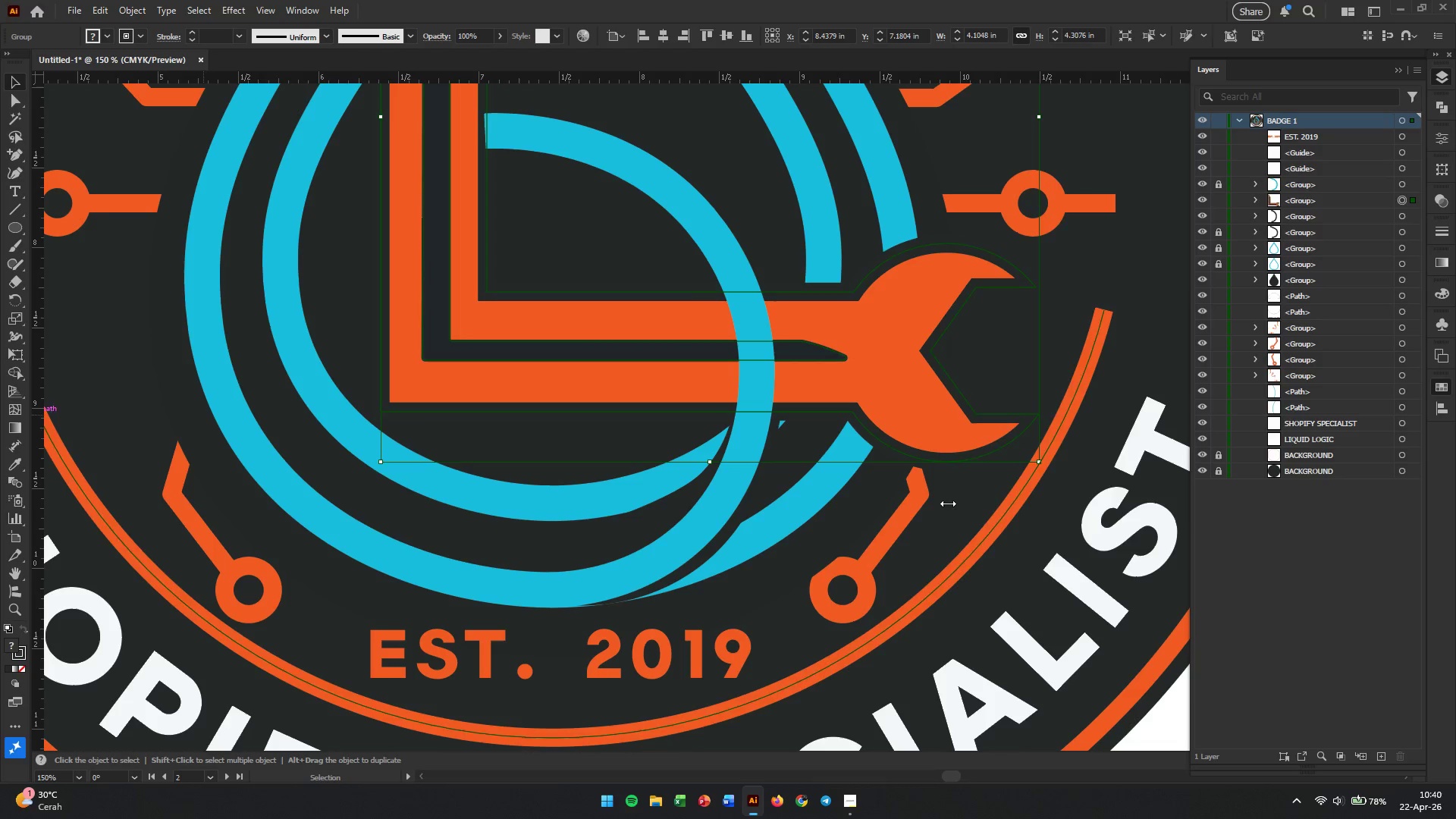 
left_click([946, 507])
 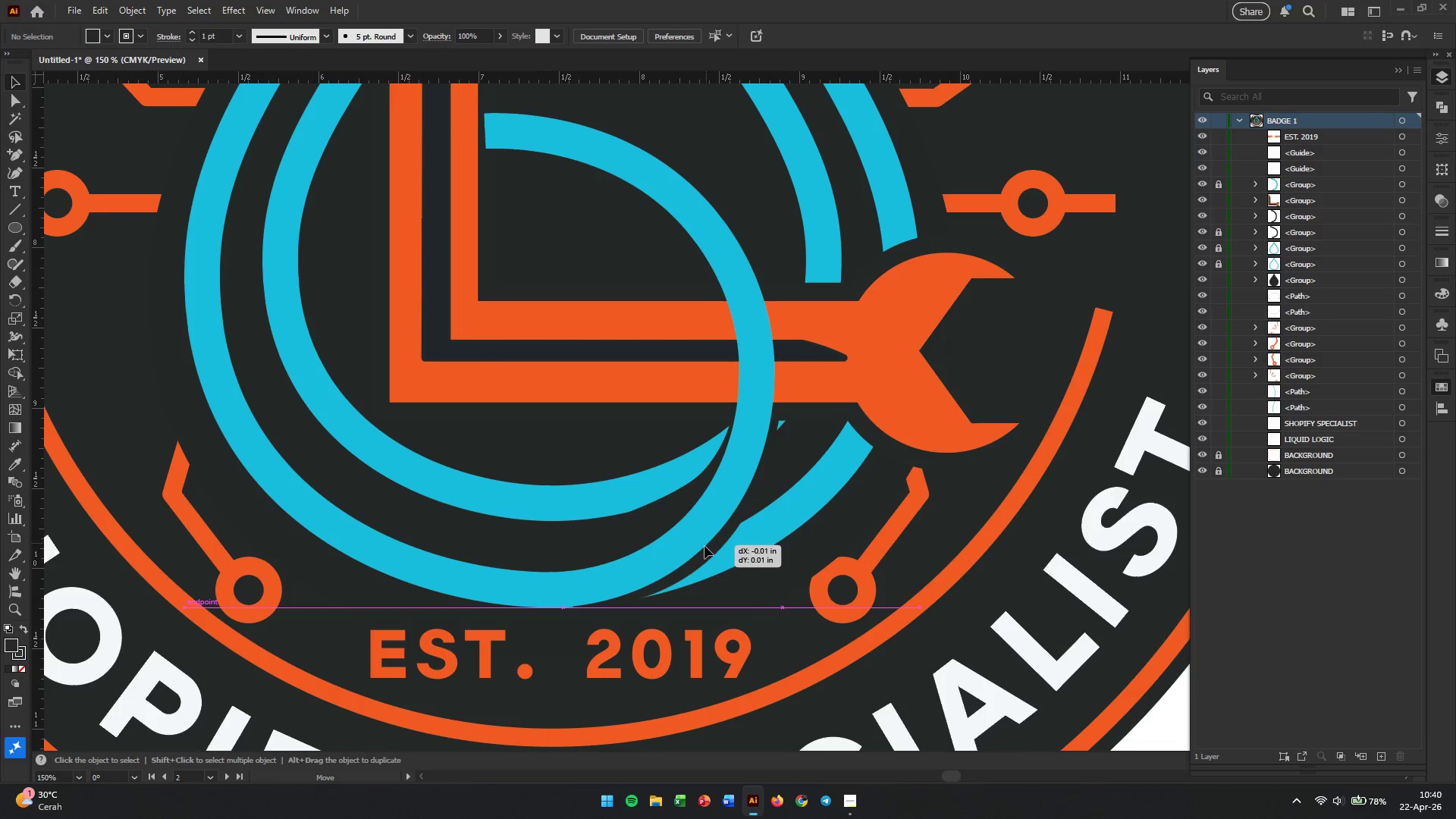 
hold_key(key=AltLeft, duration=0.48)
scroll: coordinate [642, 579], scroll_direction: up, amount: 3.0
 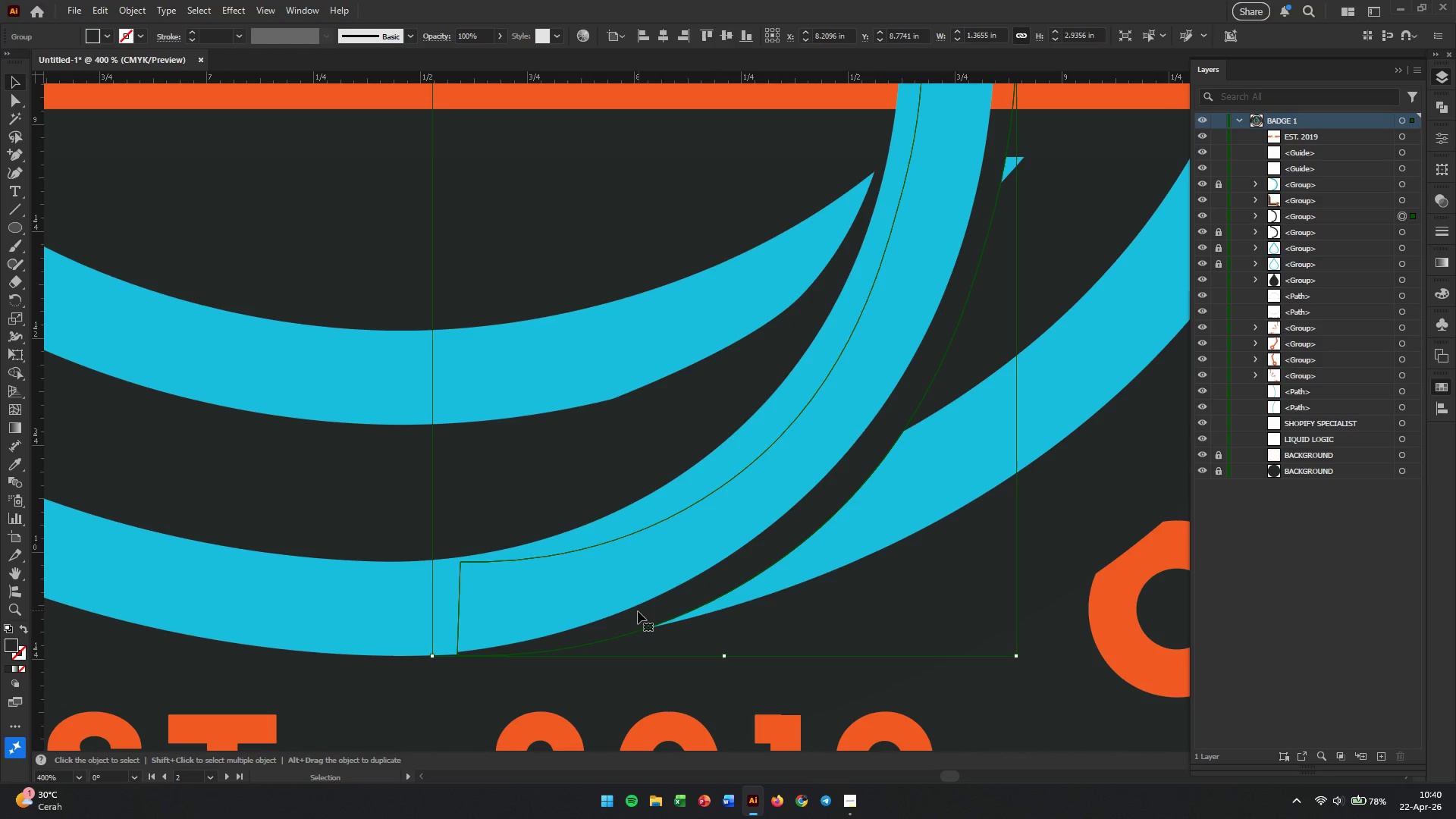 
left_click_drag(start_coordinate=[635, 614], to_coordinate=[650, 624])
 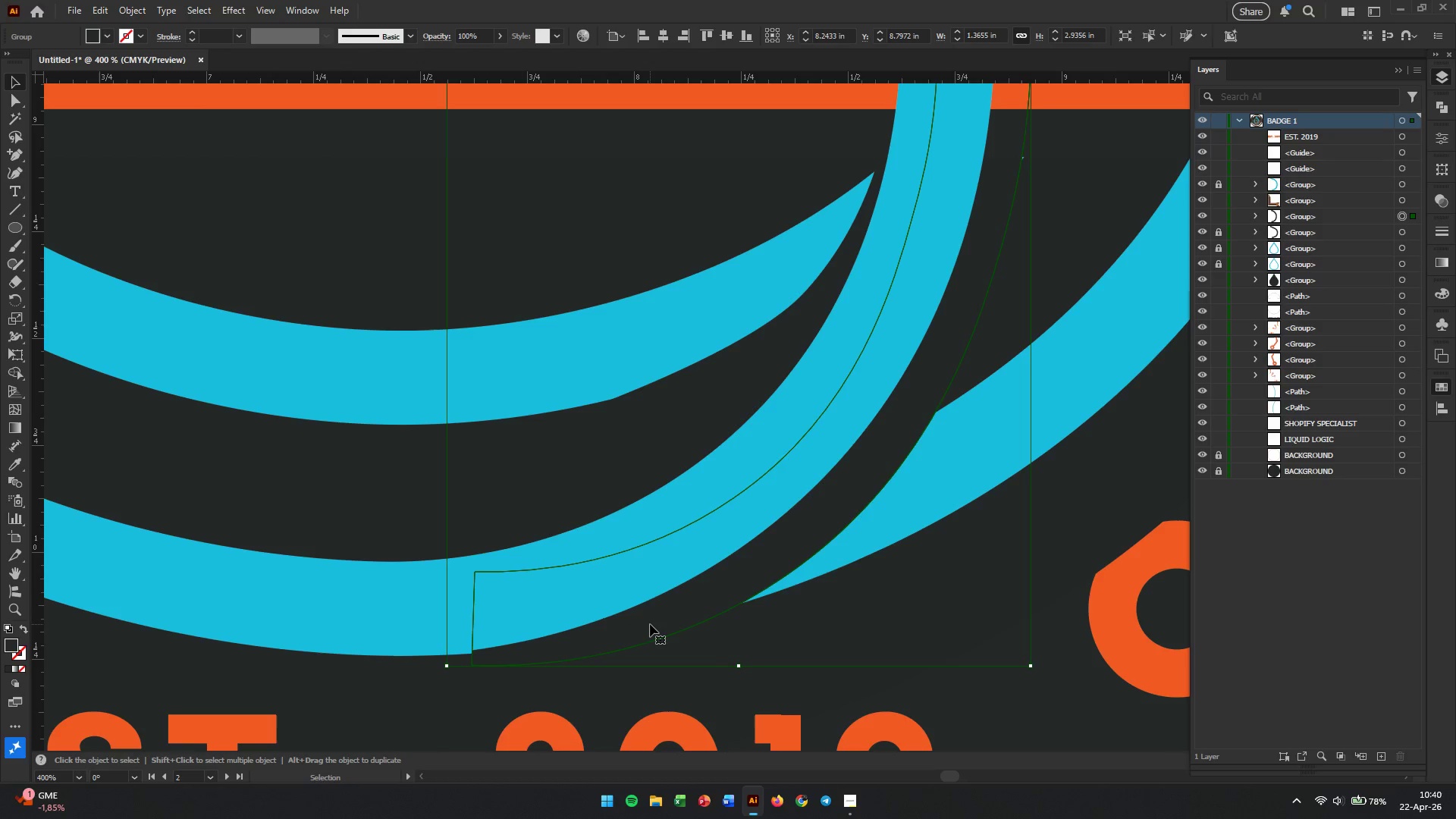 
key(ArrowUp)
 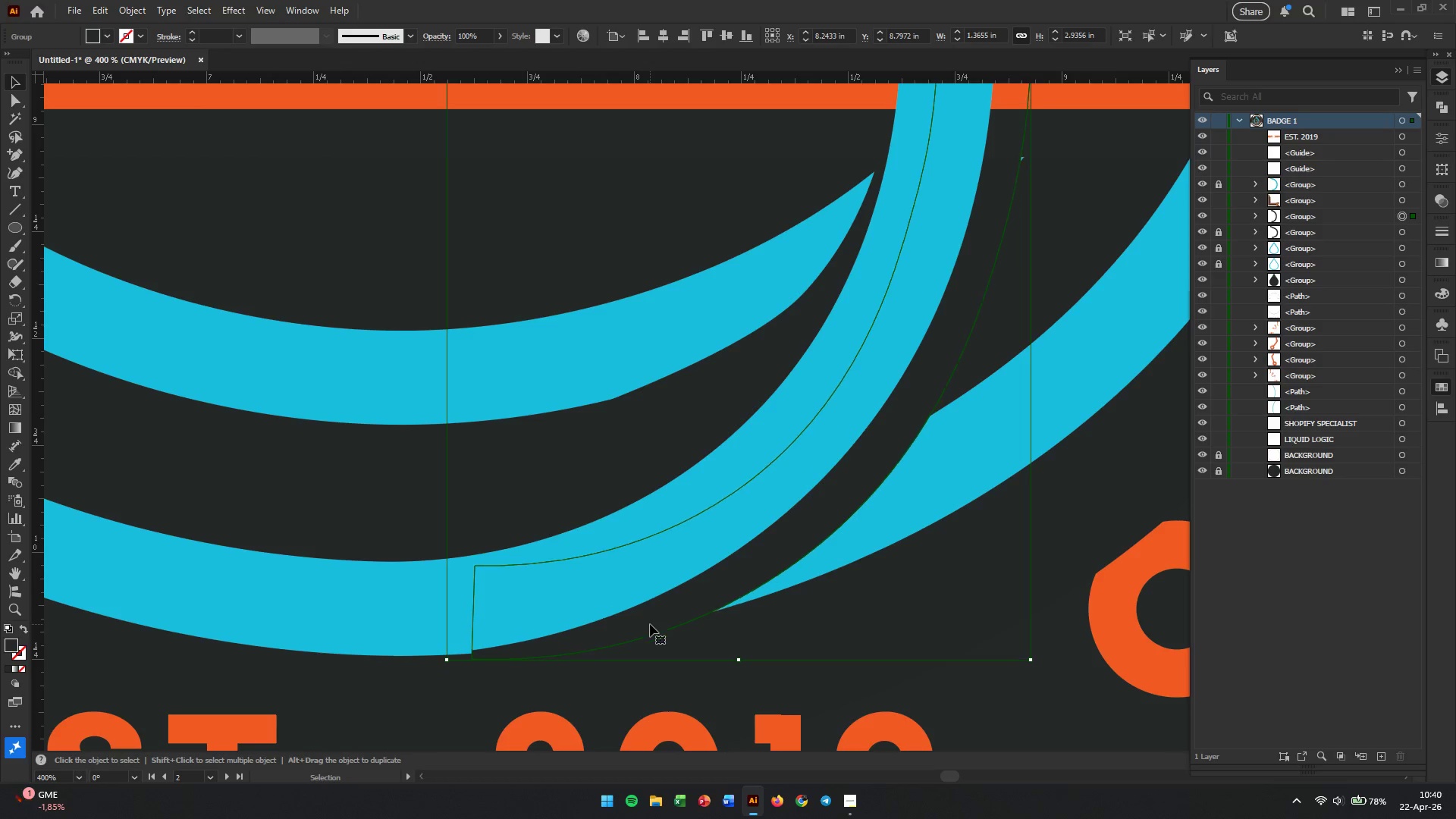 
key(ArrowUp)
 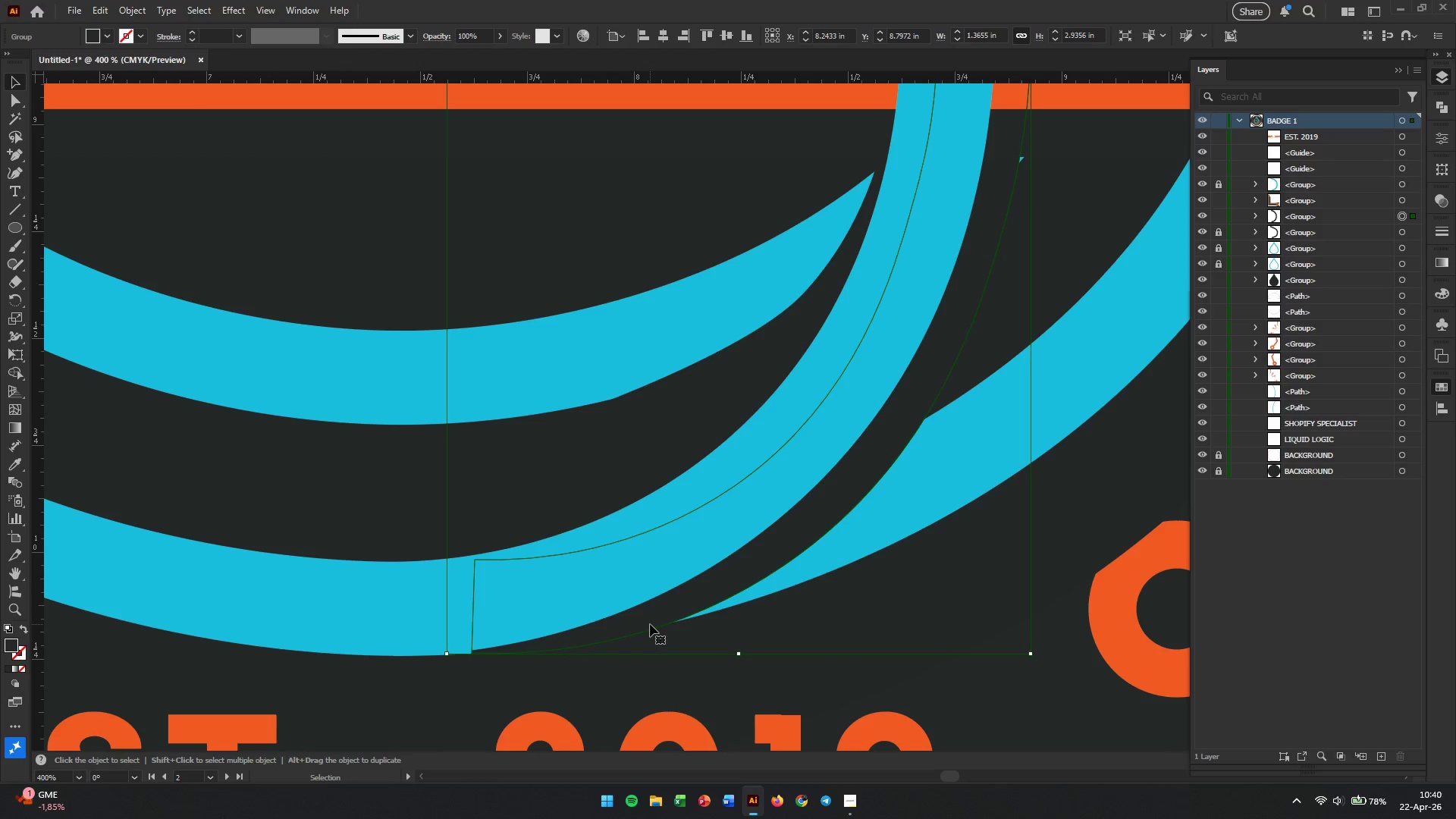 
key(ArrowUp)
 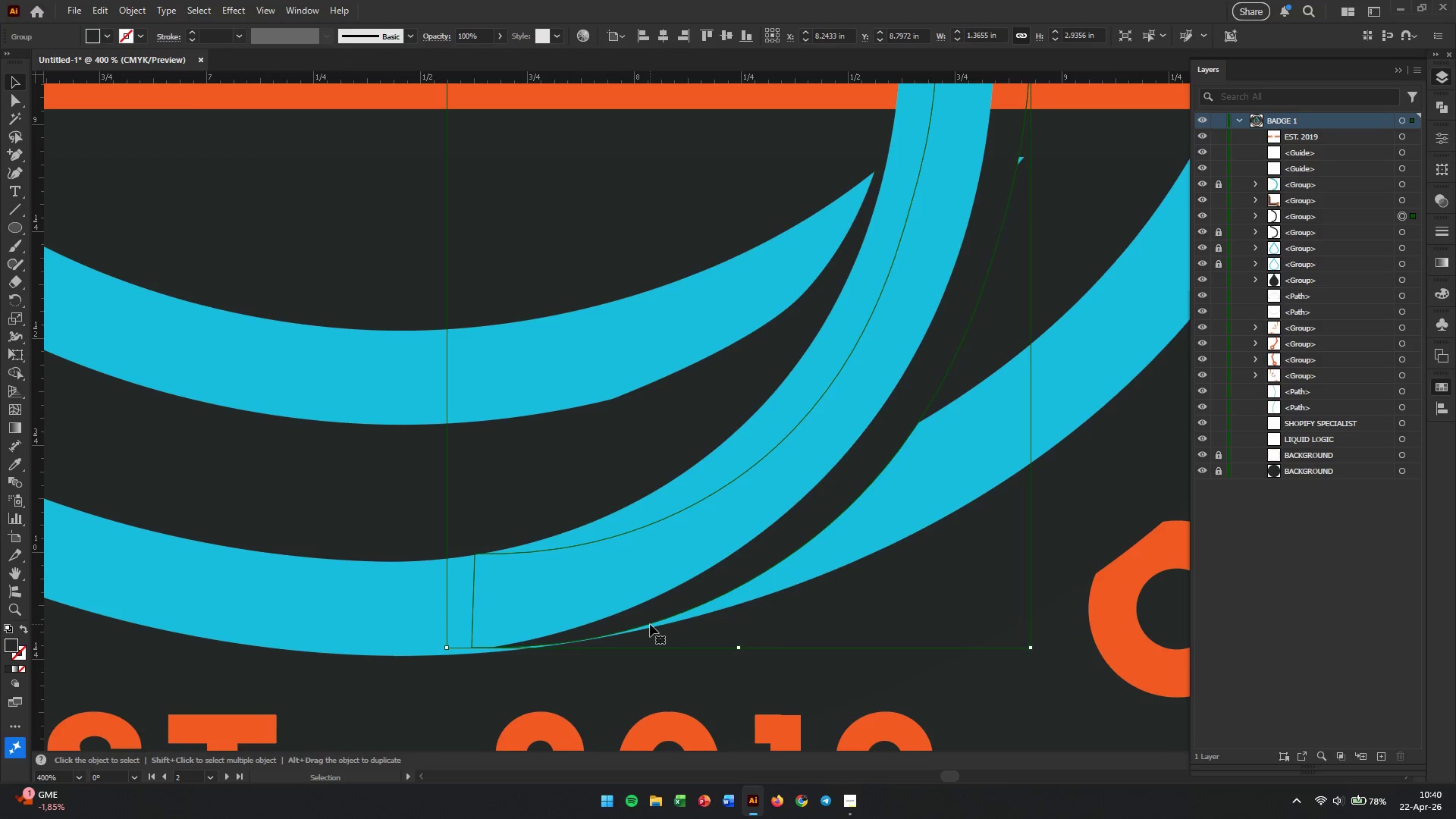 
key(ArrowLeft)
 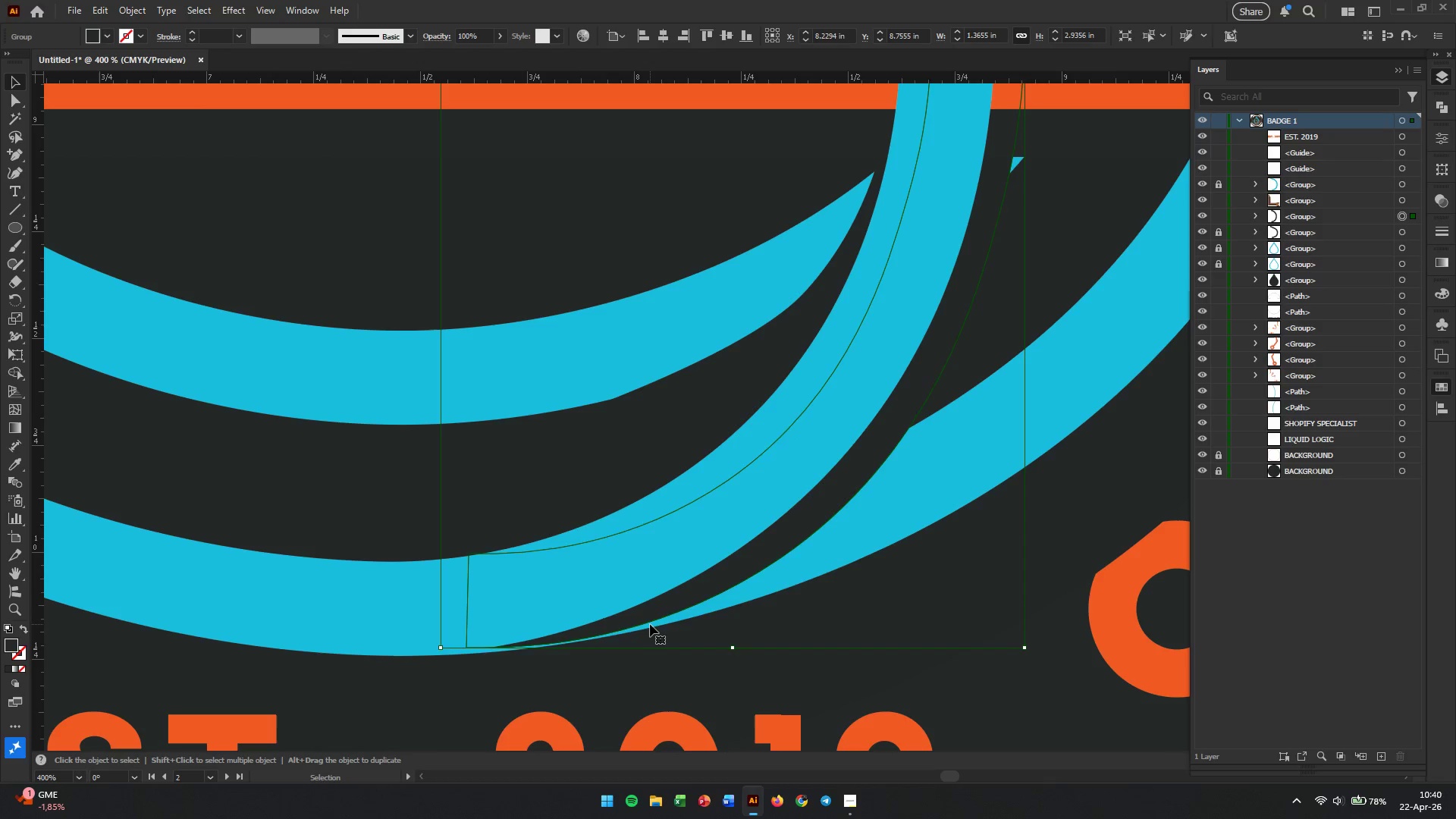 
key(ArrowDown)
 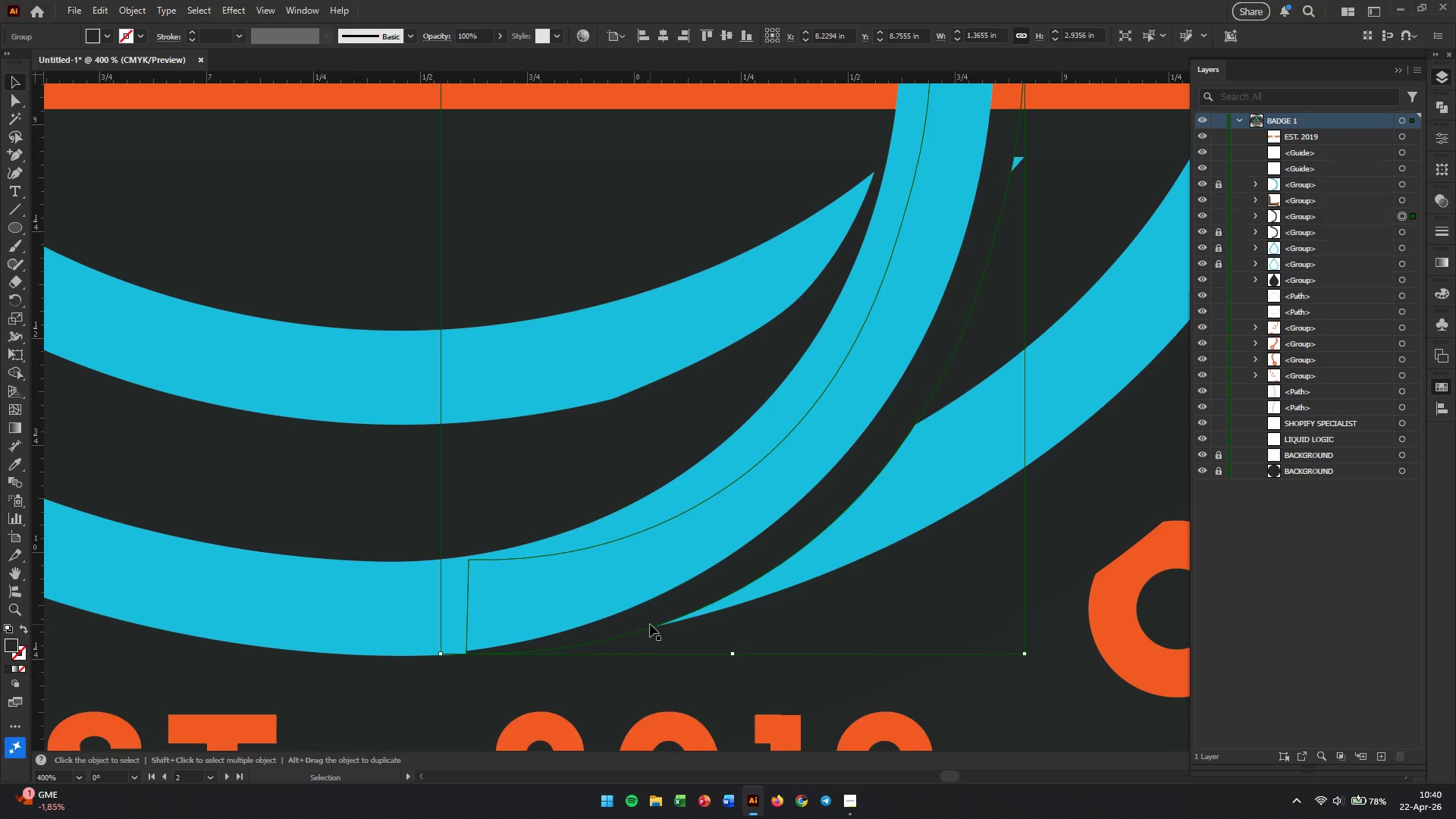 
key(ArrowLeft)
 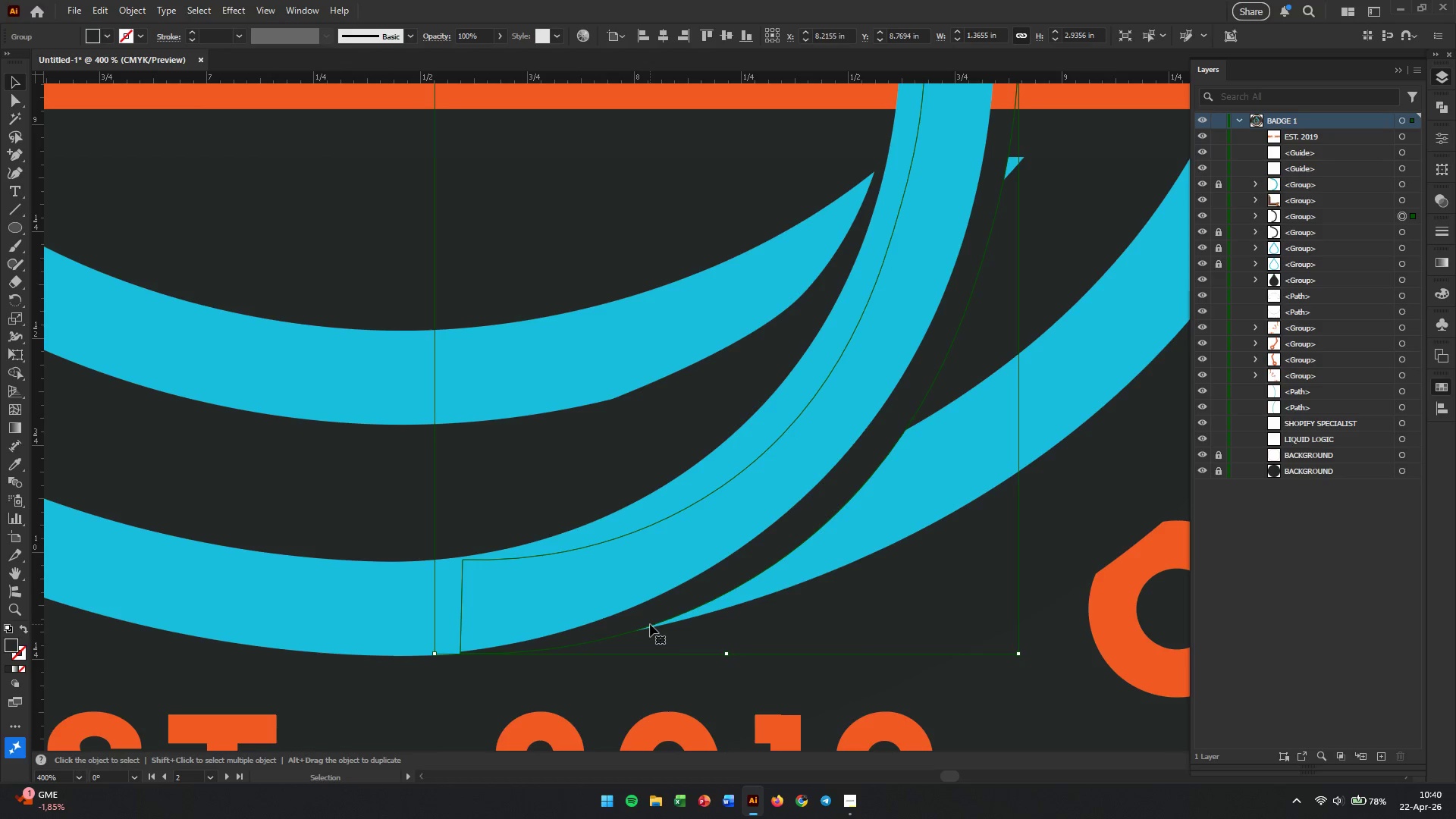 
key(ArrowLeft)
 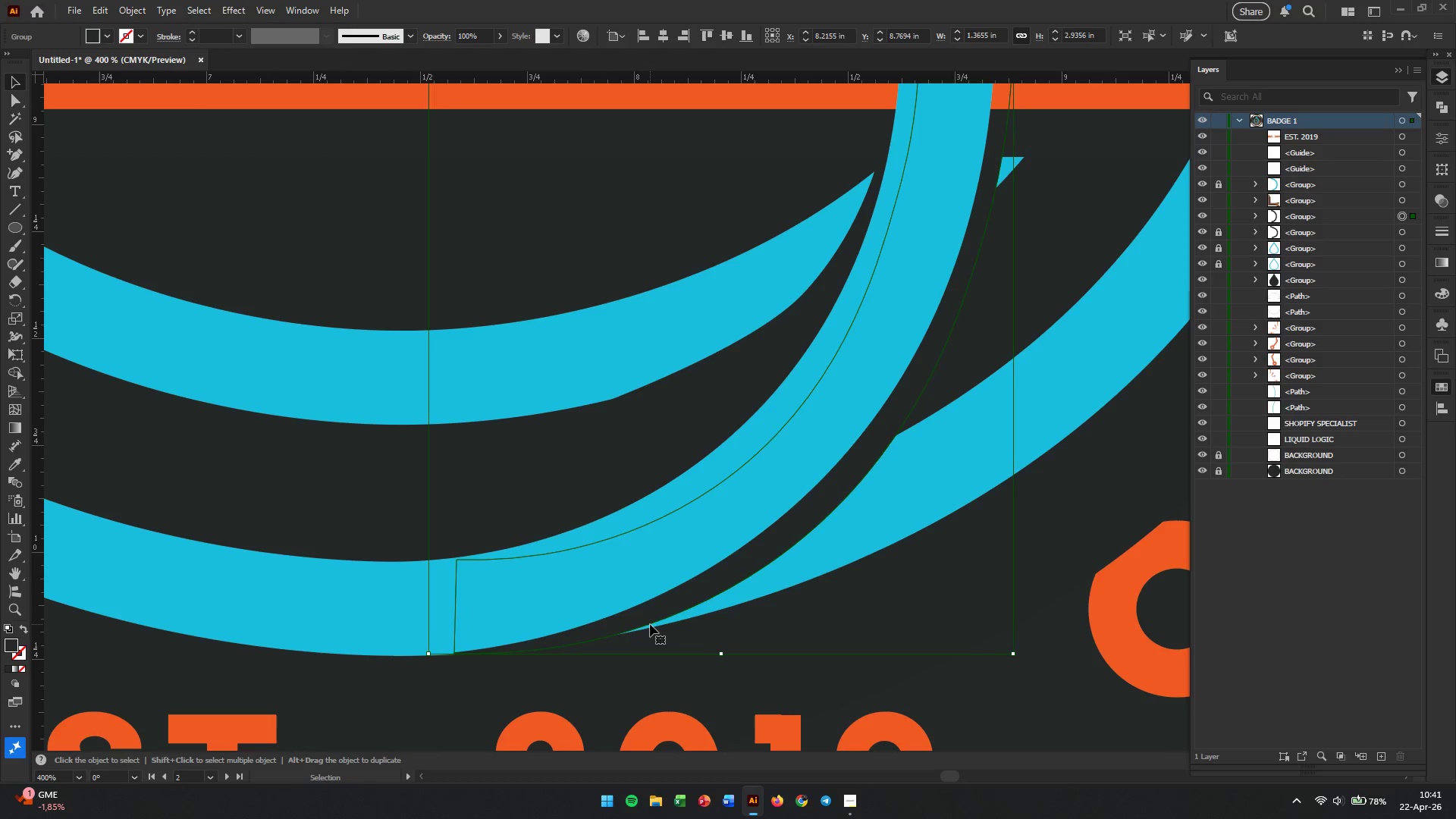 
key(ArrowLeft)
 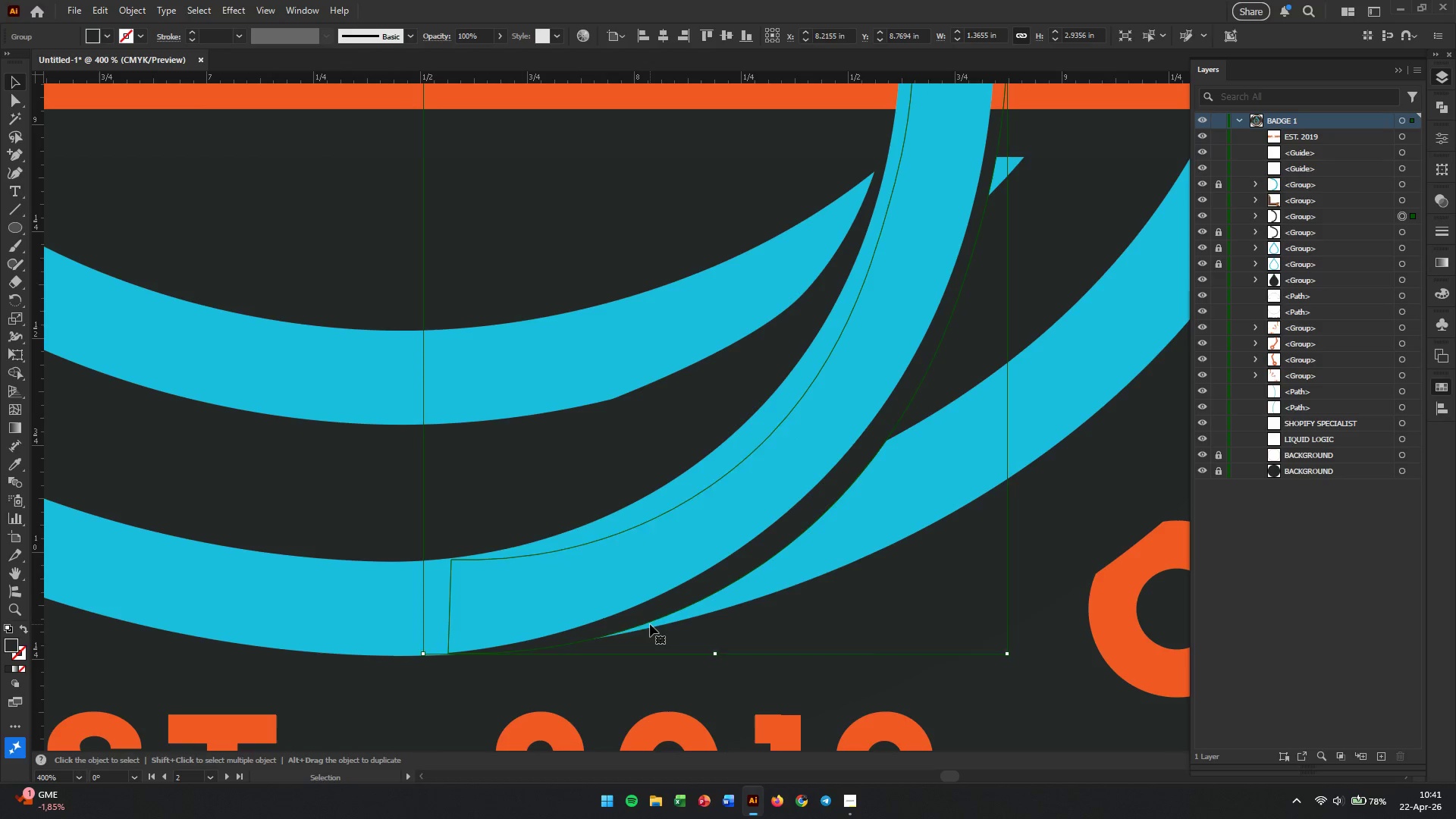 
key(ArrowDown)
 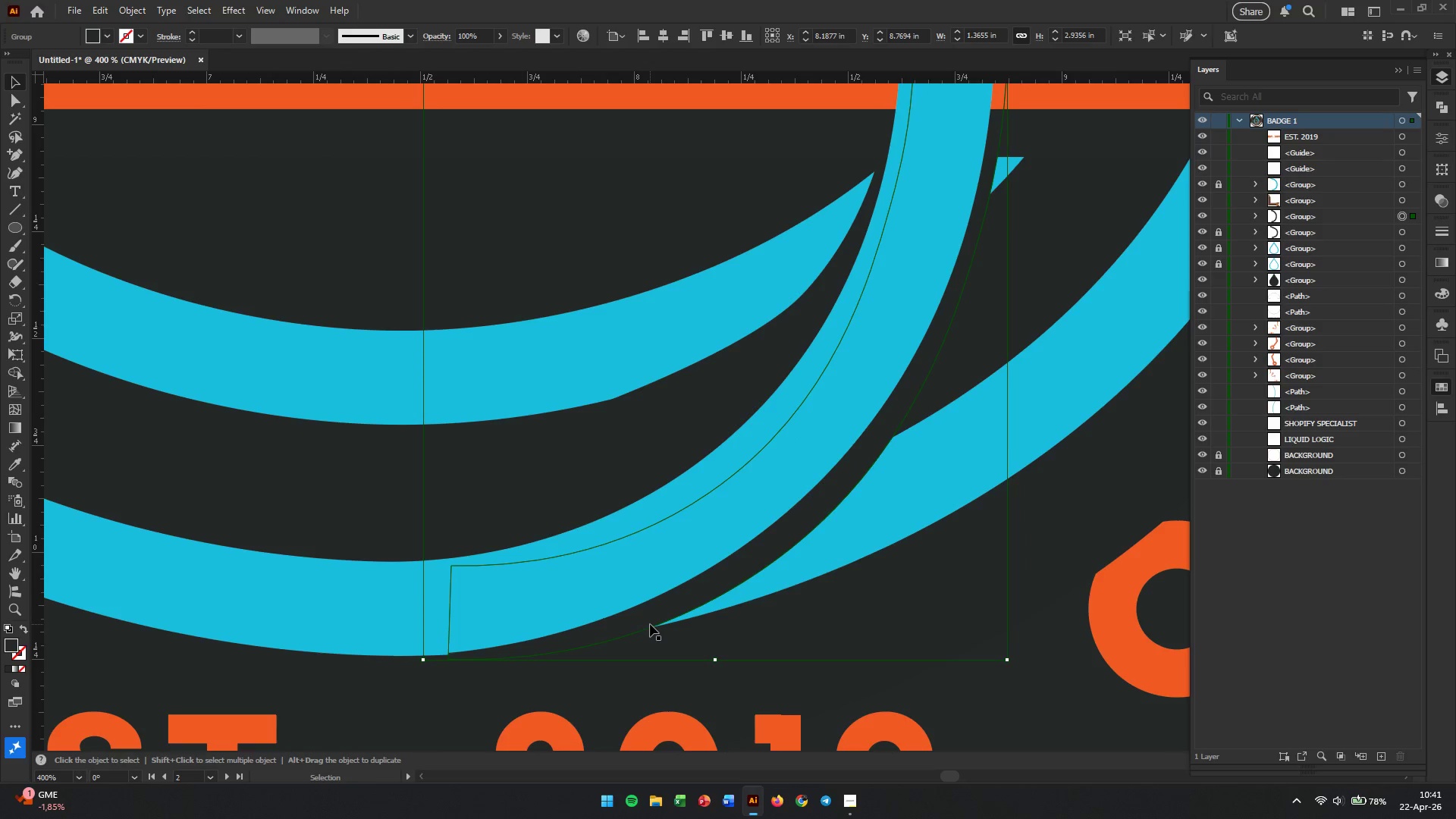 
key(ArrowLeft)
 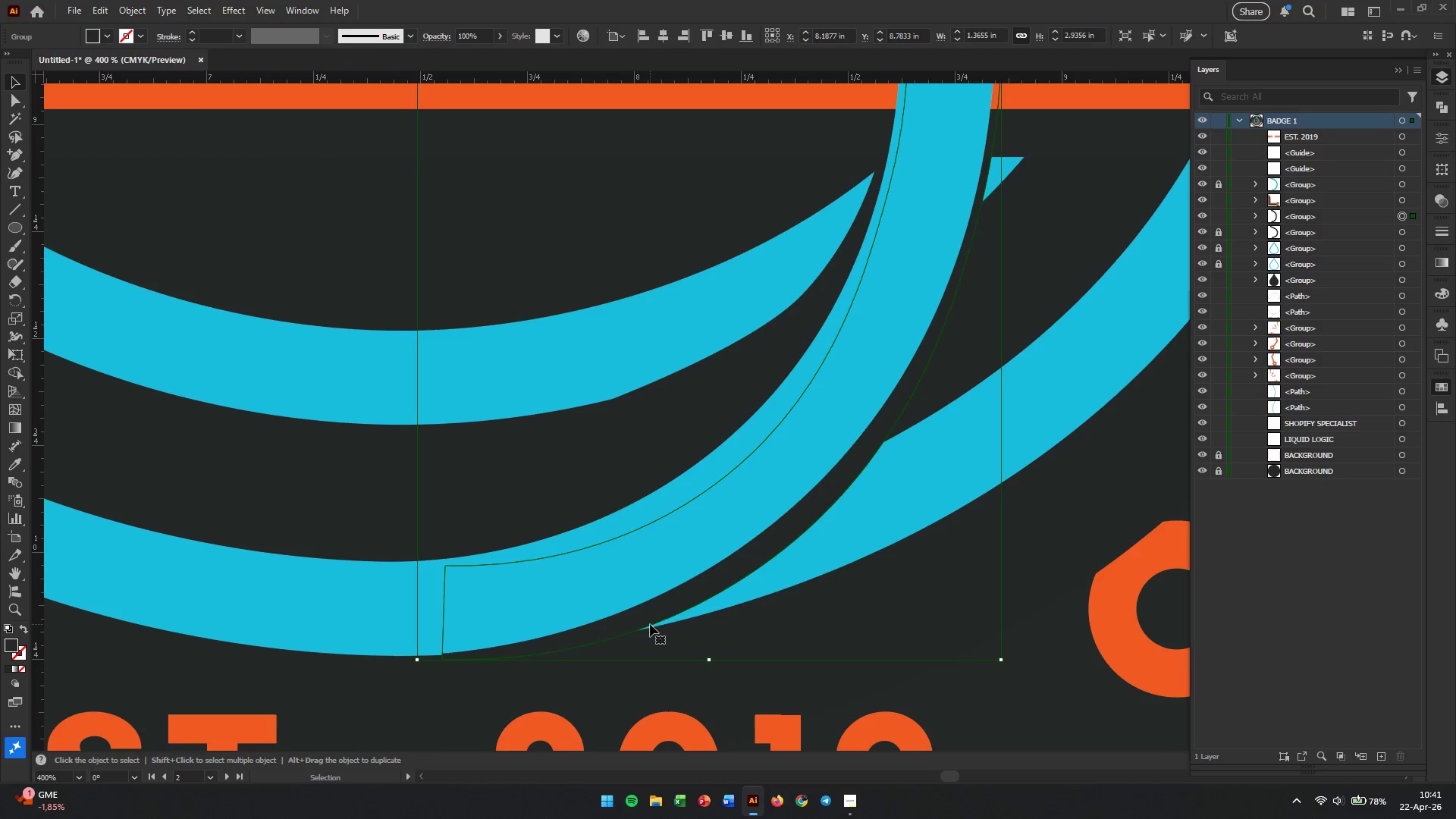 
key(ArrowUp)
 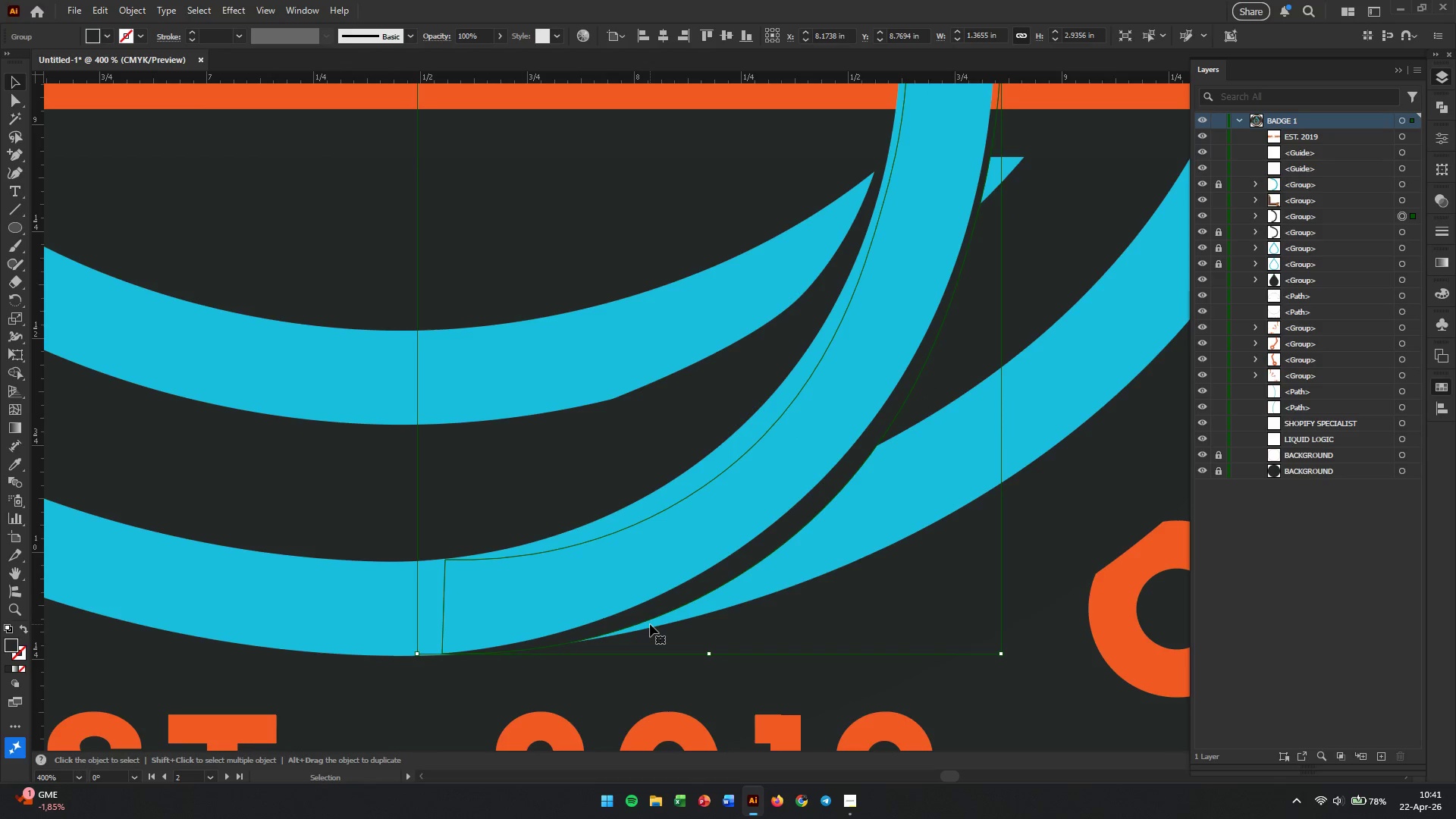 
key(ArrowRight)
 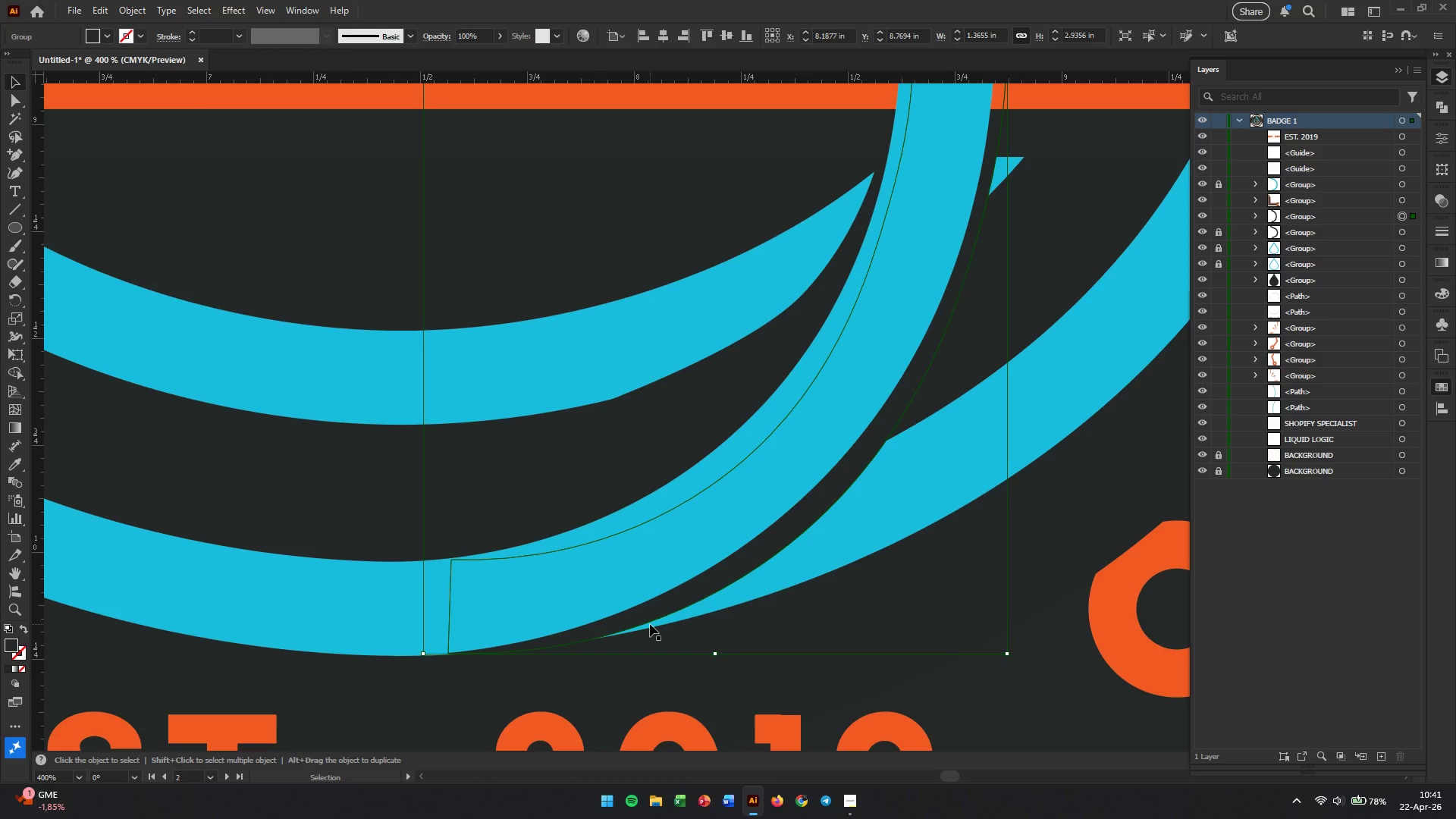 
hold_key(key=AltLeft, duration=1.62)
scroll: coordinate [636, 641], scroll_direction: down, amount: 4.0
 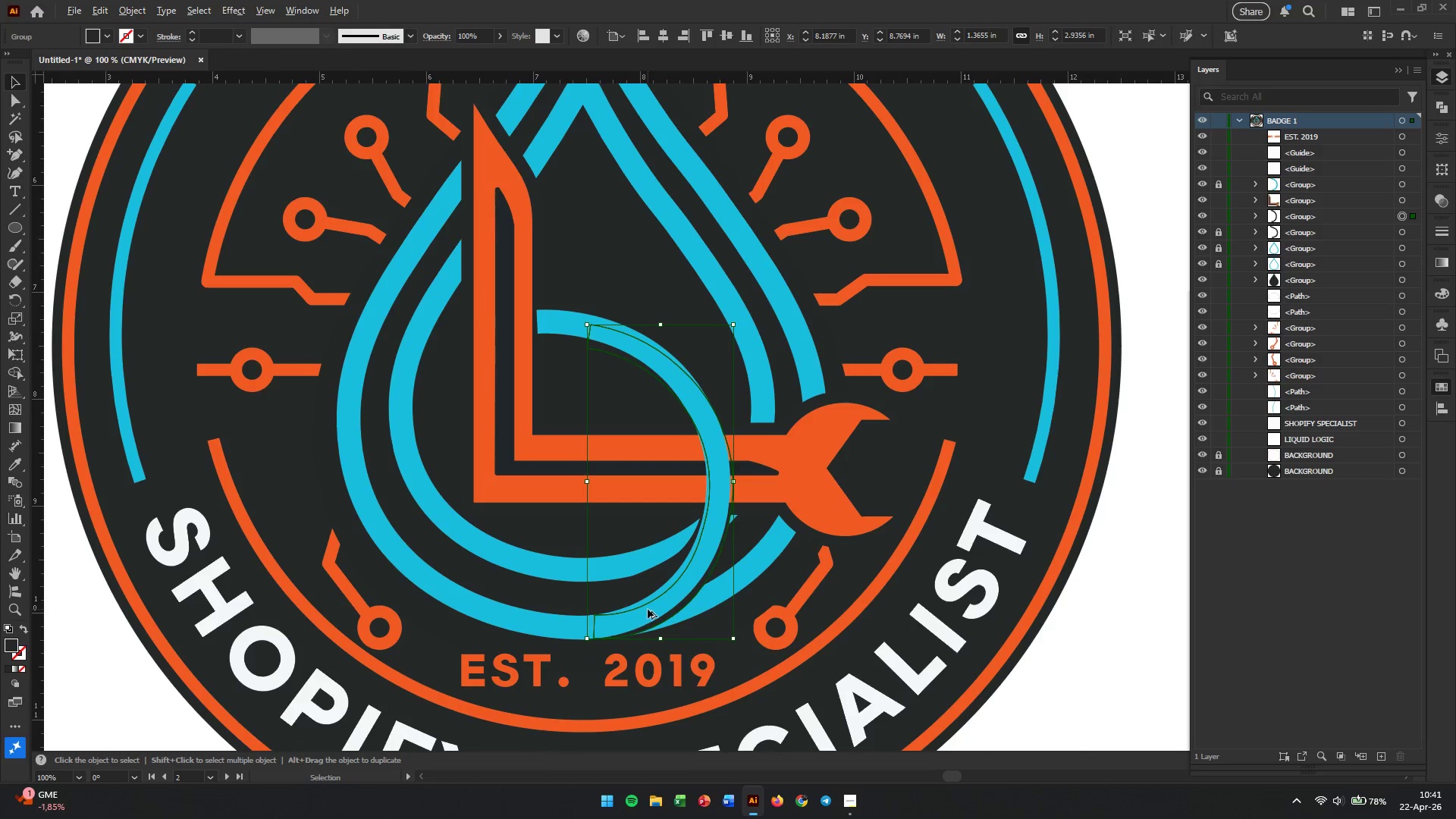 
scroll: coordinate [648, 609], scroll_direction: up, amount: 2.0
 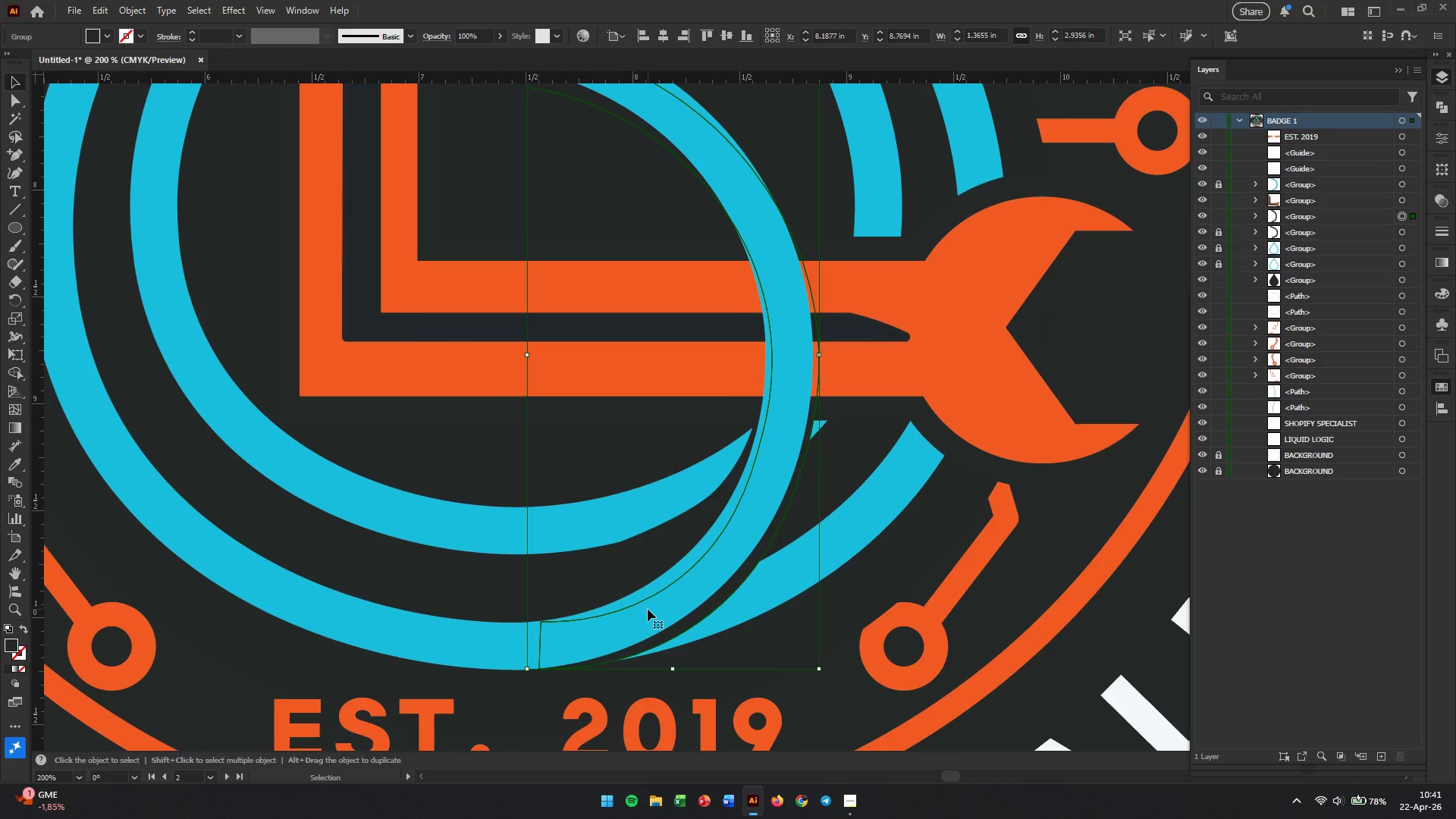 
key(ArrowUp)
 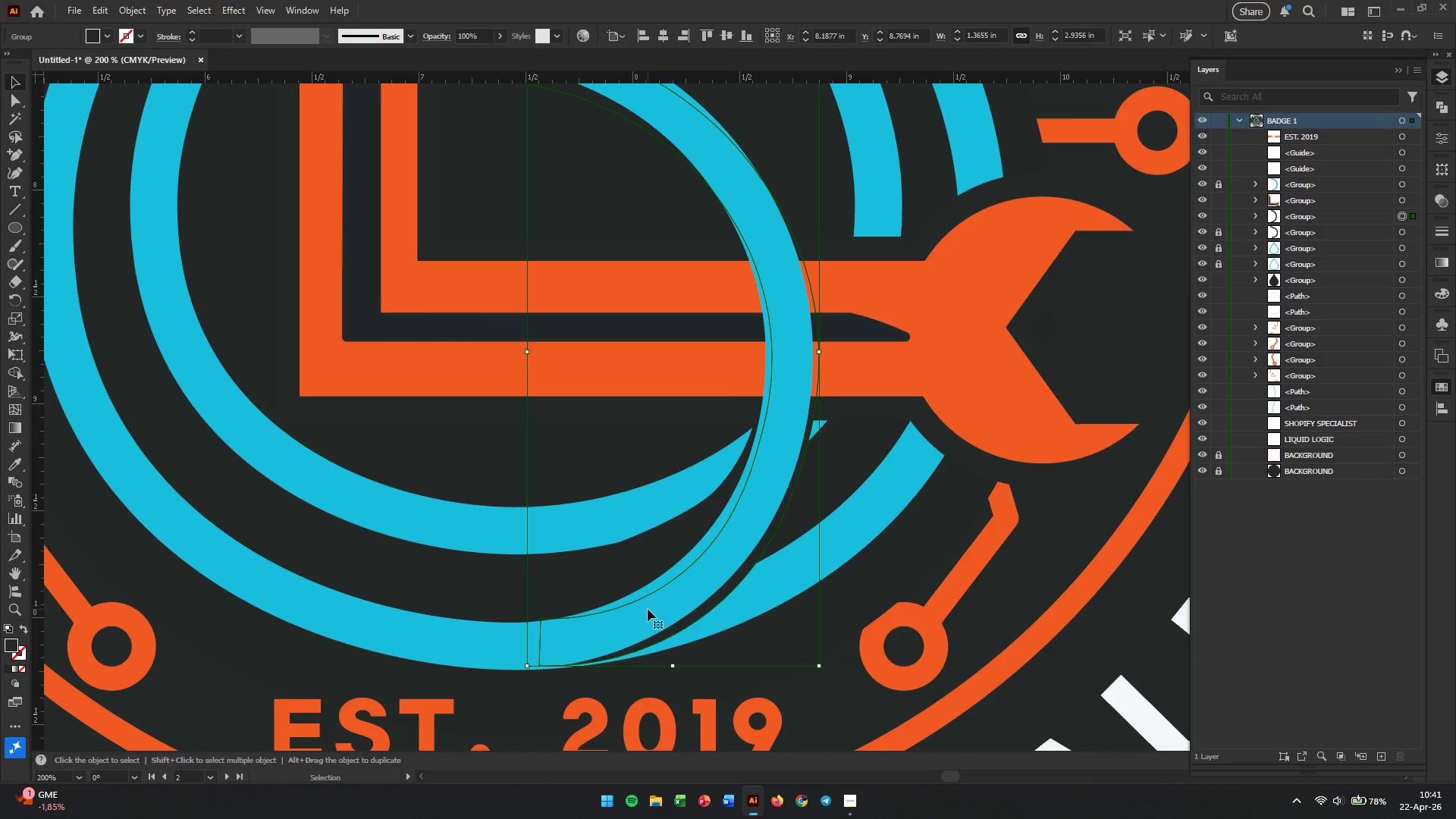 
key(ArrowUp)
 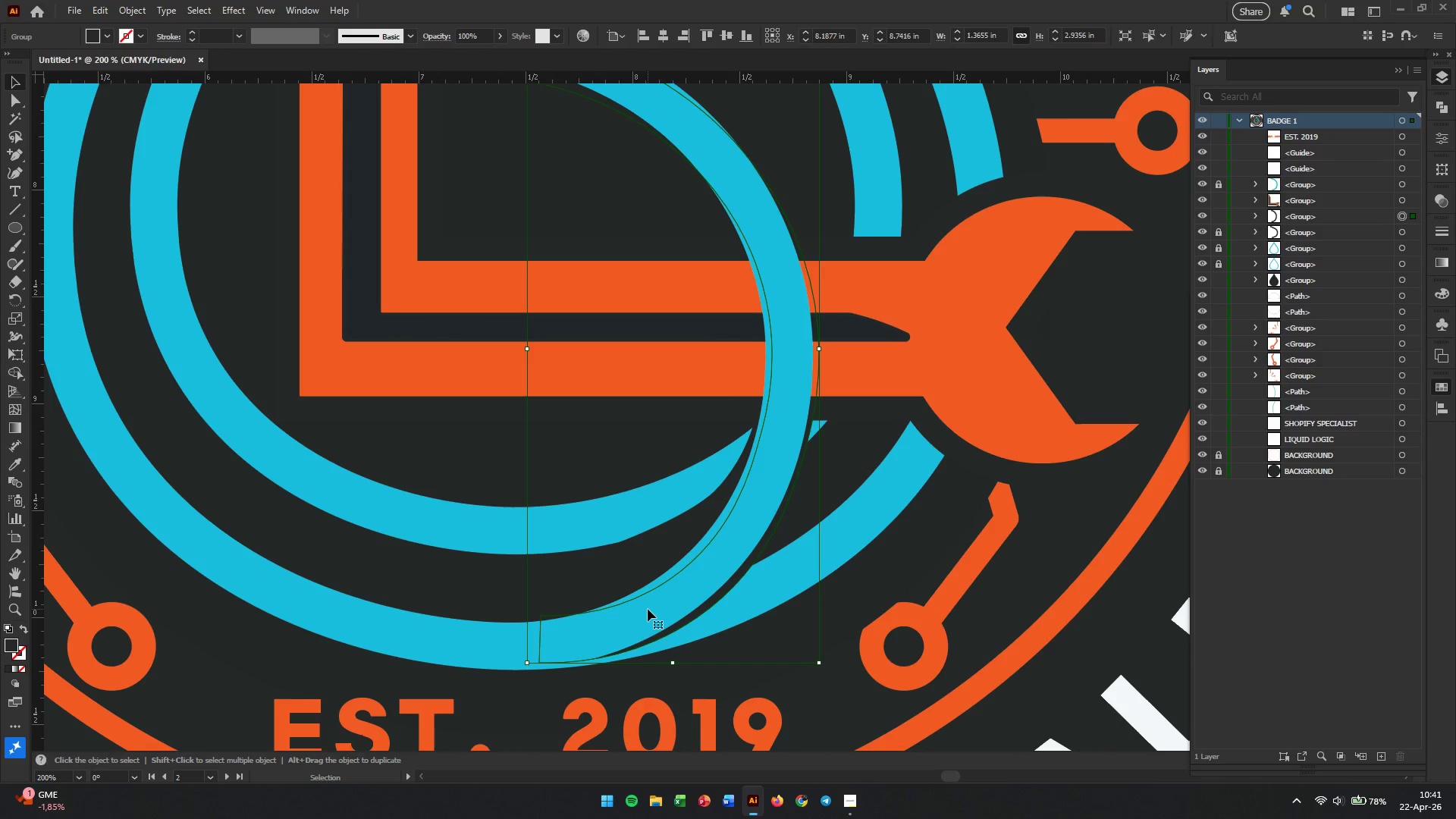 
key(ArrowRight)
 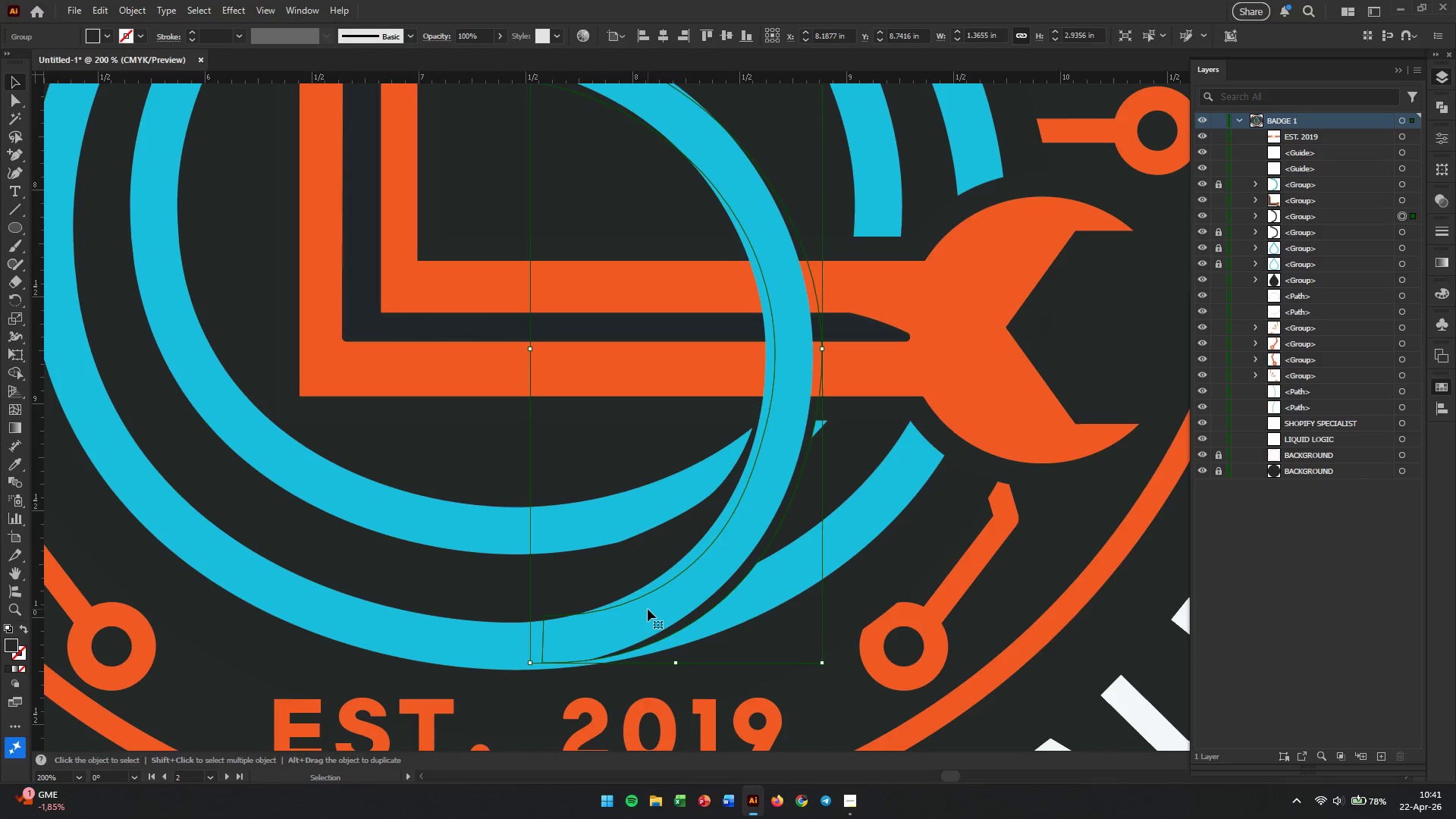 
key(ArrowRight)
 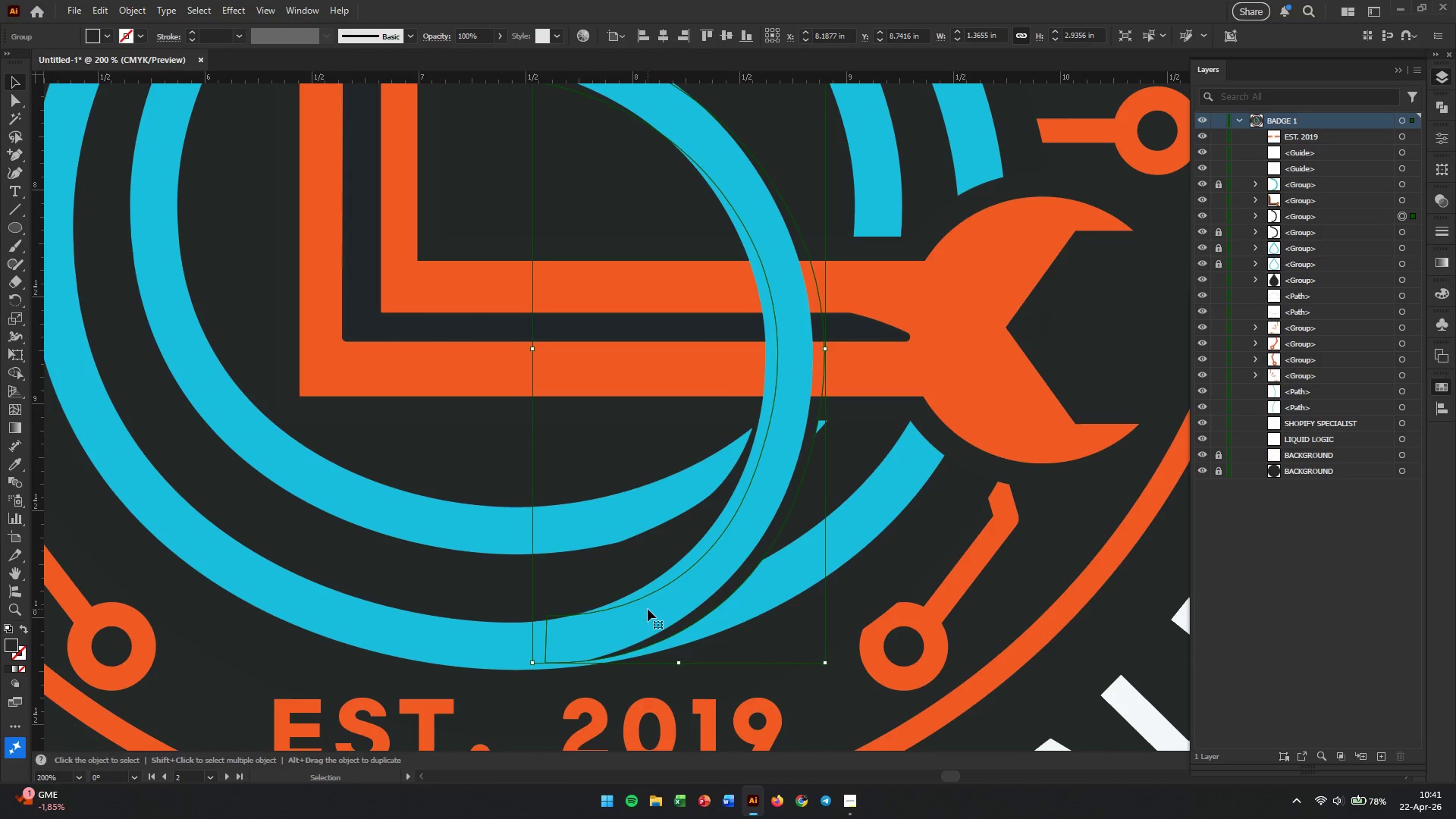 
key(ArrowRight)
 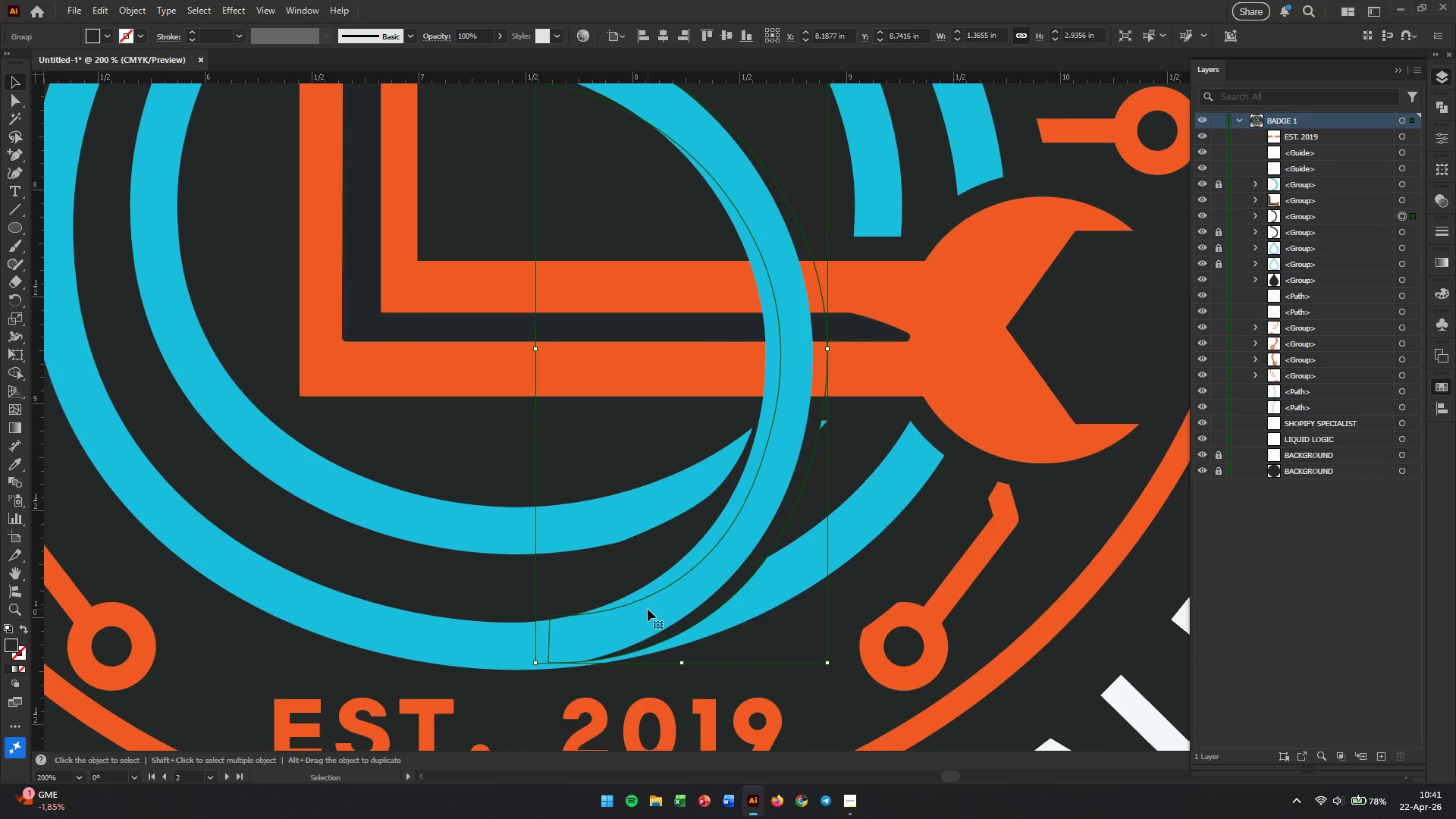 
key(ArrowRight)
 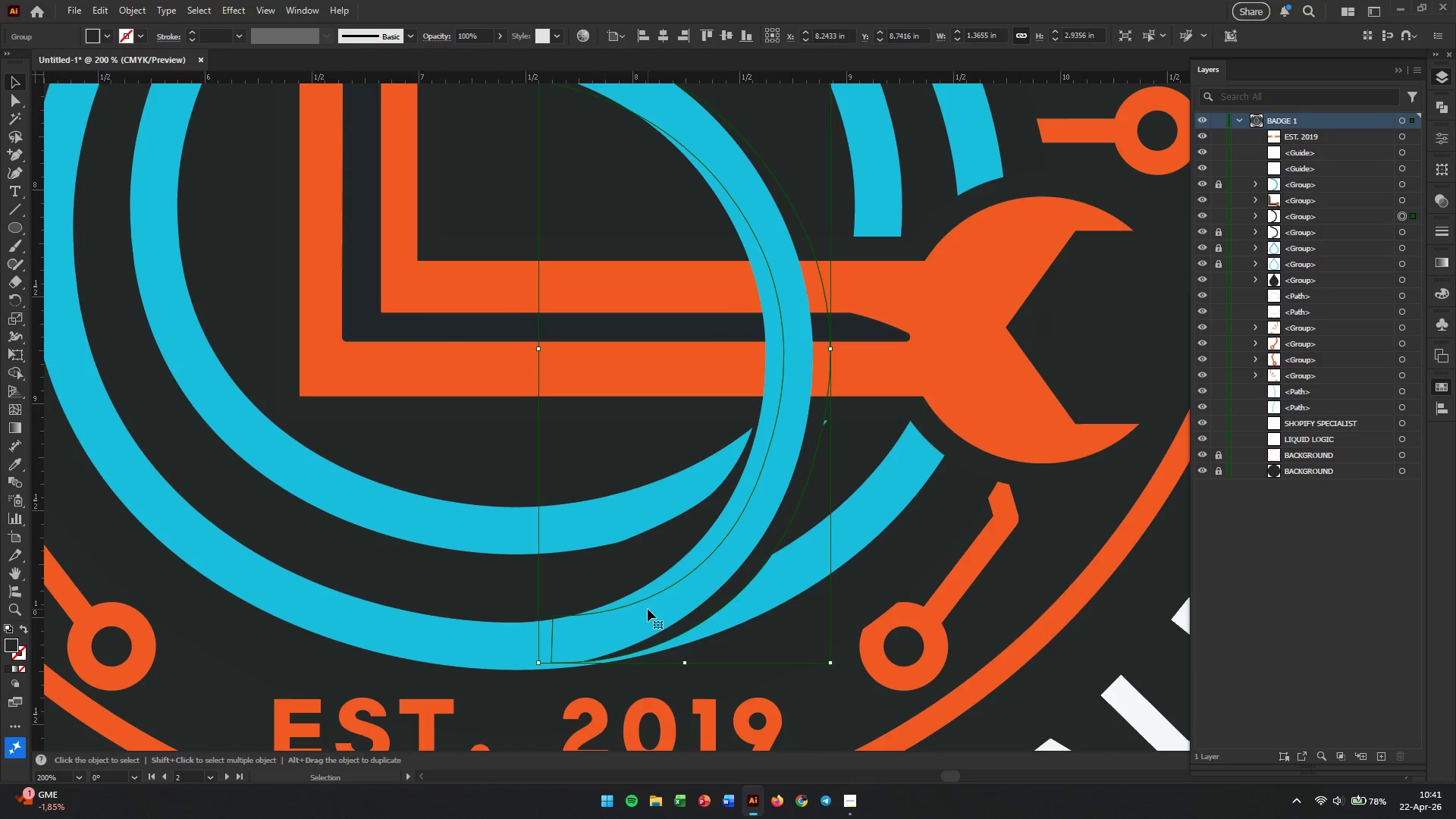 
key(ArrowRight)
 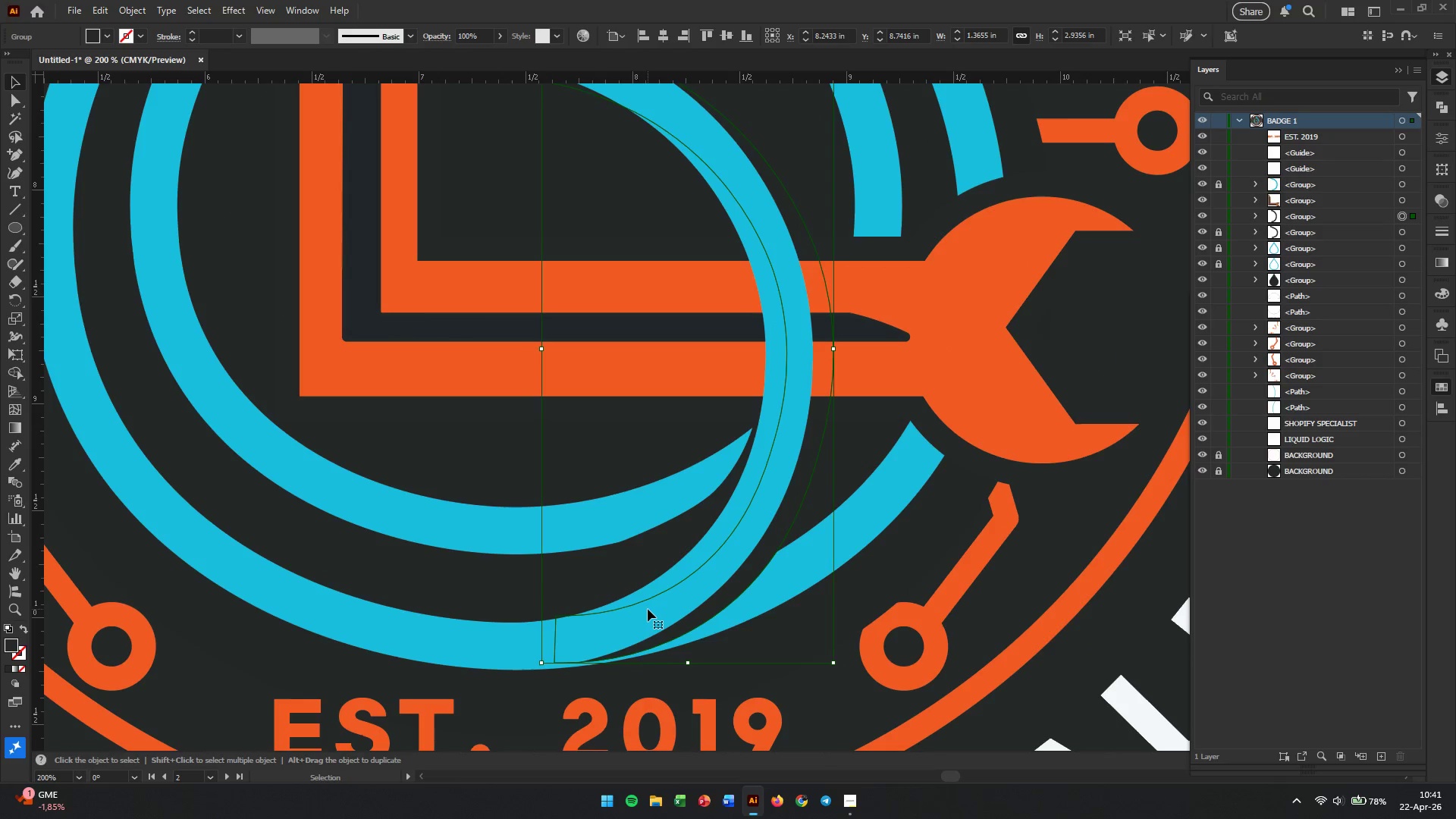 
key(ArrowRight)
 